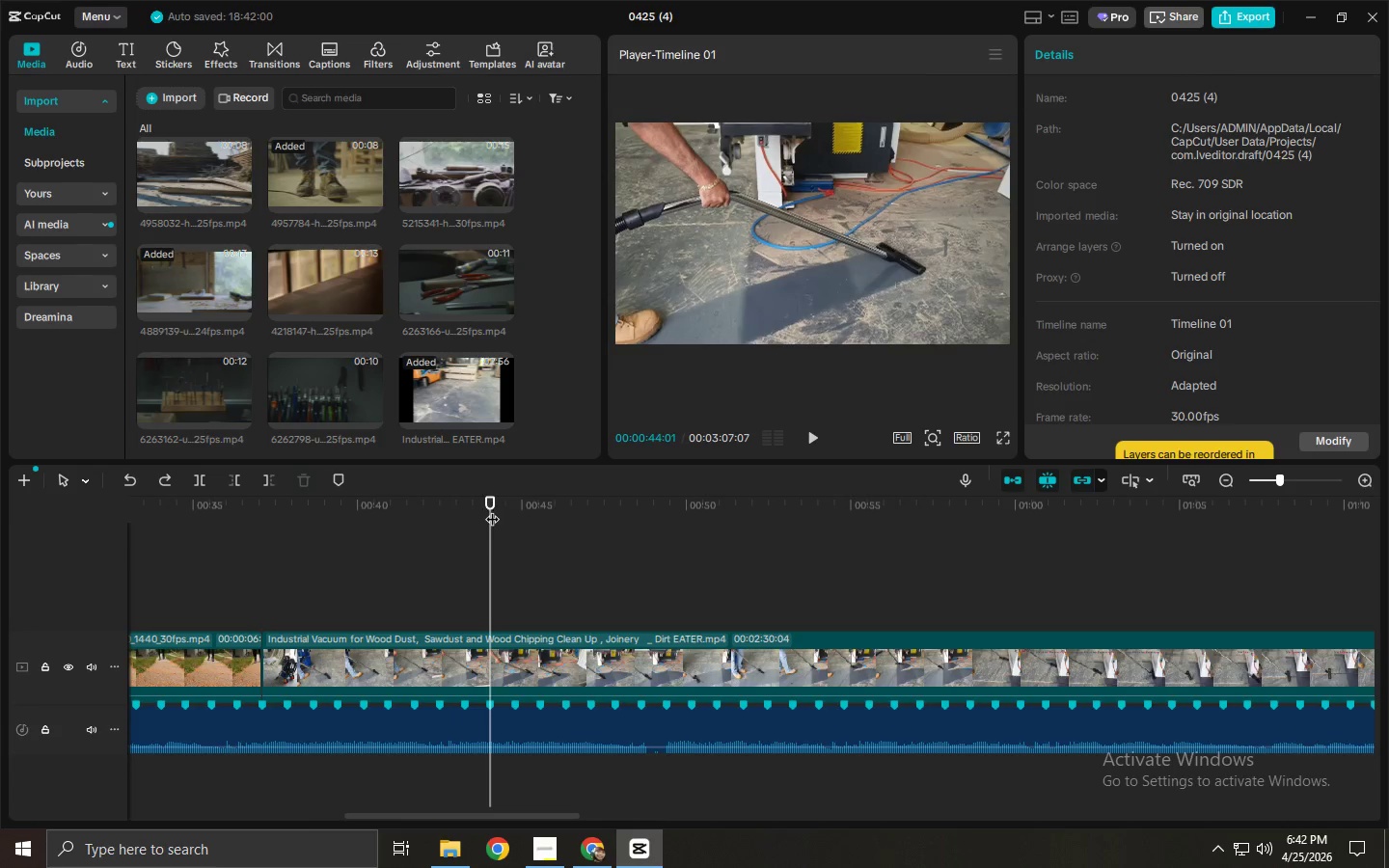 
key(Control+ControlLeft)
 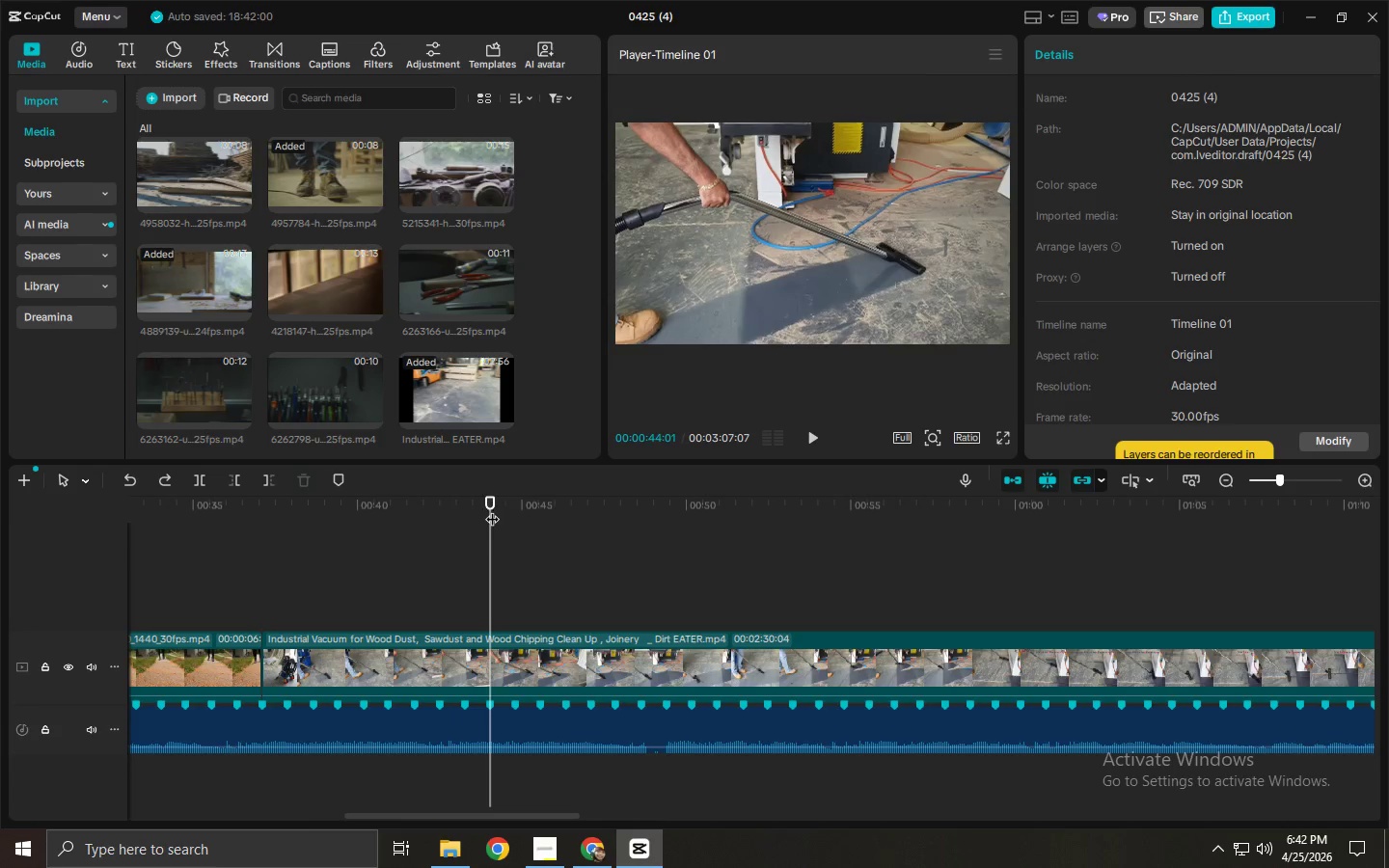 
key(Control+B)
 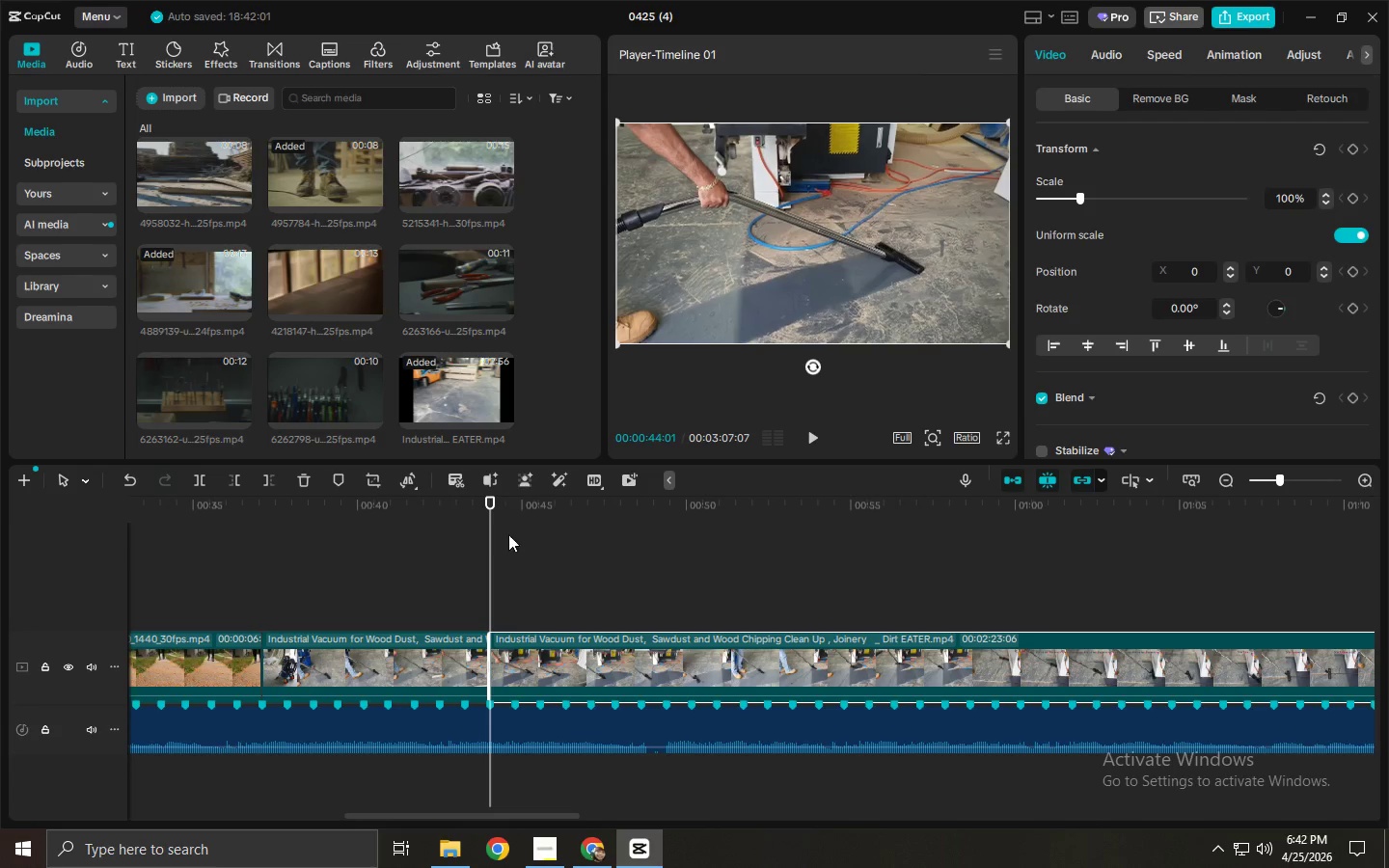 
left_click_drag(start_coordinate=[515, 498], to_coordinate=[1158, 525])
 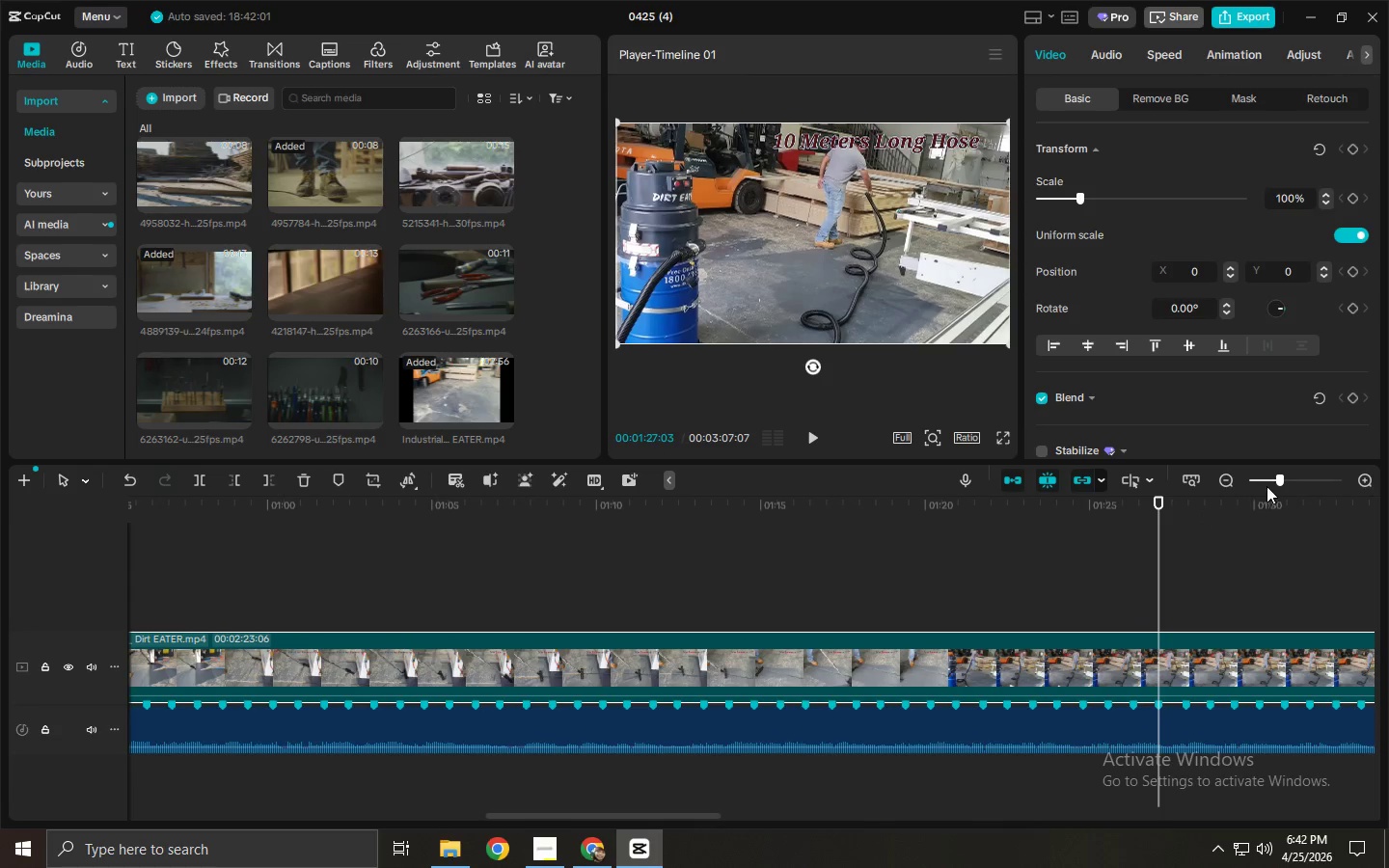 
left_click([1271, 482])
 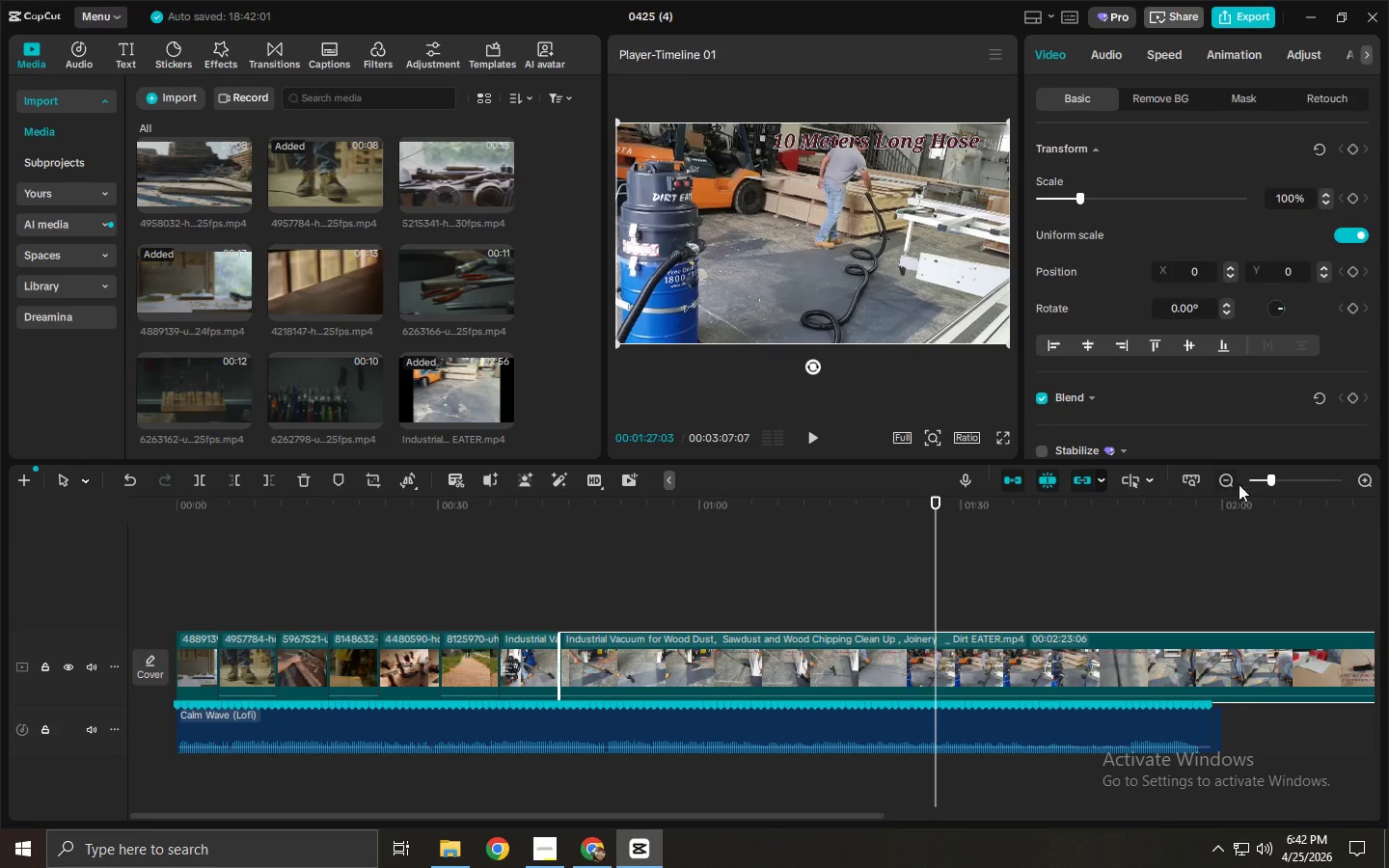 
hold_key(key=ControlLeft, duration=0.73)
scroll: coordinate [1030, 566], scroll_direction: down, amount: 7.0
 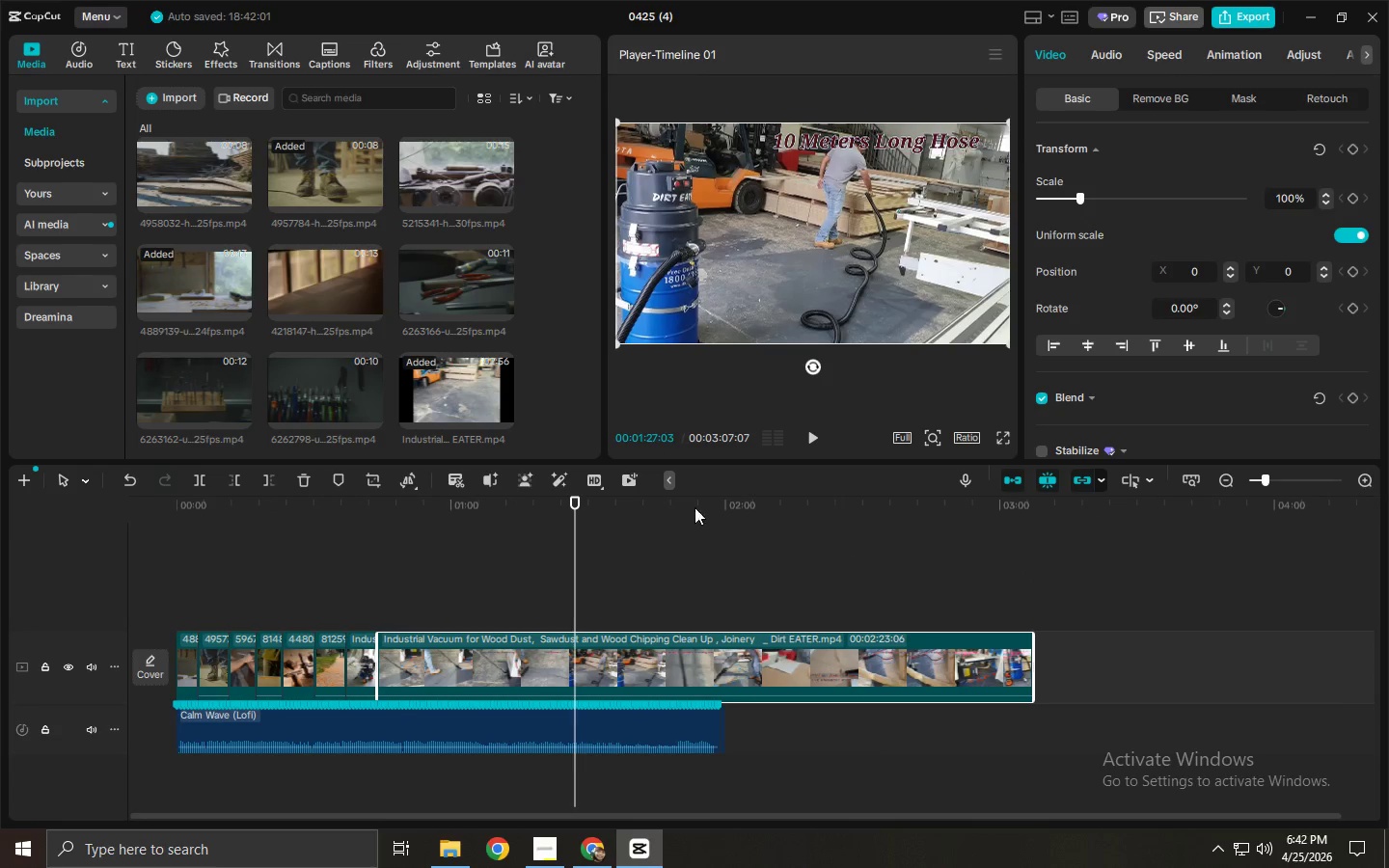 
left_click_drag(start_coordinate=[668, 502], to_coordinate=[692, 517])
 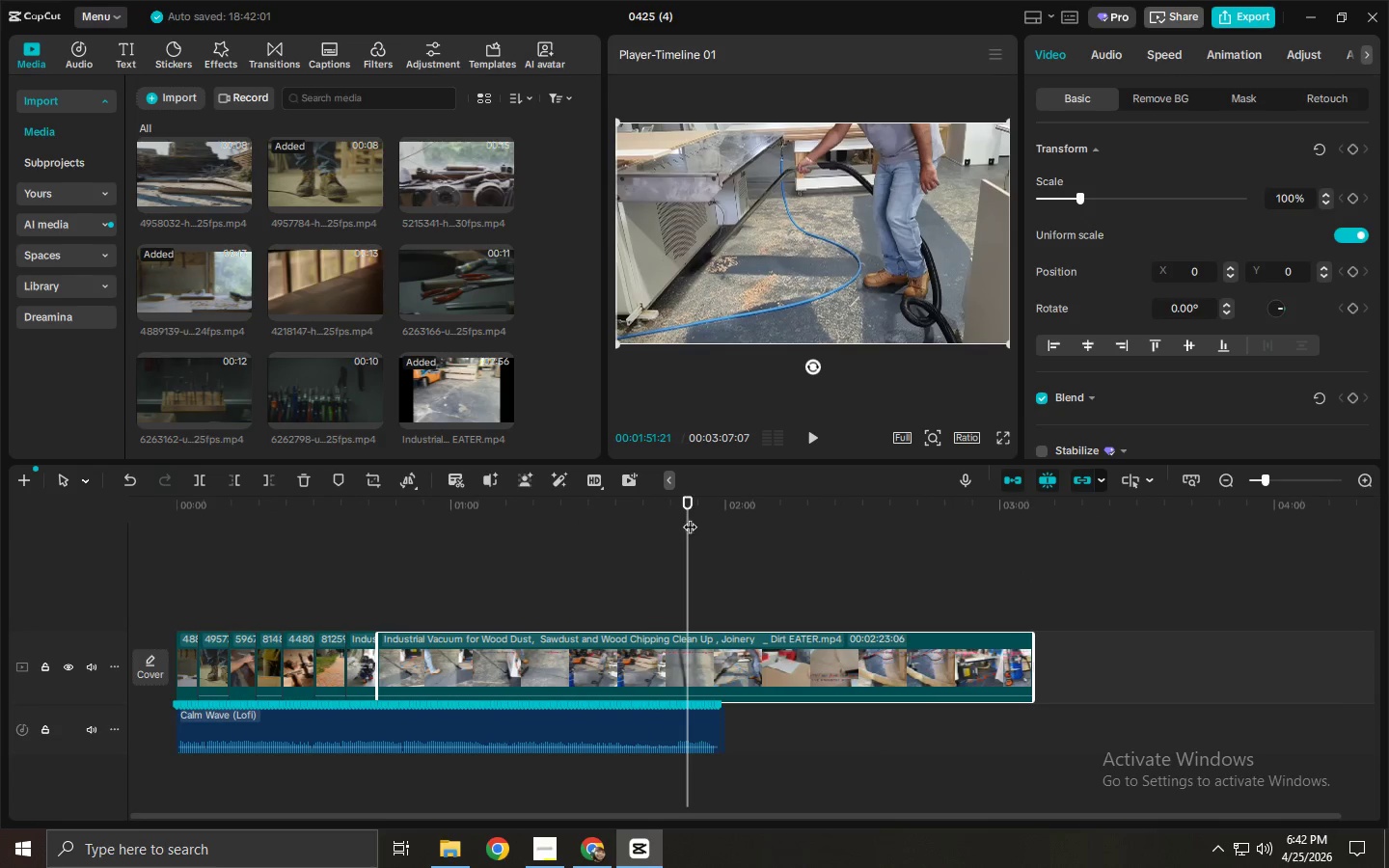 
key(Control+ControlLeft)
 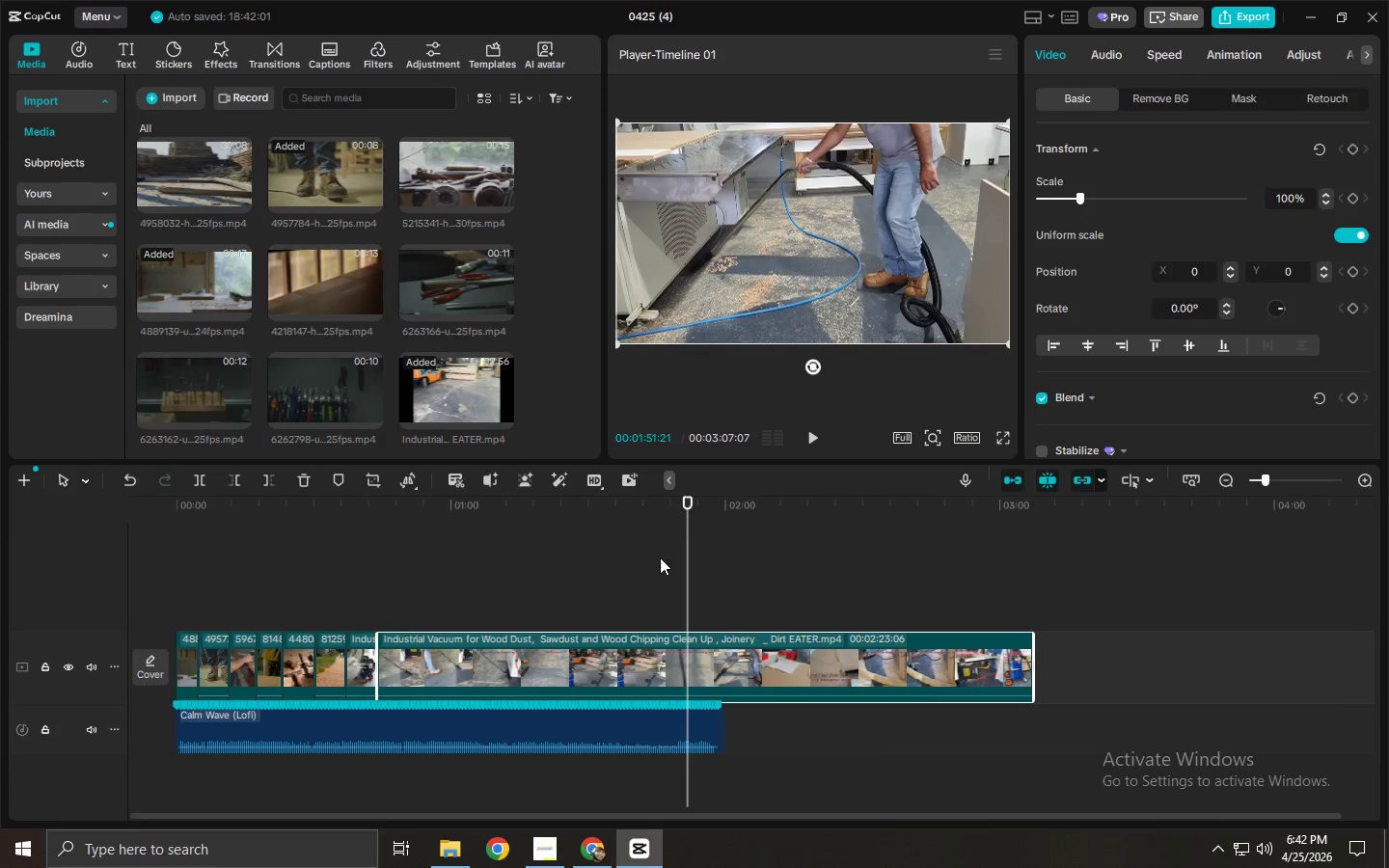 
key(Control+B)
 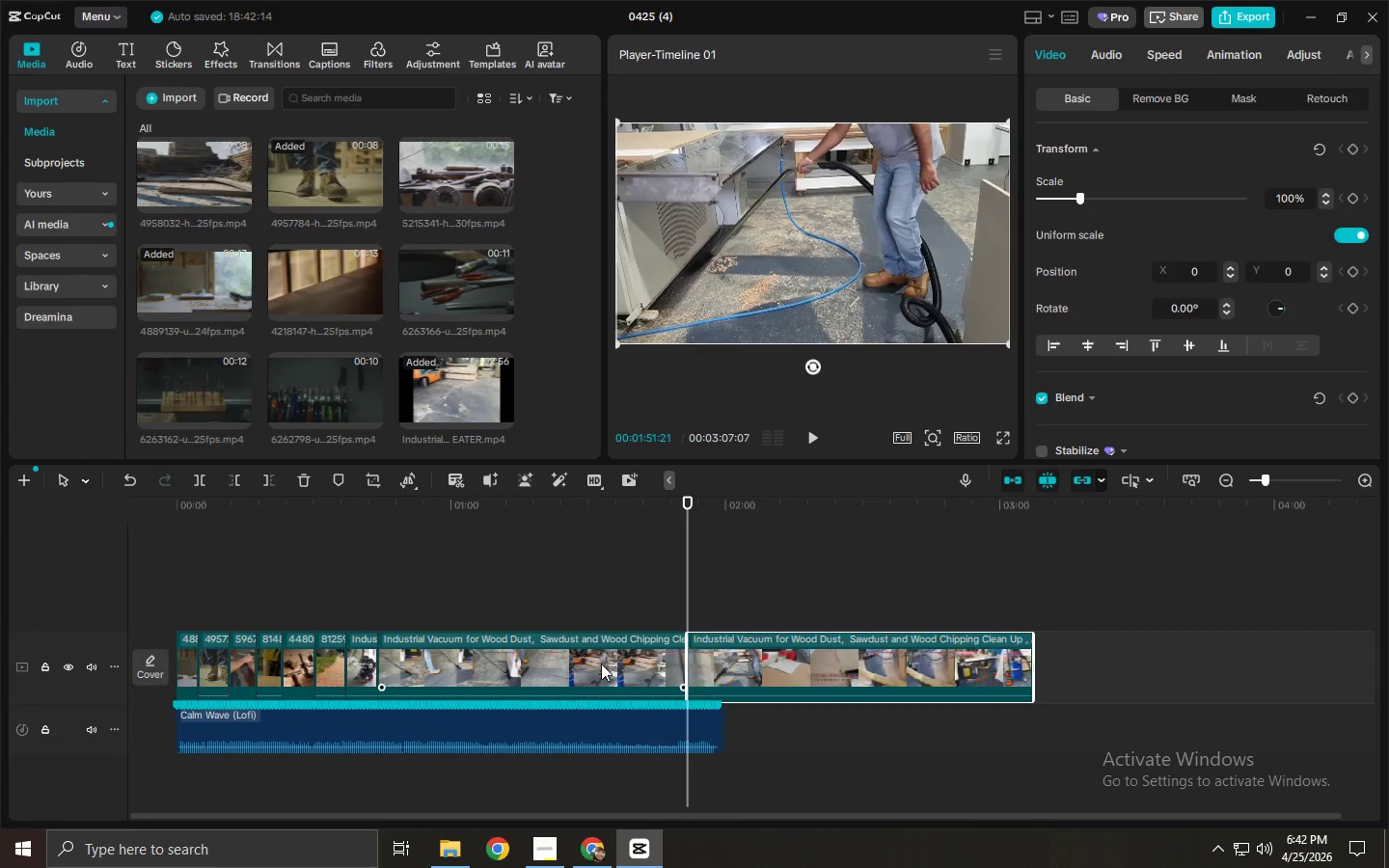 
left_click([601, 664])
 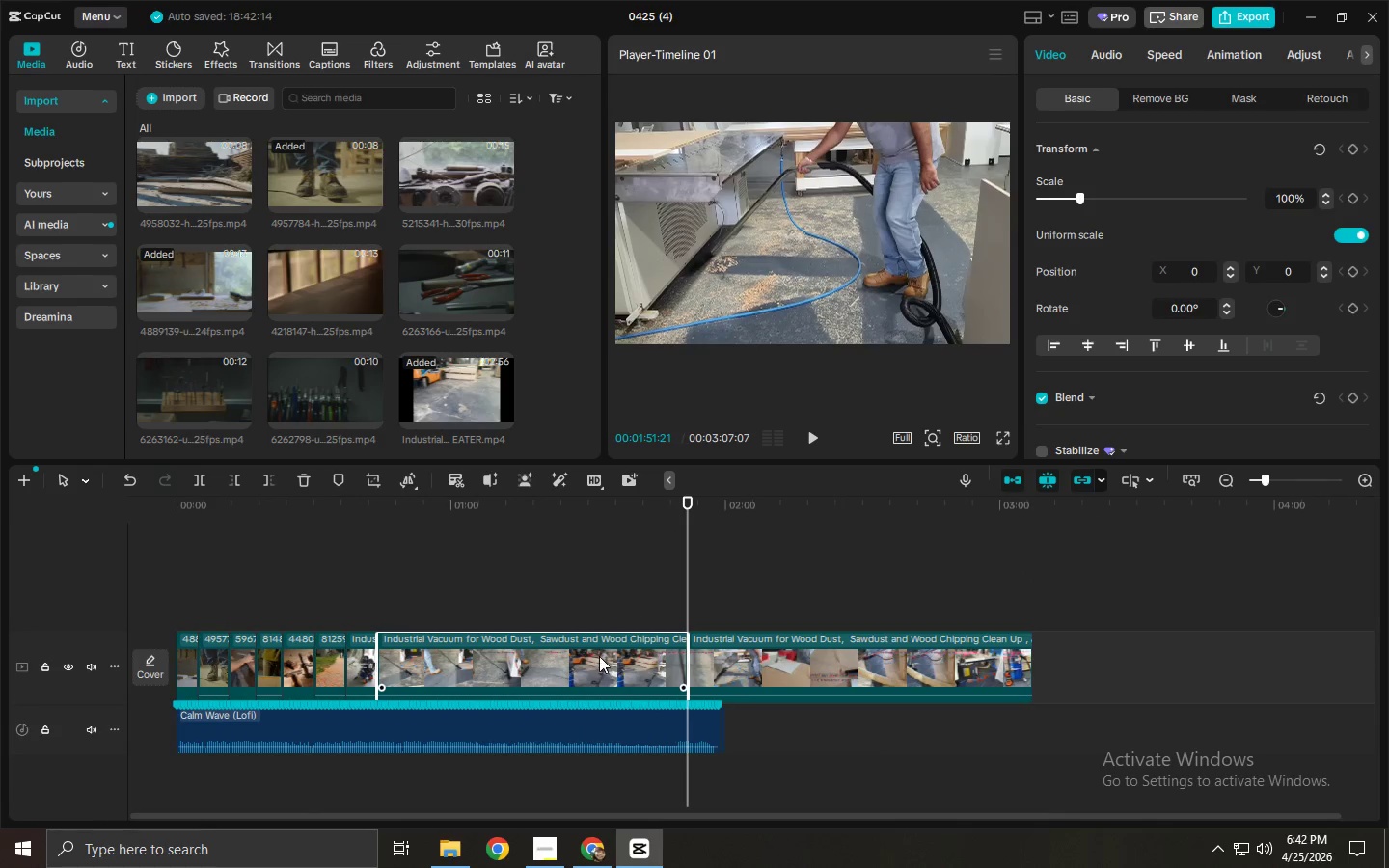 
key(Delete)
 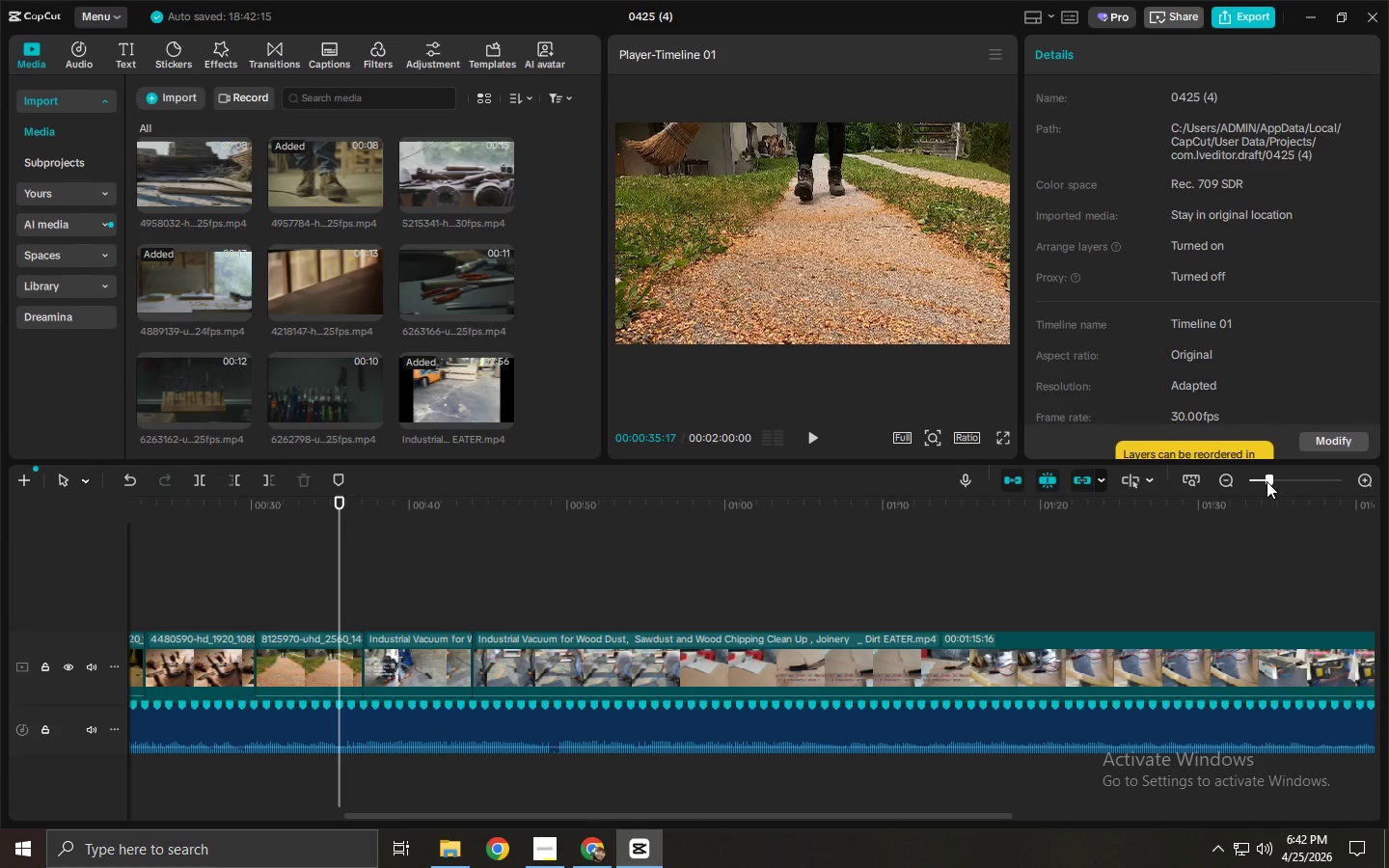 
key(Space)
 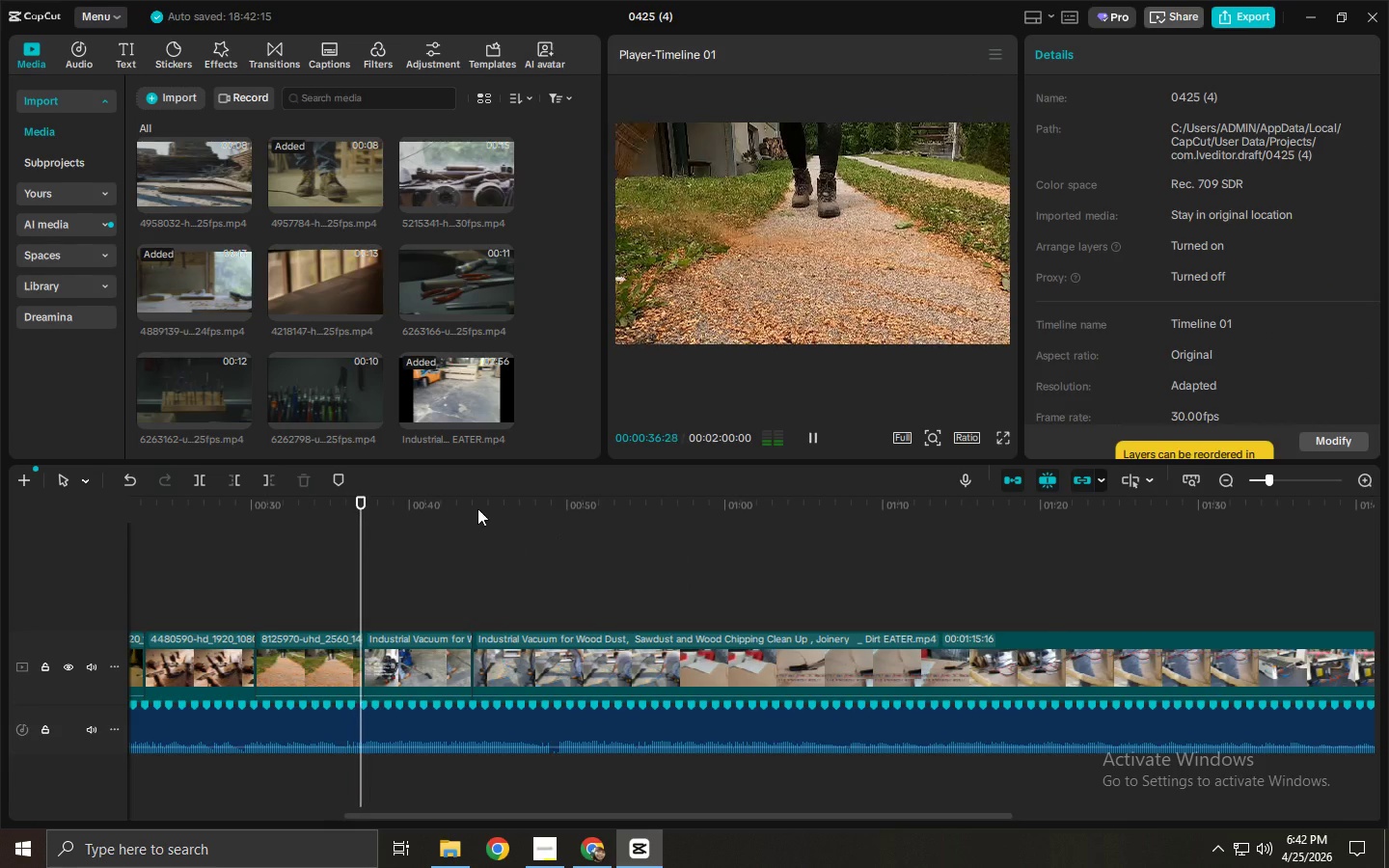 
key(Space)
 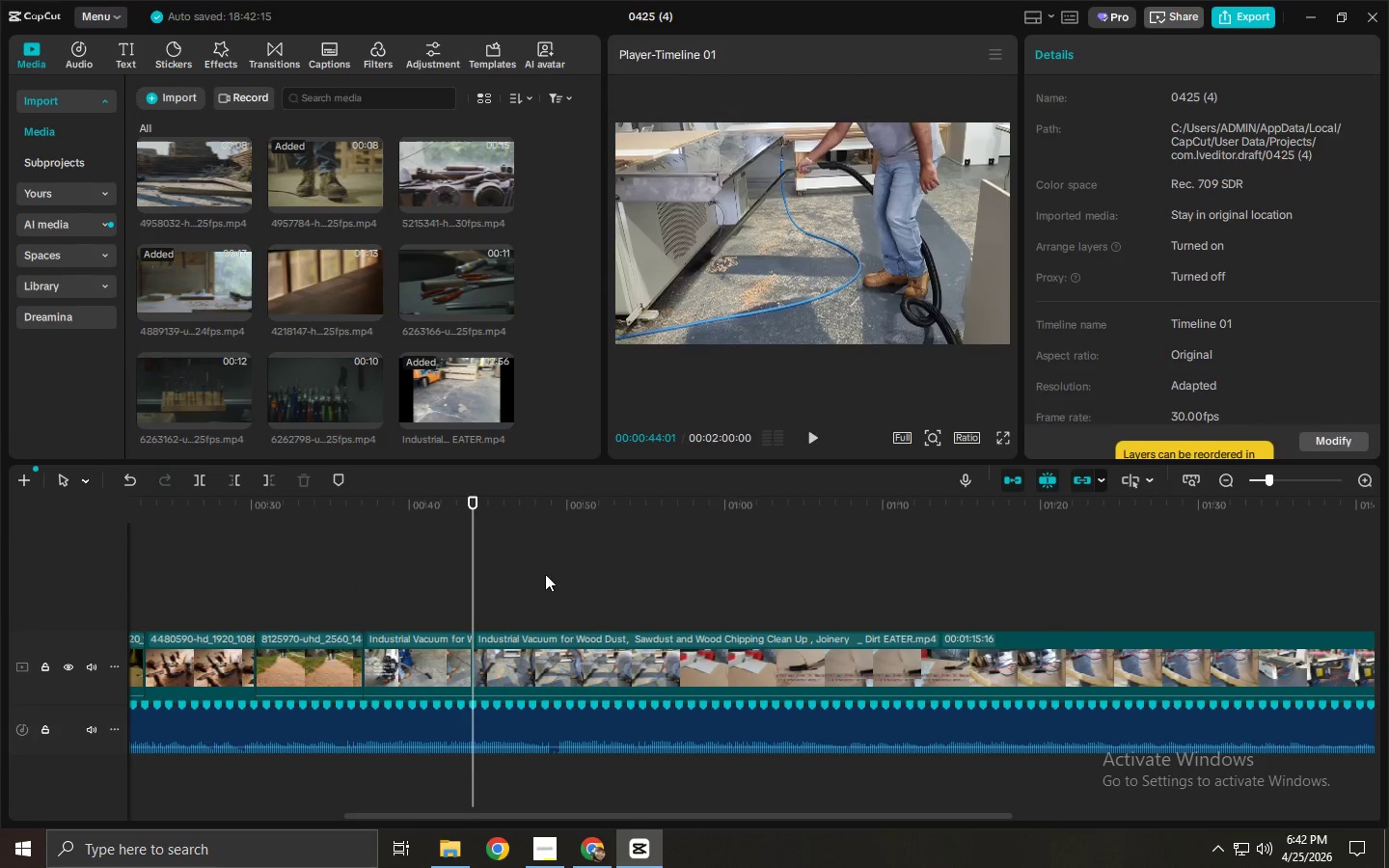 
key(Space)
 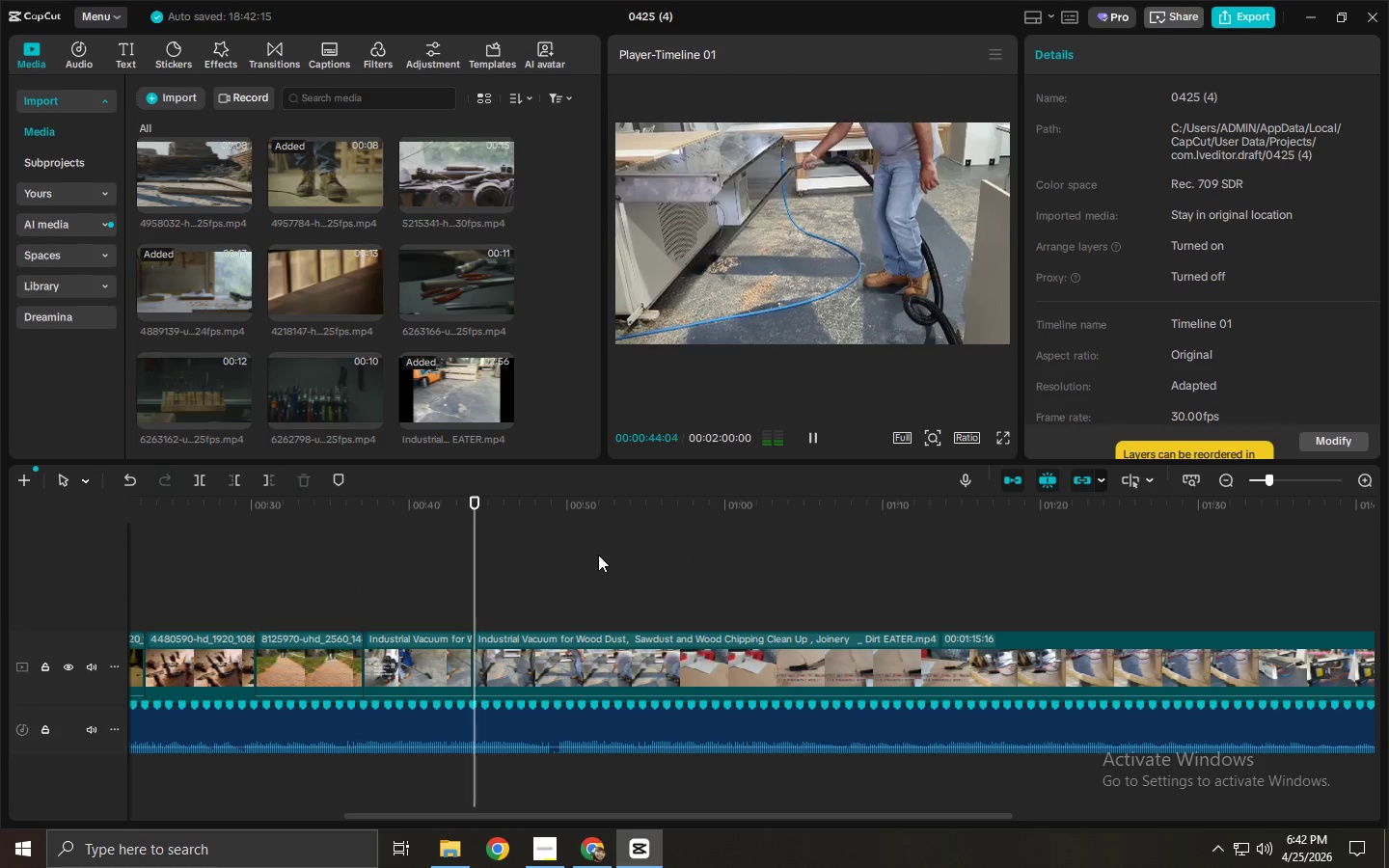 
hold_key(key=ControlLeft, duration=0.86)
scroll: coordinate [609, 536], scroll_direction: up, amount: 5.0
 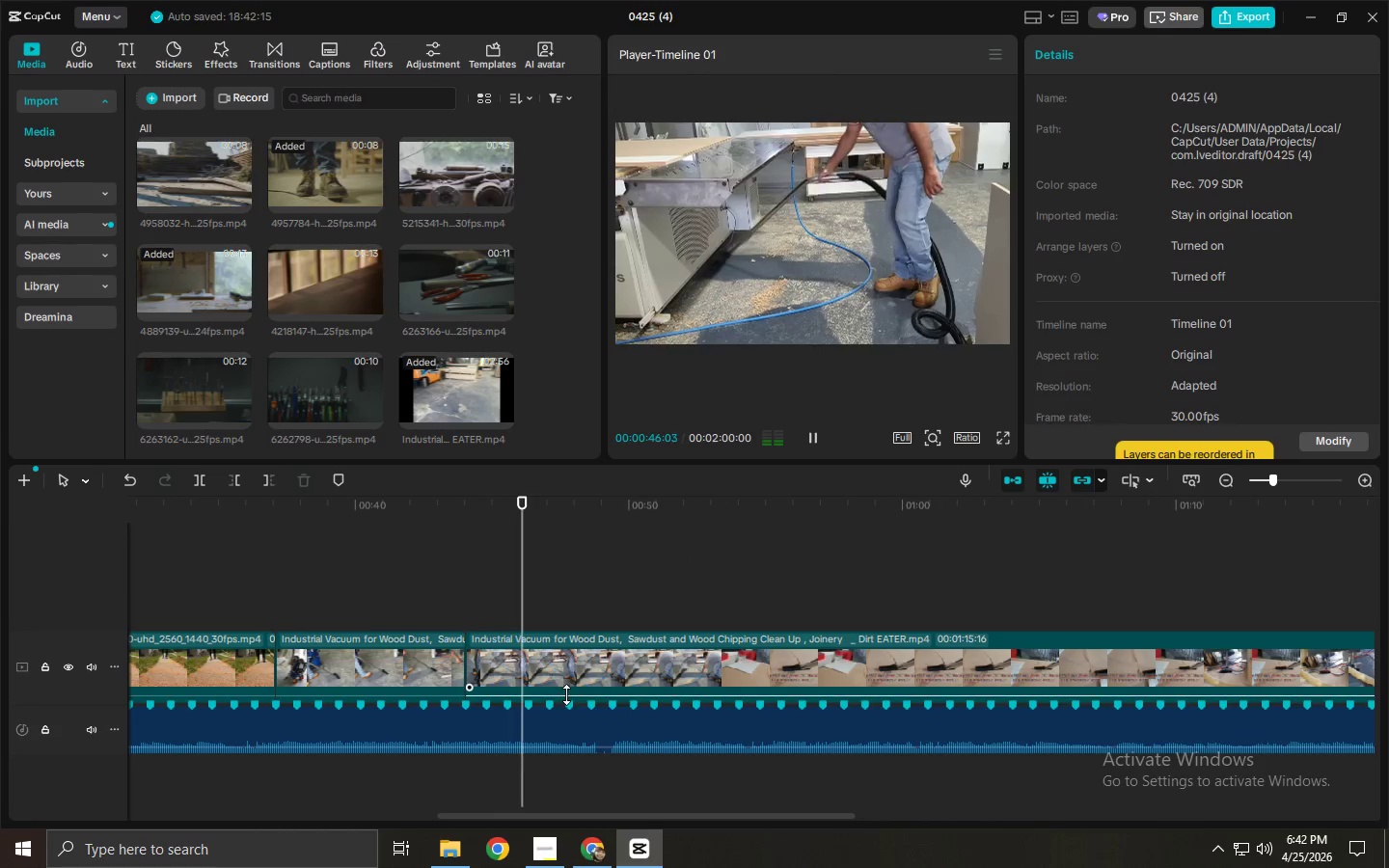 
left_click_drag(start_coordinate=[567, 696], to_coordinate=[567, 707])
 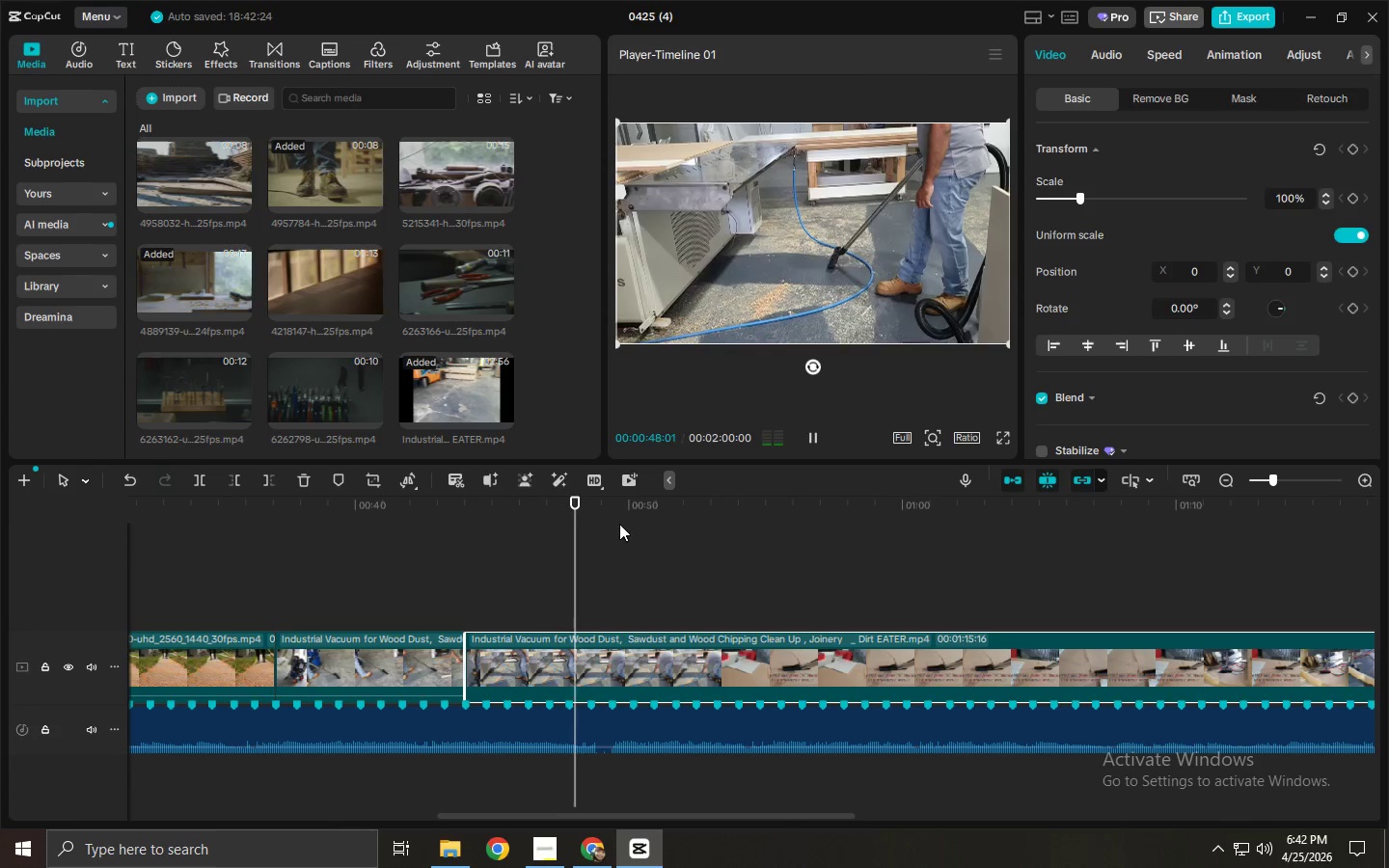 
left_click_drag(start_coordinate=[600, 513], to_coordinate=[624, 518])
 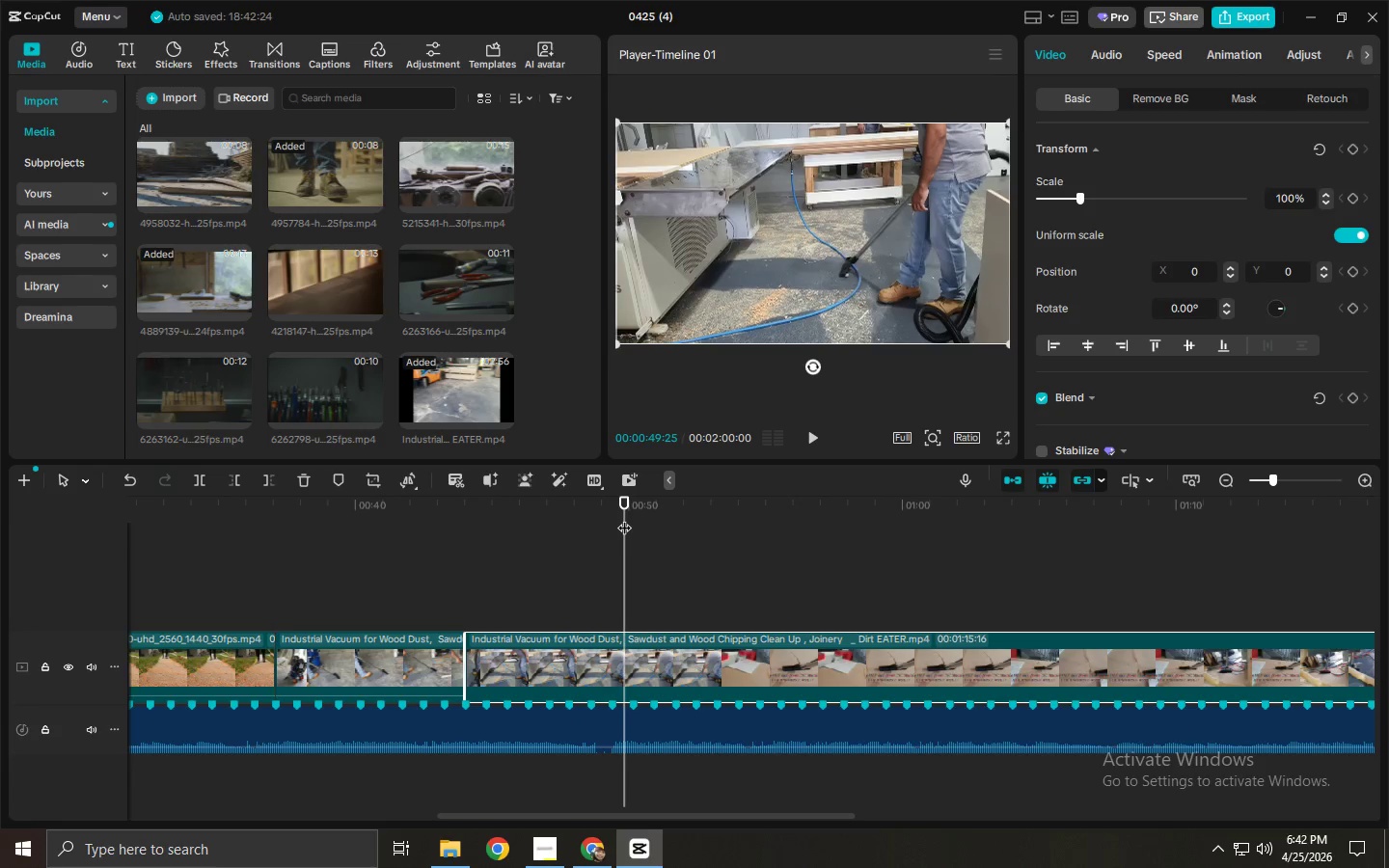 
left_click_drag(start_coordinate=[624, 518], to_coordinate=[675, 538])
 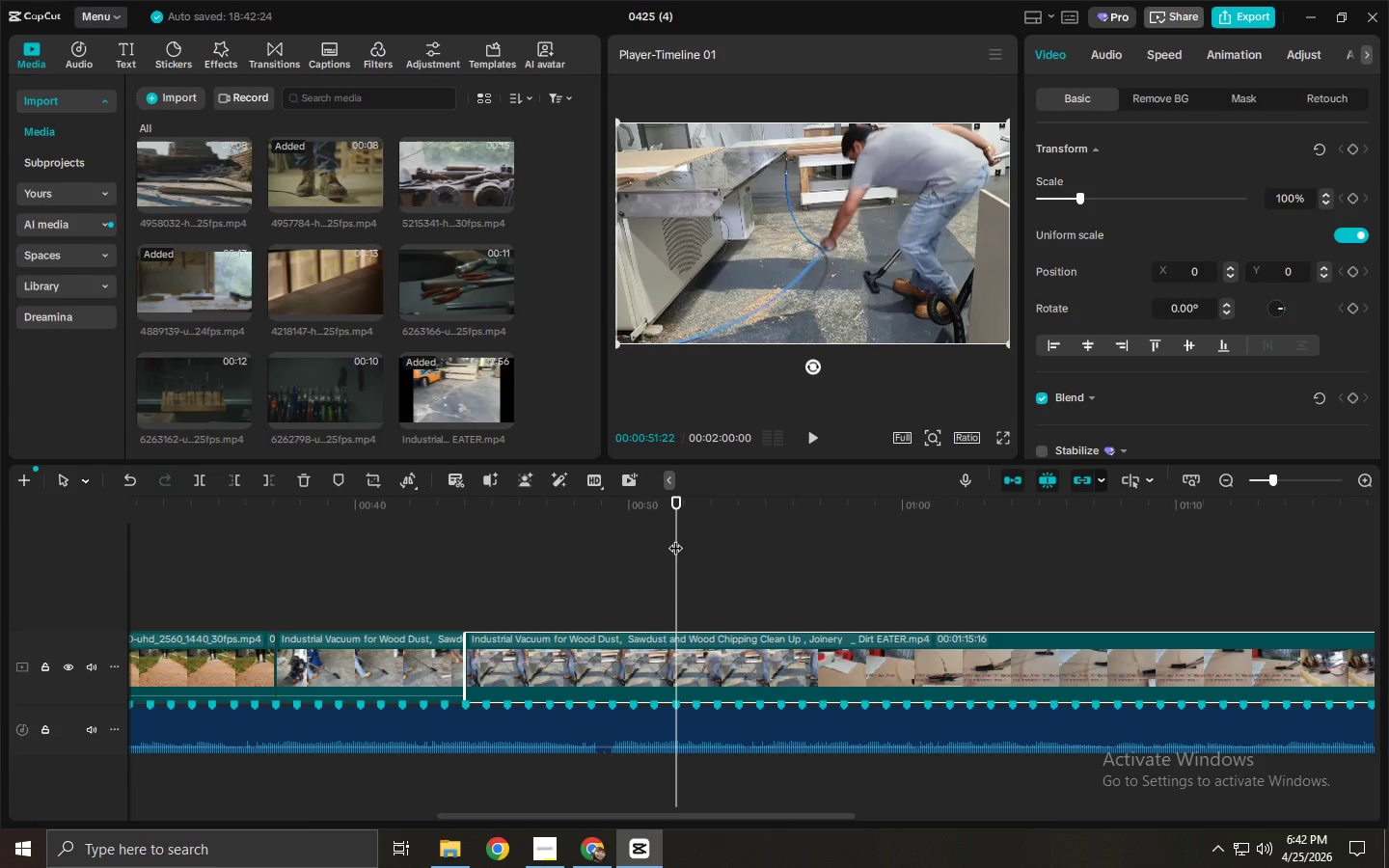 
key(Control+ControlLeft)
 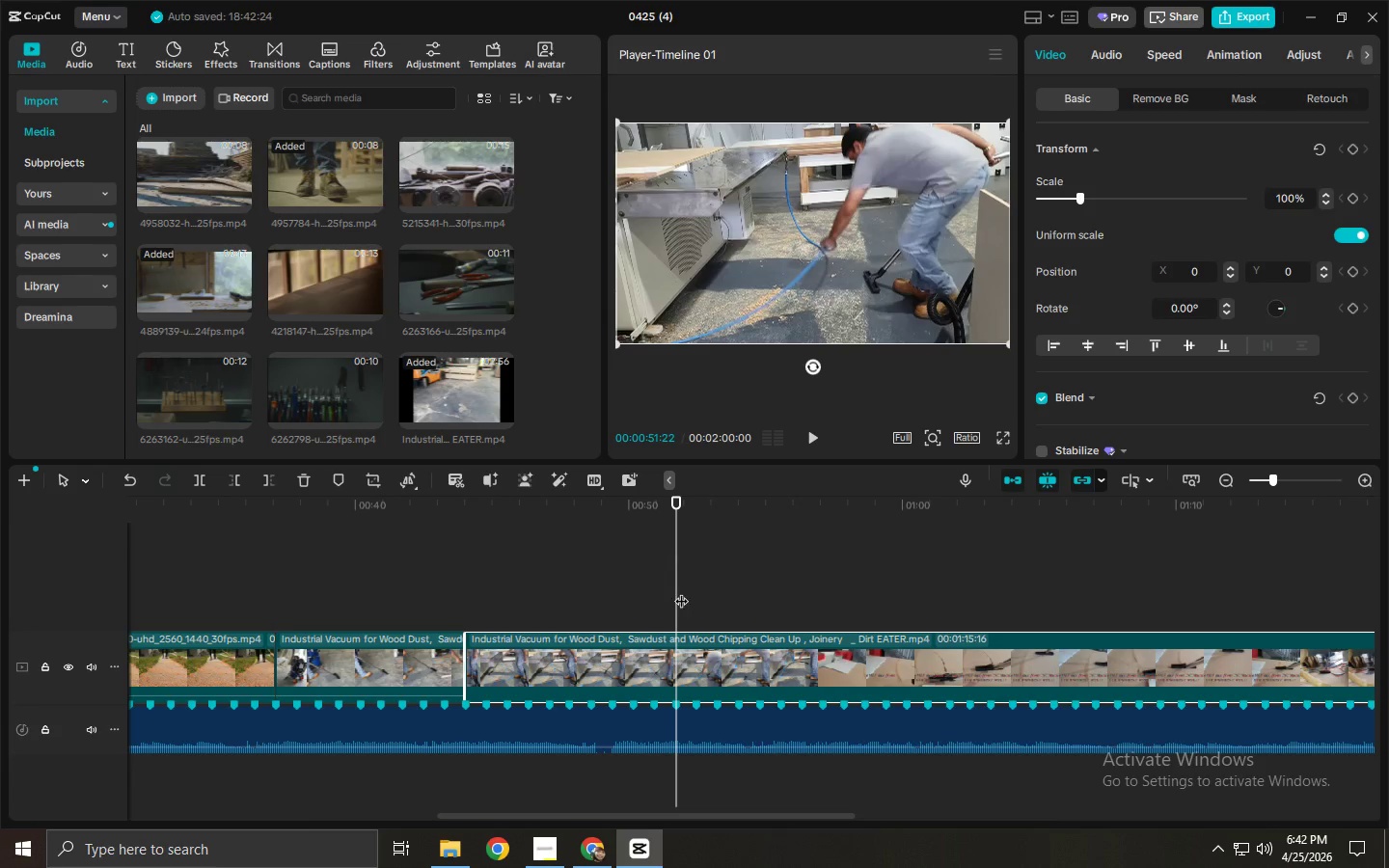 
key(Control+B)
 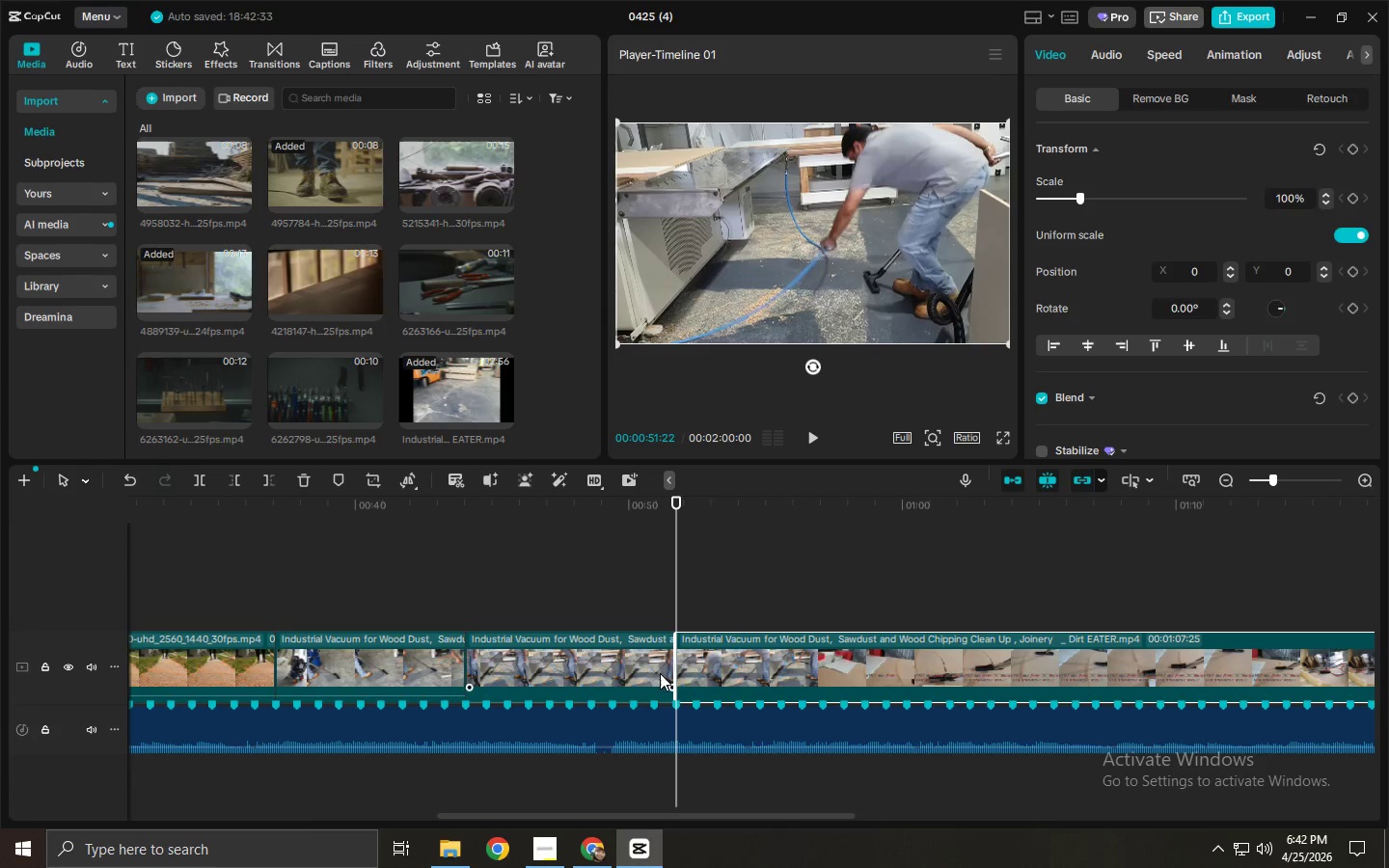 
left_click([709, 680])
 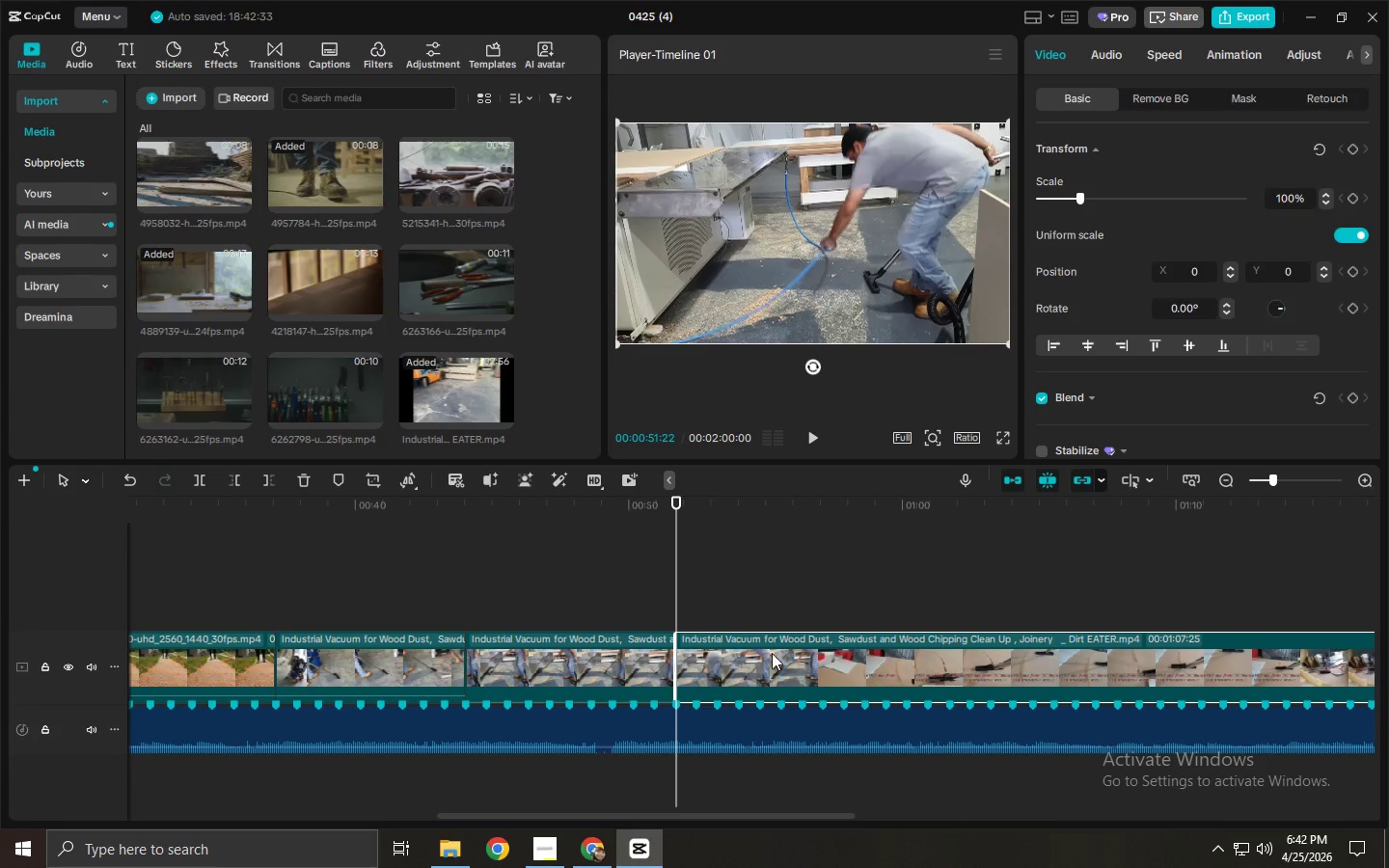 
left_click([790, 668])
 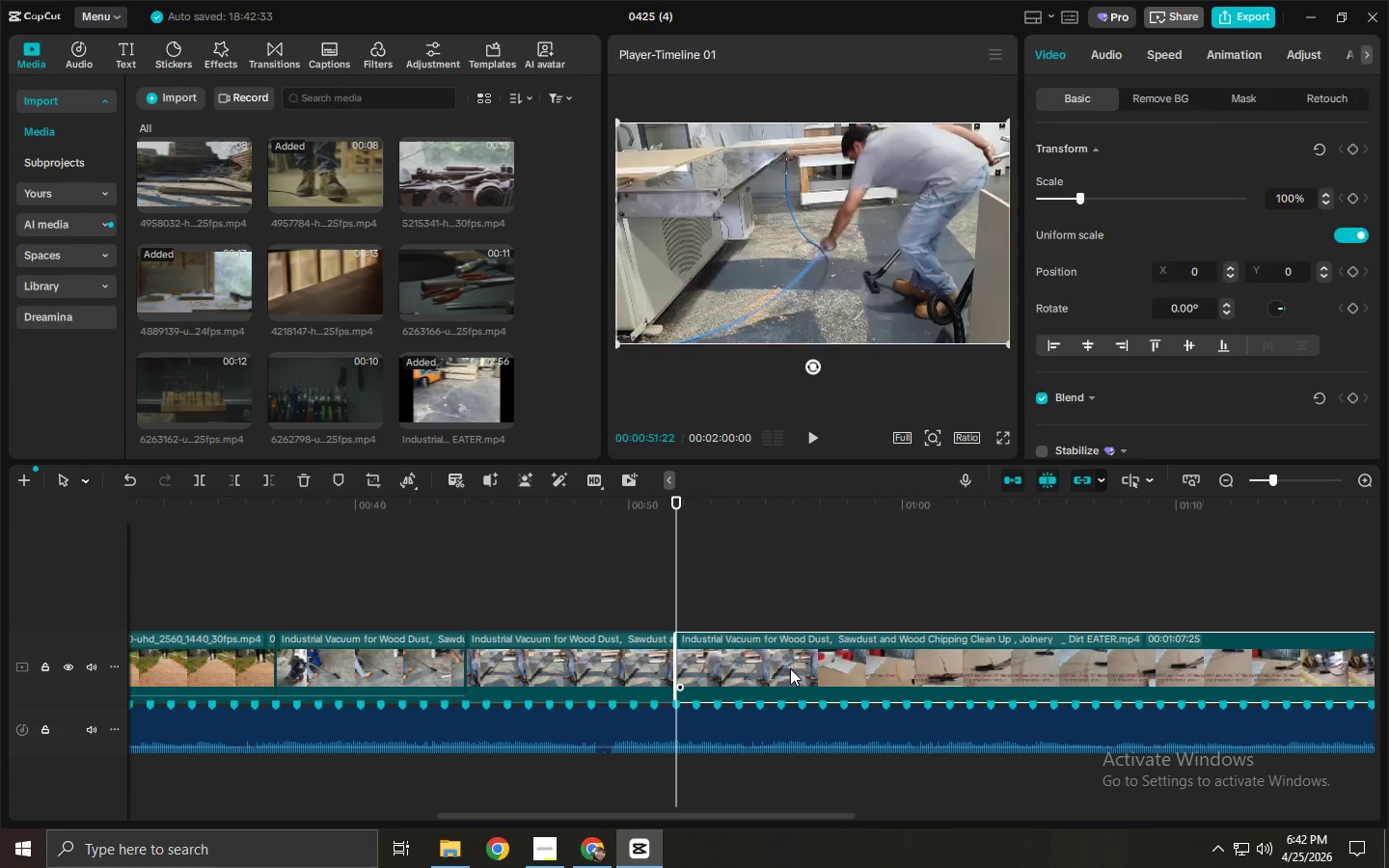 
key(Delete)
 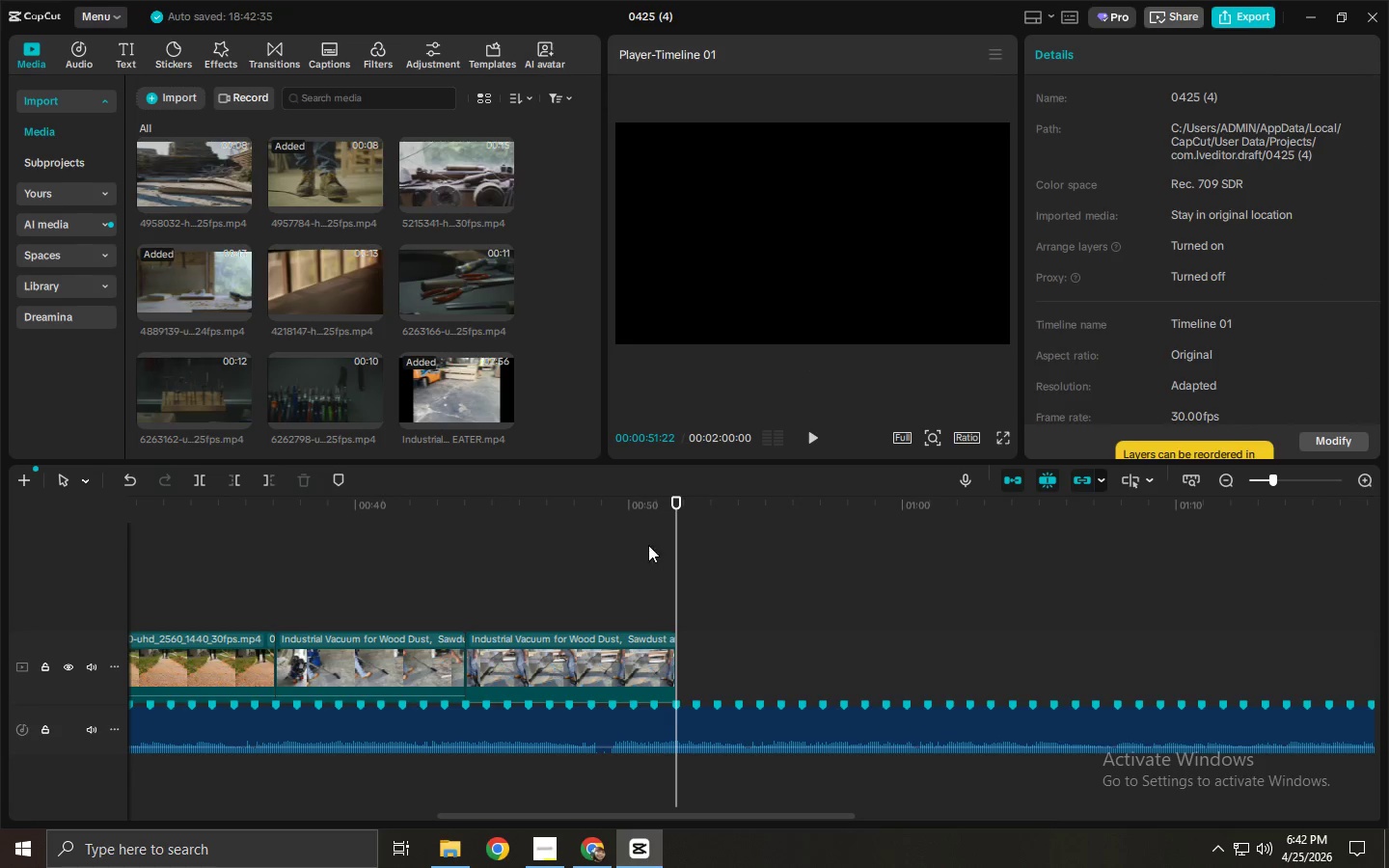 
double_click([634, 509])
 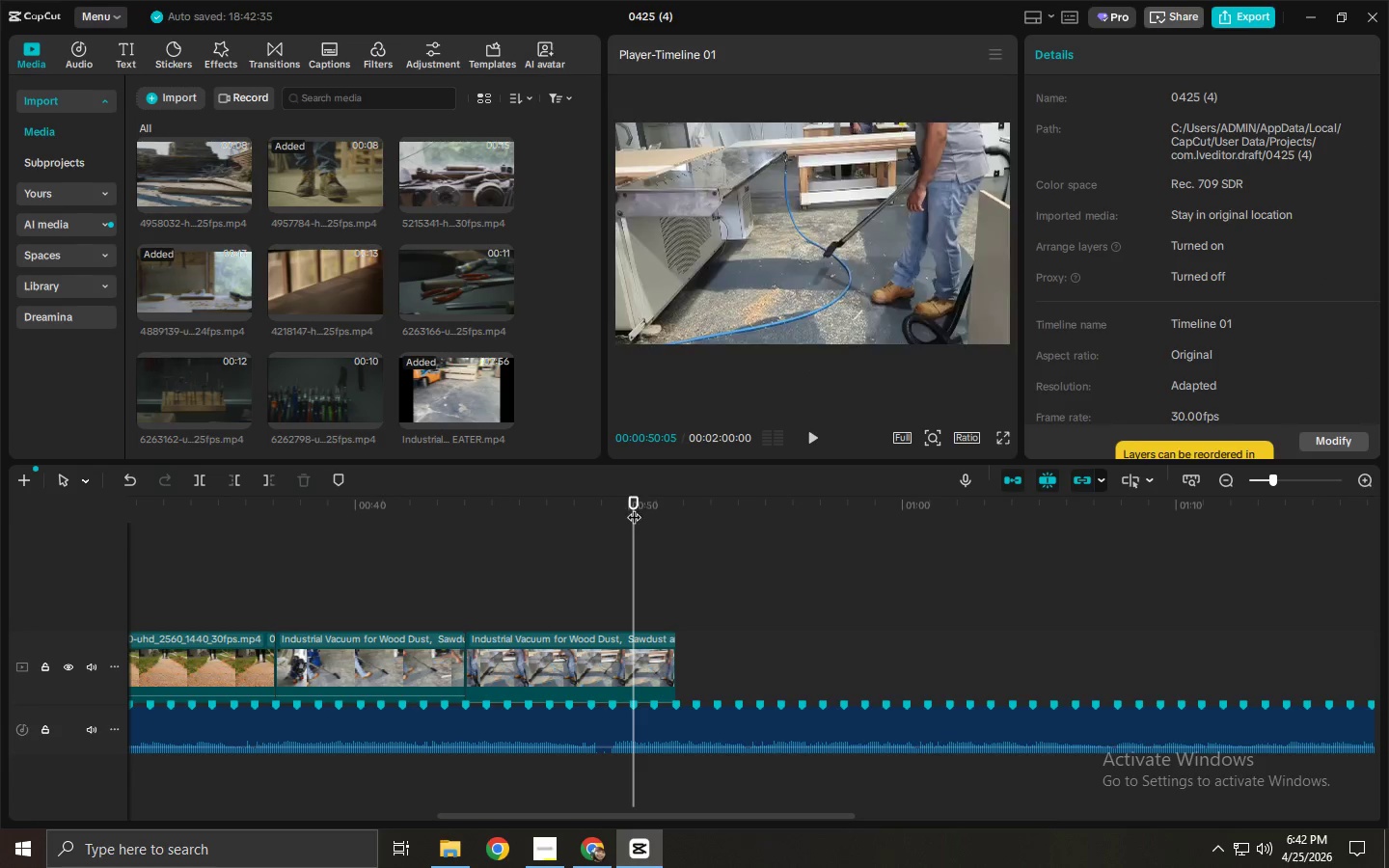 
key(Space)
 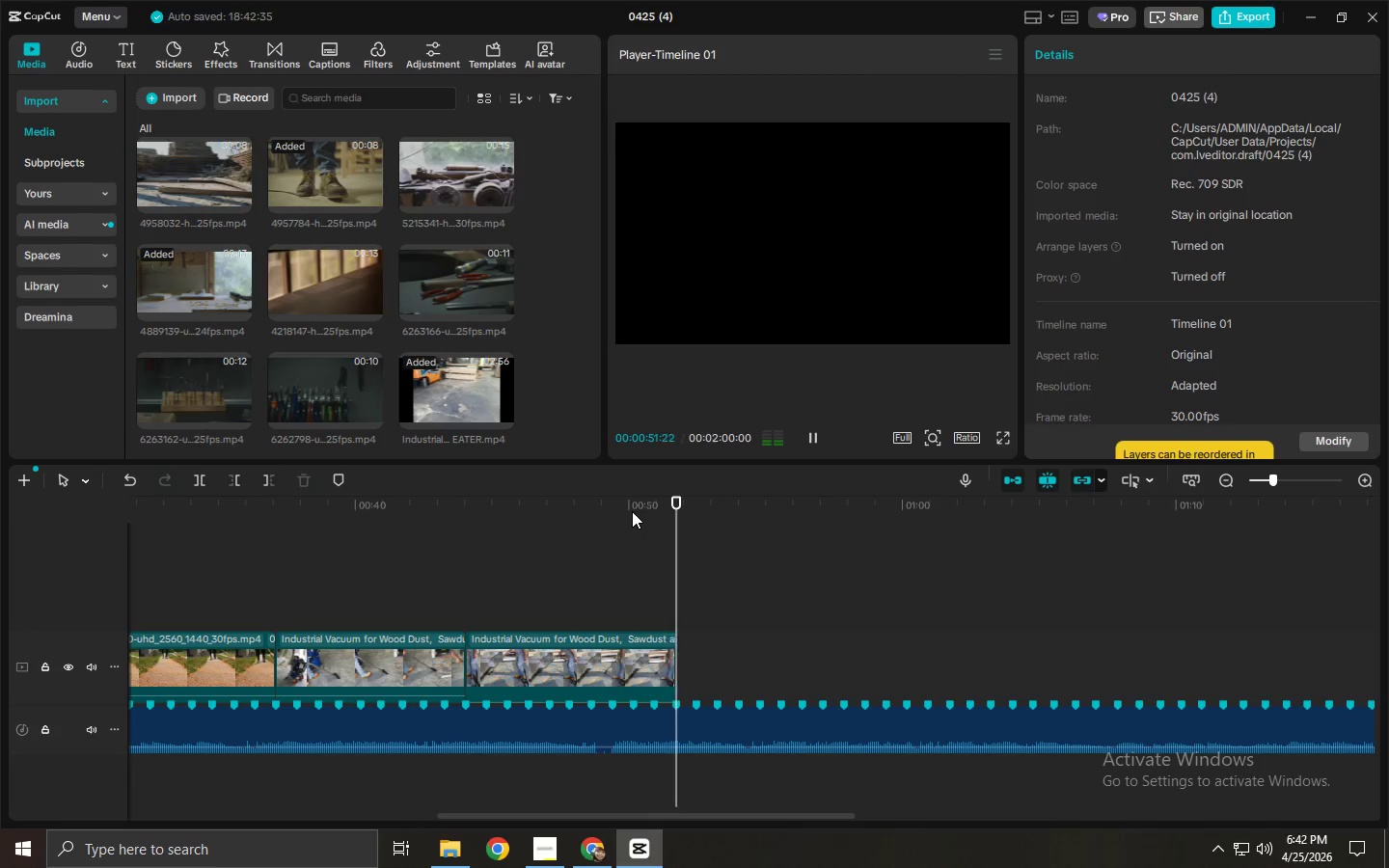 
key(Space)
 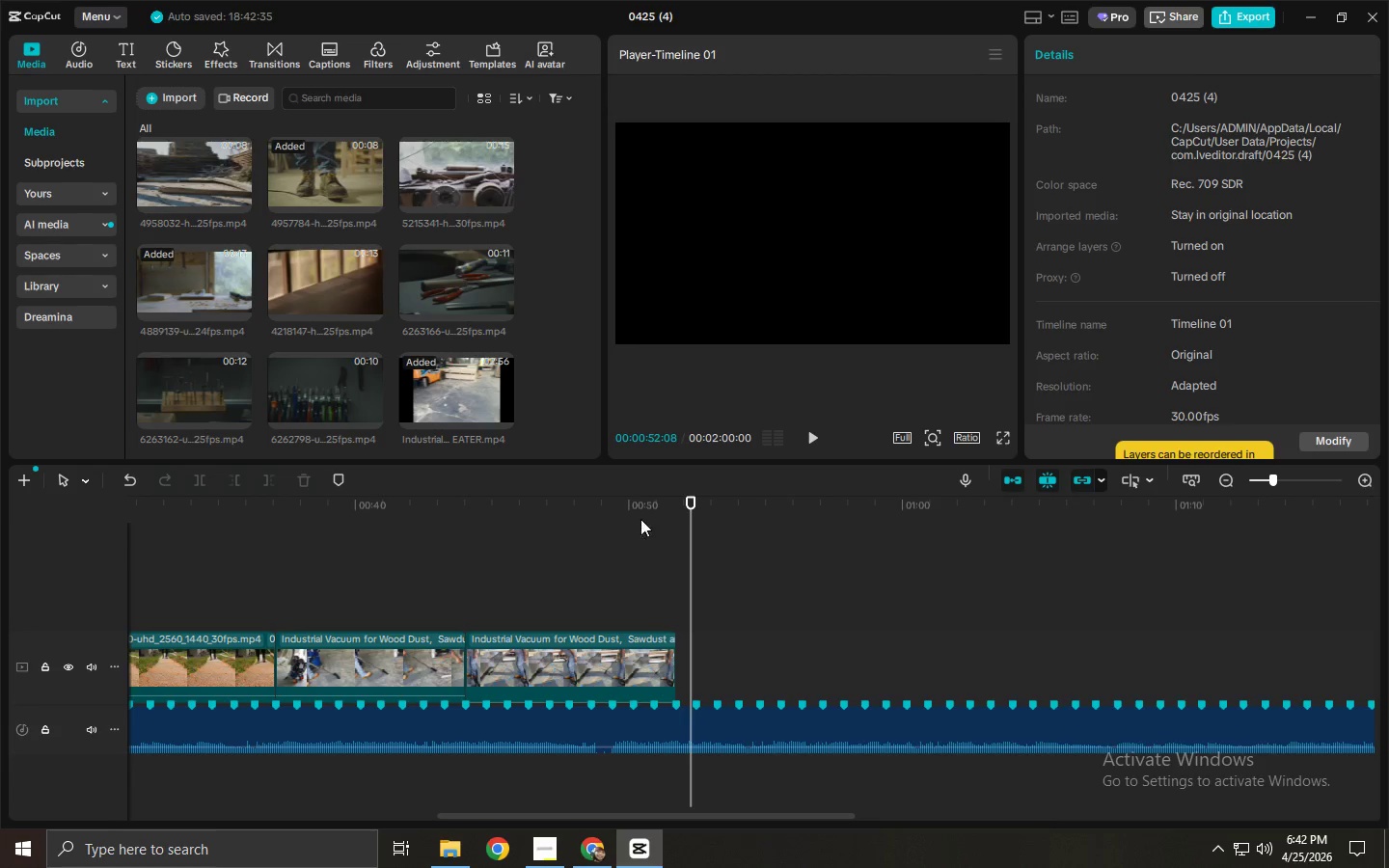 
wait(6.25)
 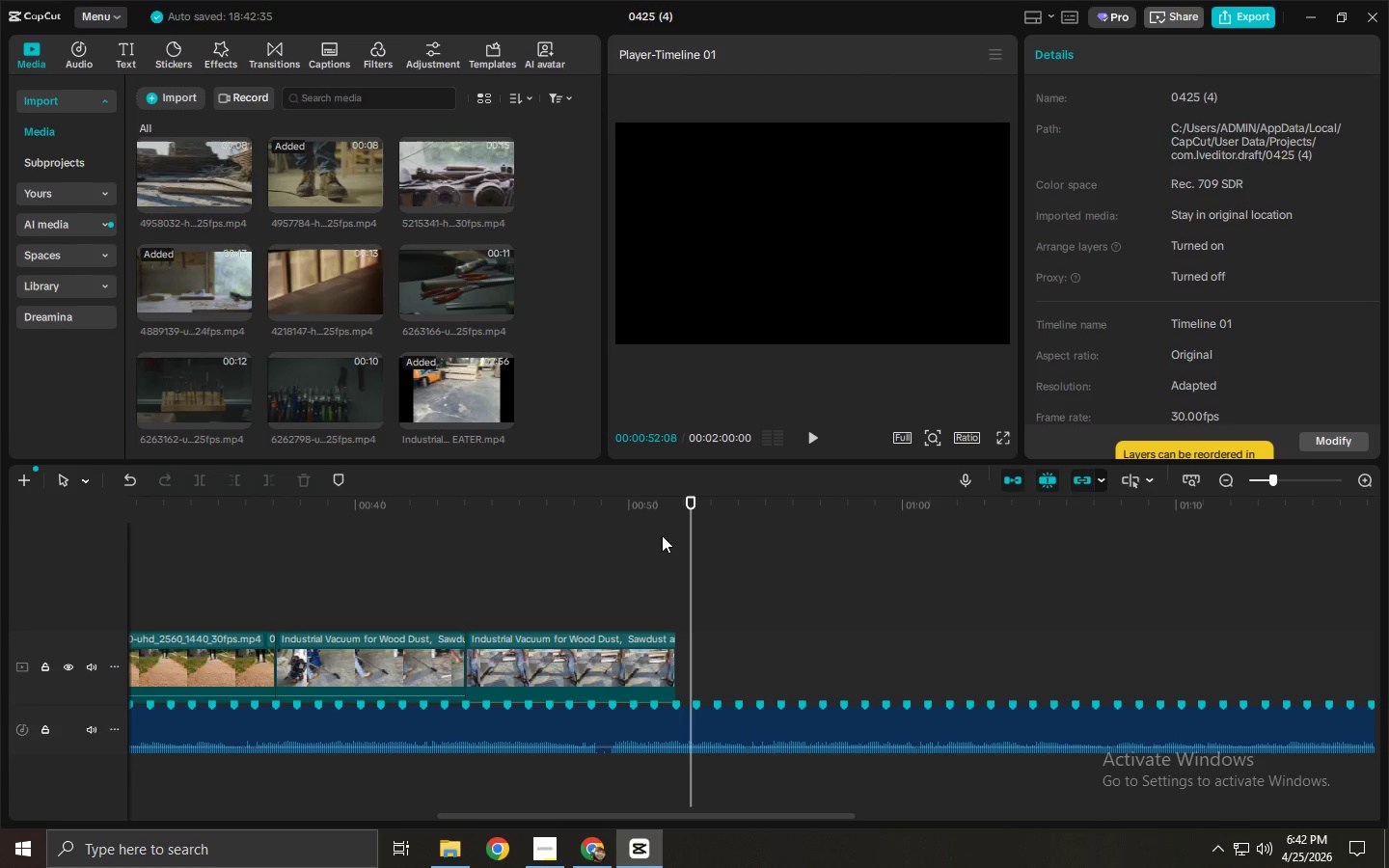 
scroll: coordinate [286, 380], scroll_direction: none, amount: 0.0
 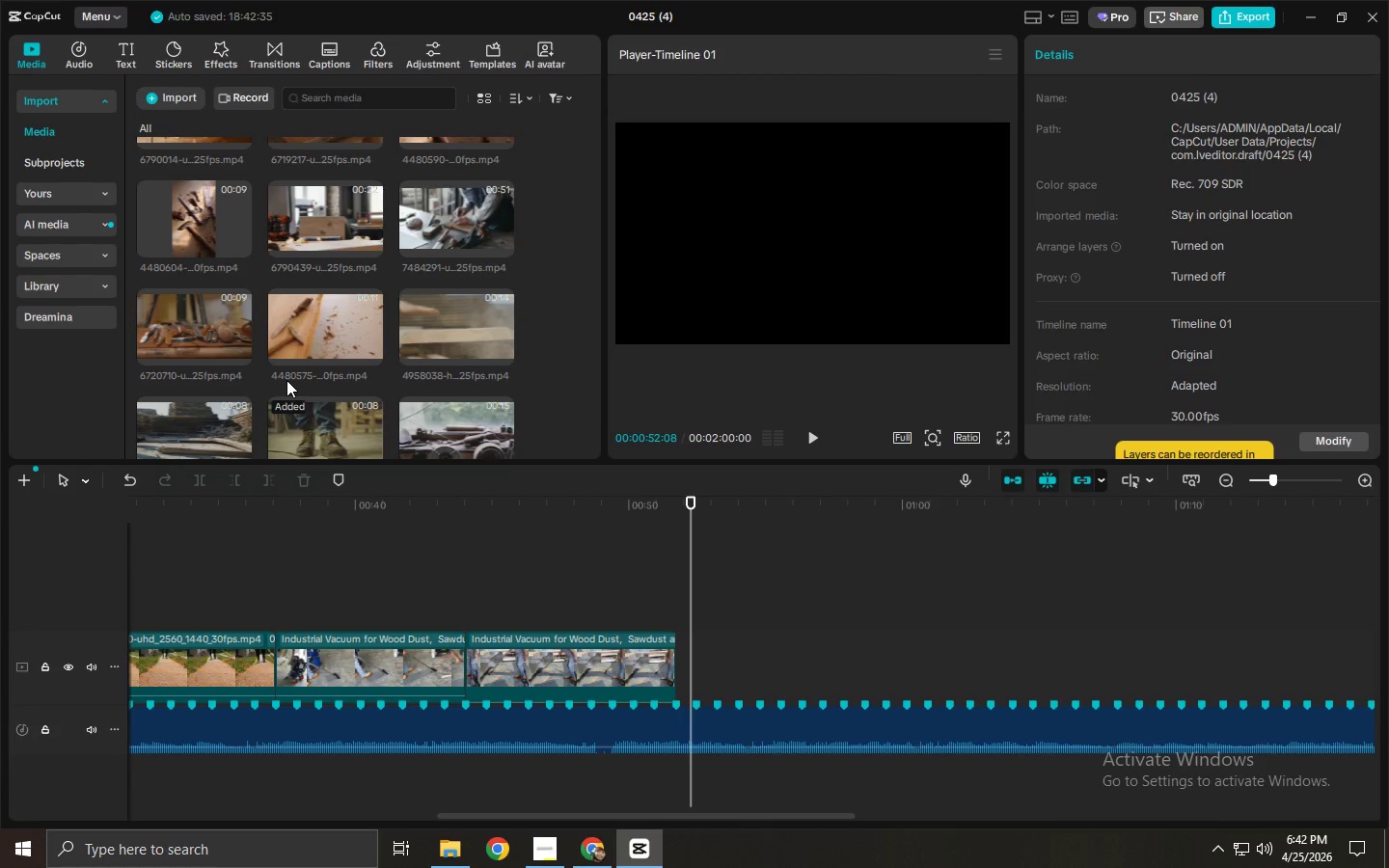 
scroll: coordinate [286, 380], scroll_direction: up, amount: 1.0
 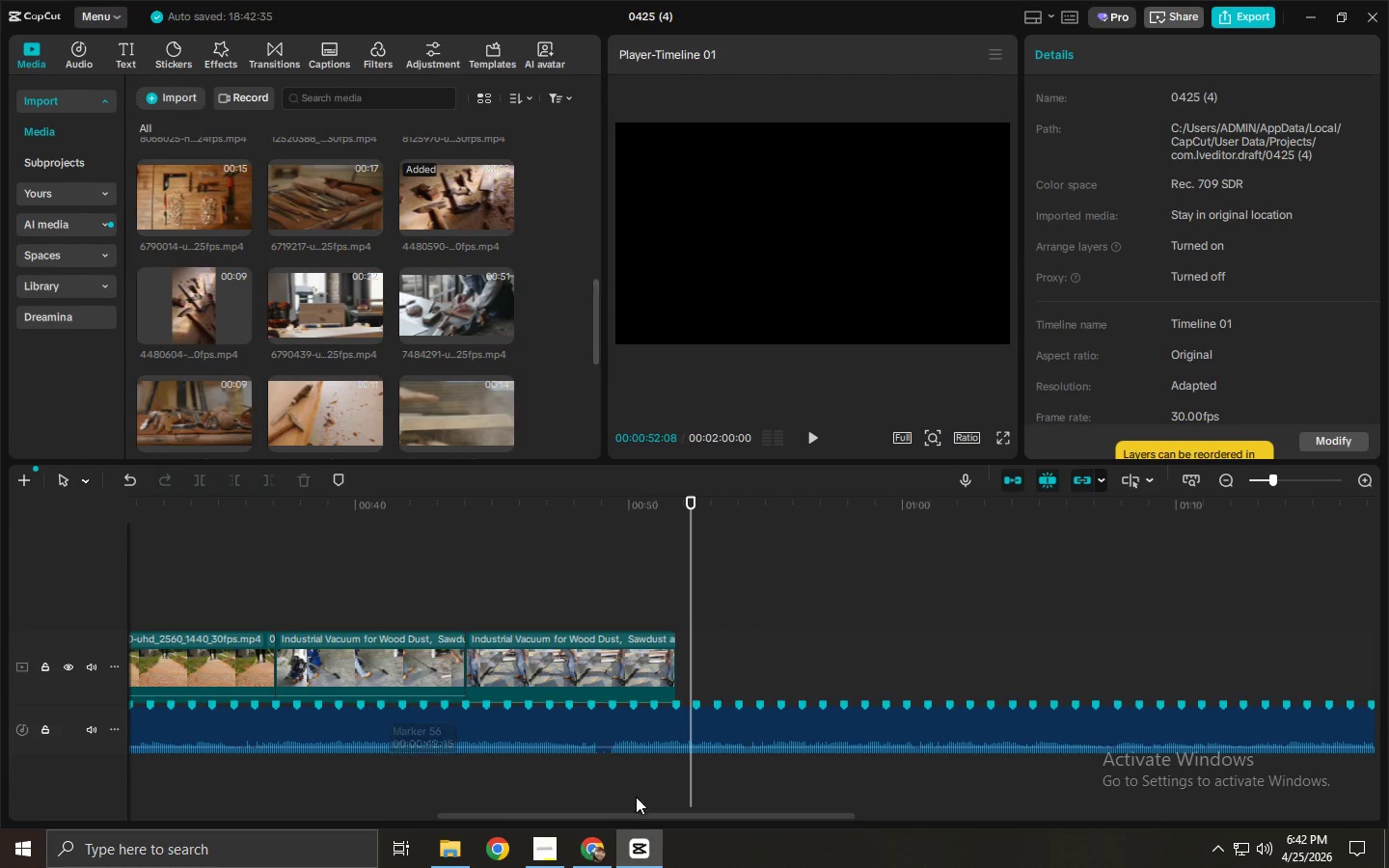 
left_click_drag(start_coordinate=[613, 815], to_coordinate=[574, 817])
 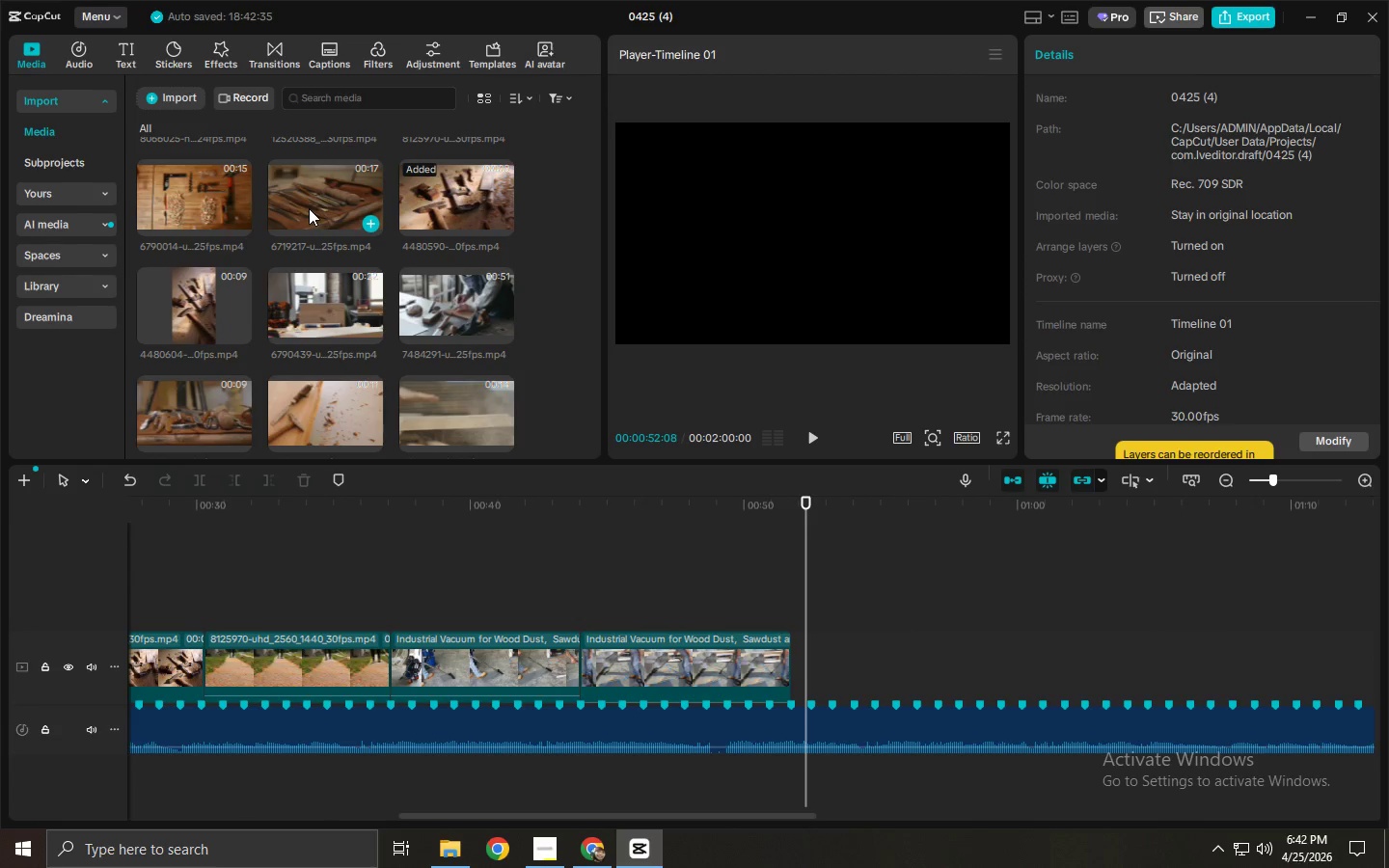 
scroll: coordinate [358, 314], scroll_direction: none, amount: 0.0
 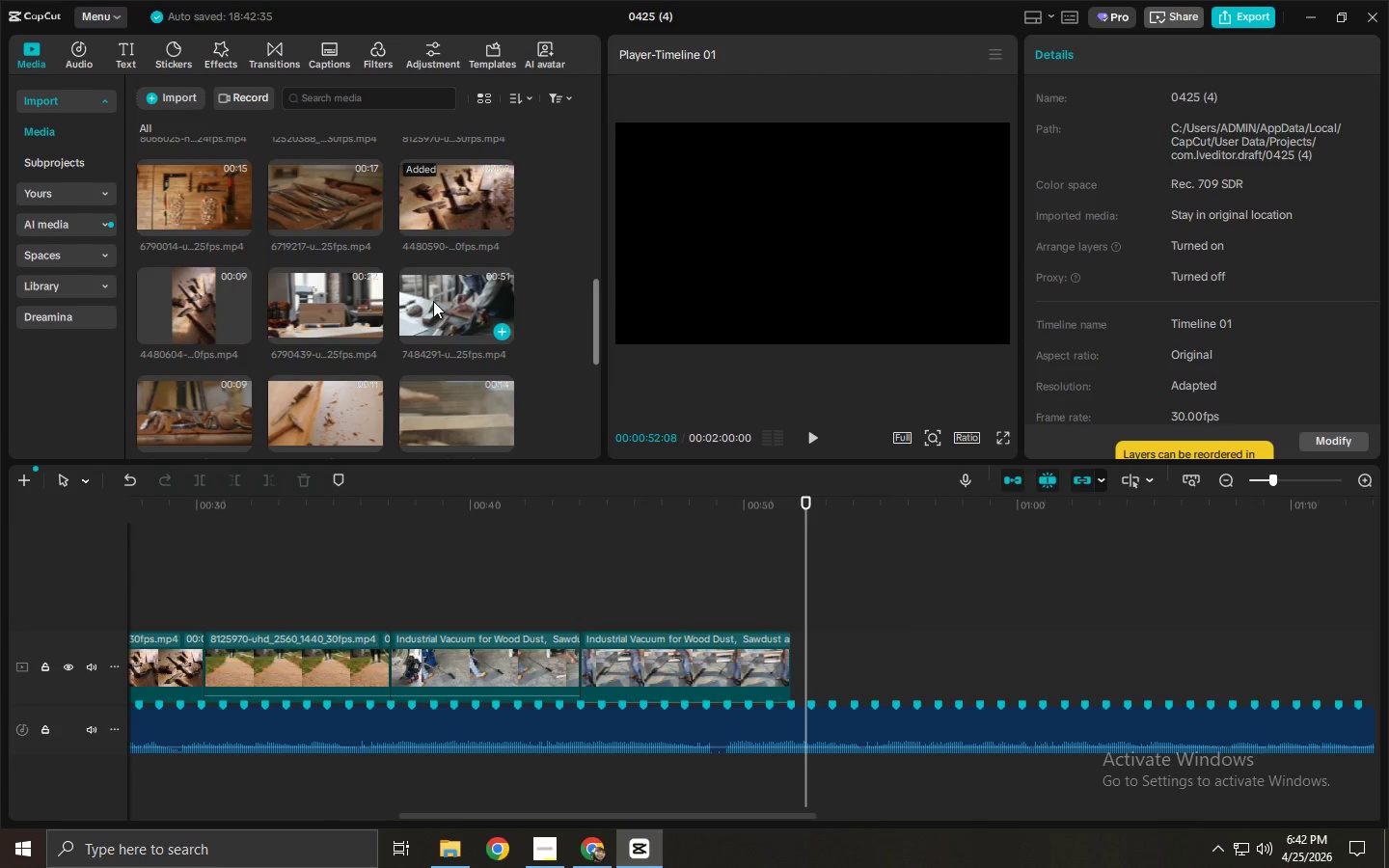 
left_click([436, 300])
 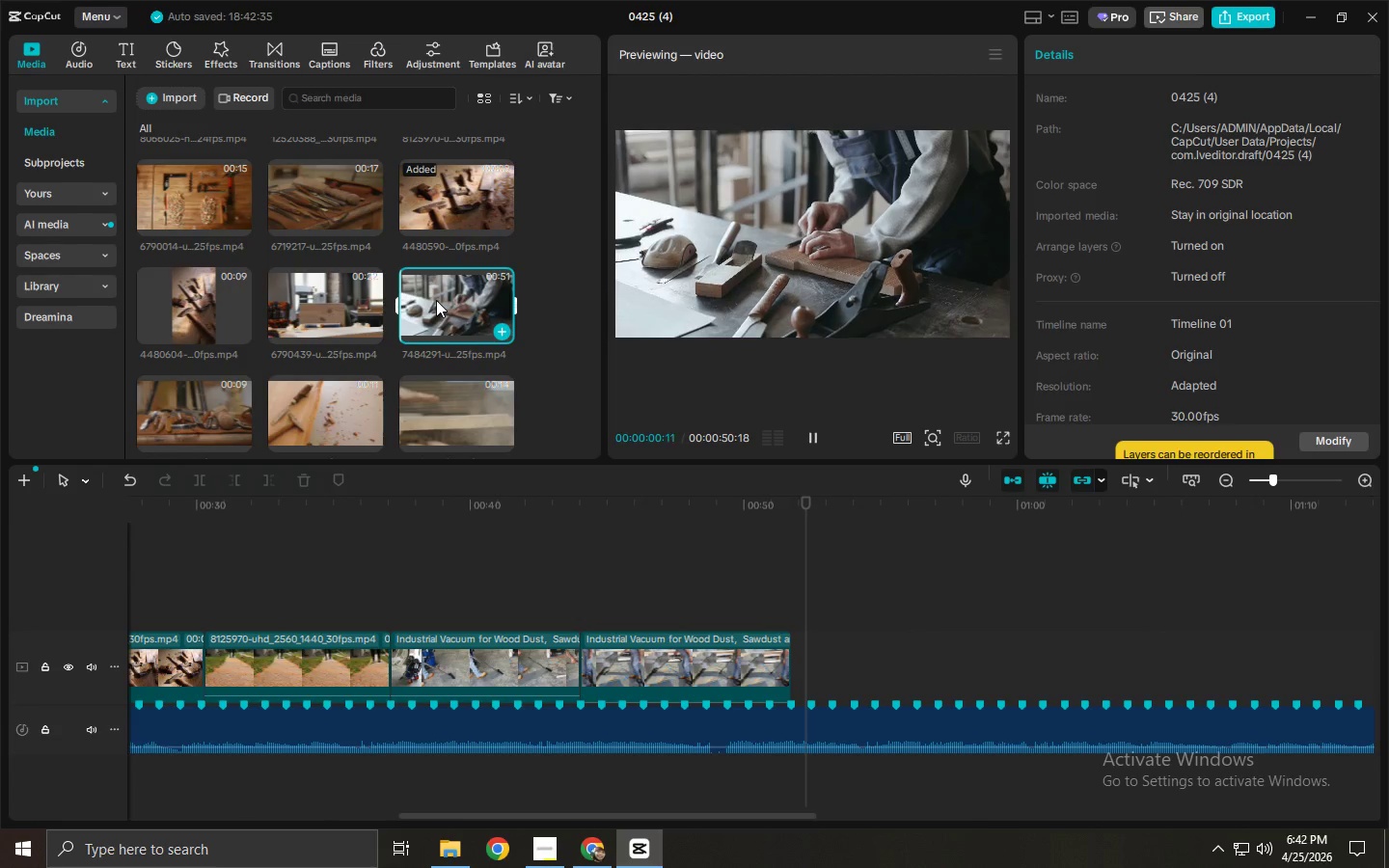 
scroll: coordinate [420, 341], scroll_direction: up, amount: 5.0
 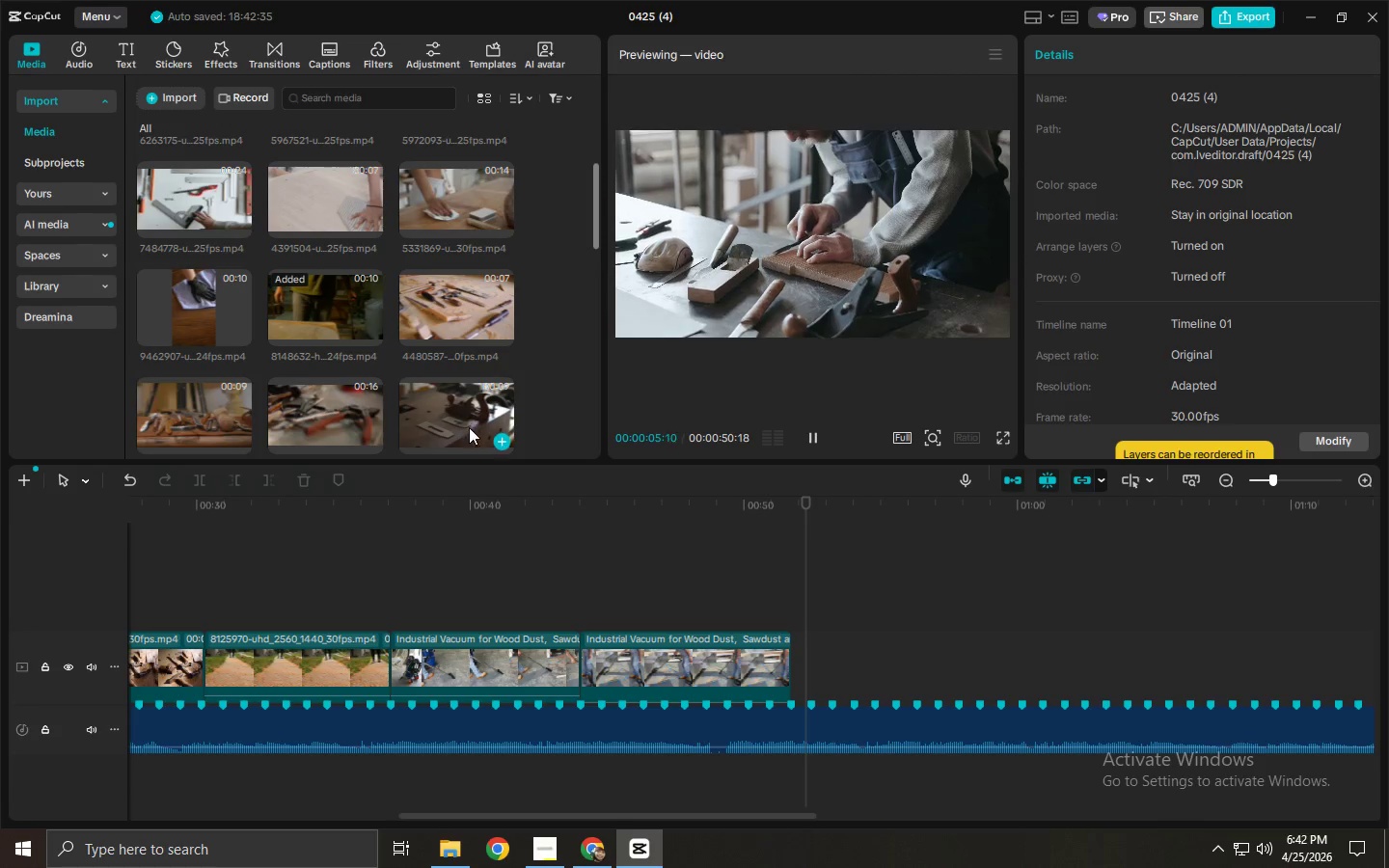 
left_click_drag(start_coordinate=[431, 407], to_coordinate=[804, 670])
 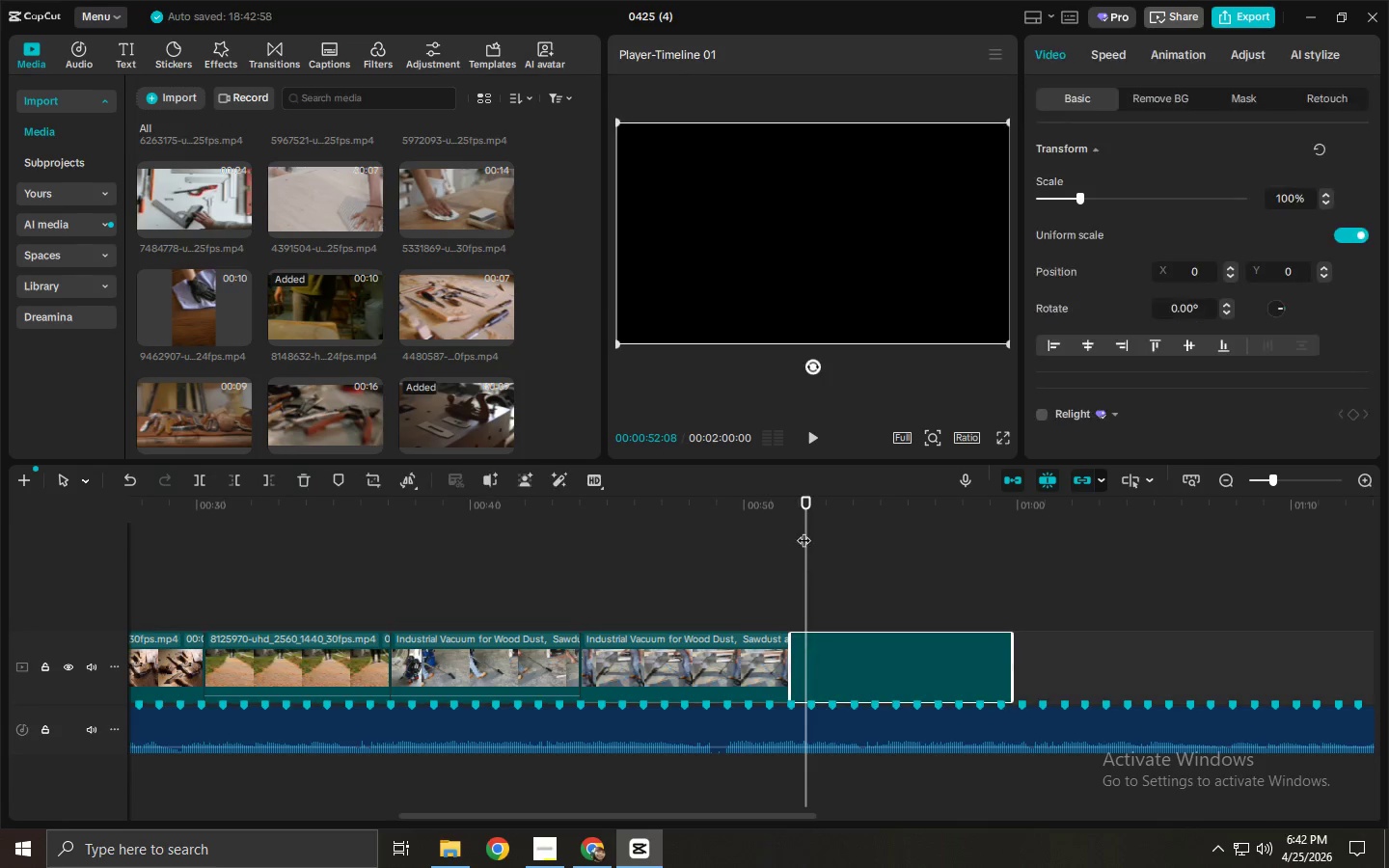 
key(Space)
 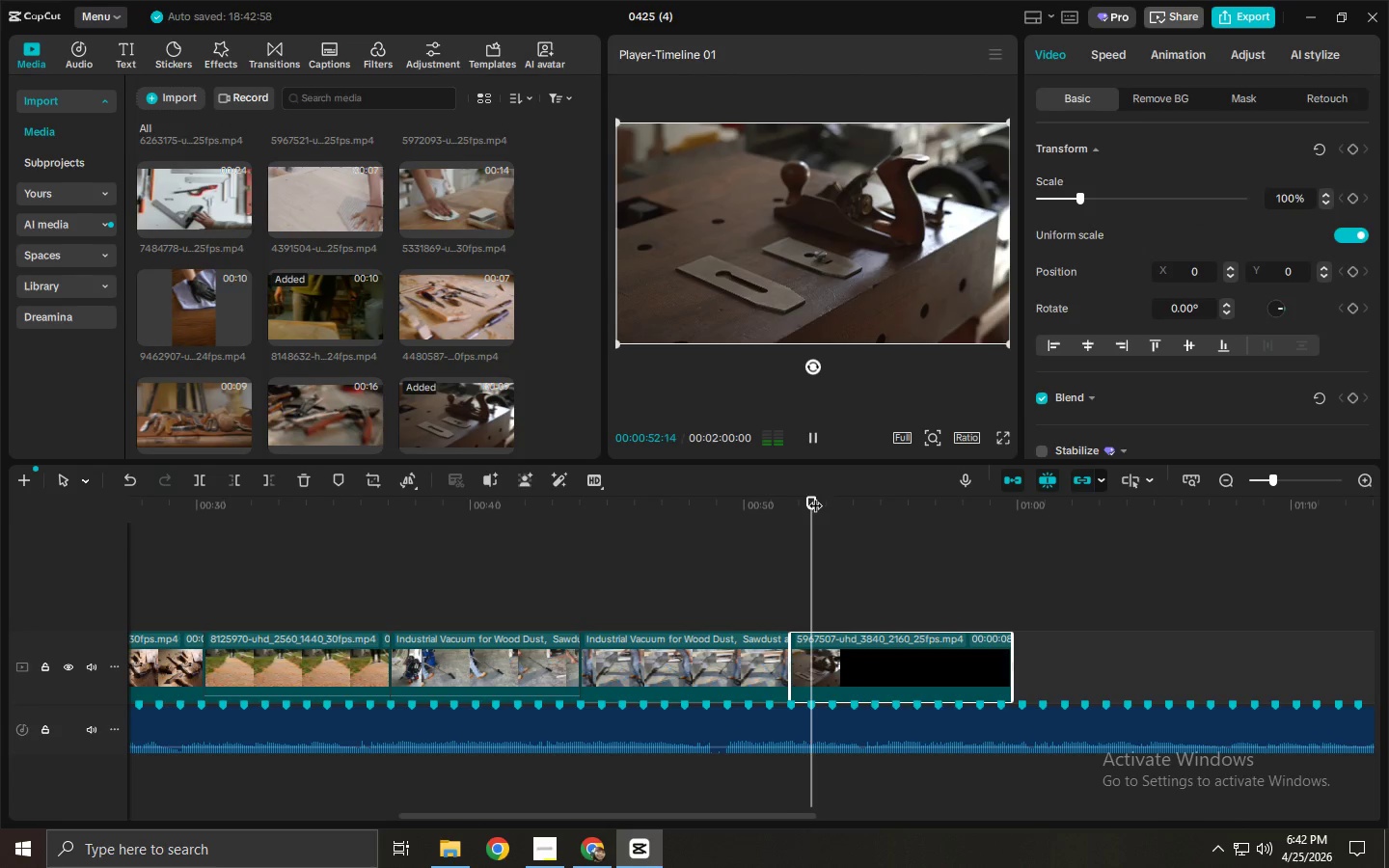 
left_click_drag(start_coordinate=[814, 493], to_coordinate=[842, 498])
 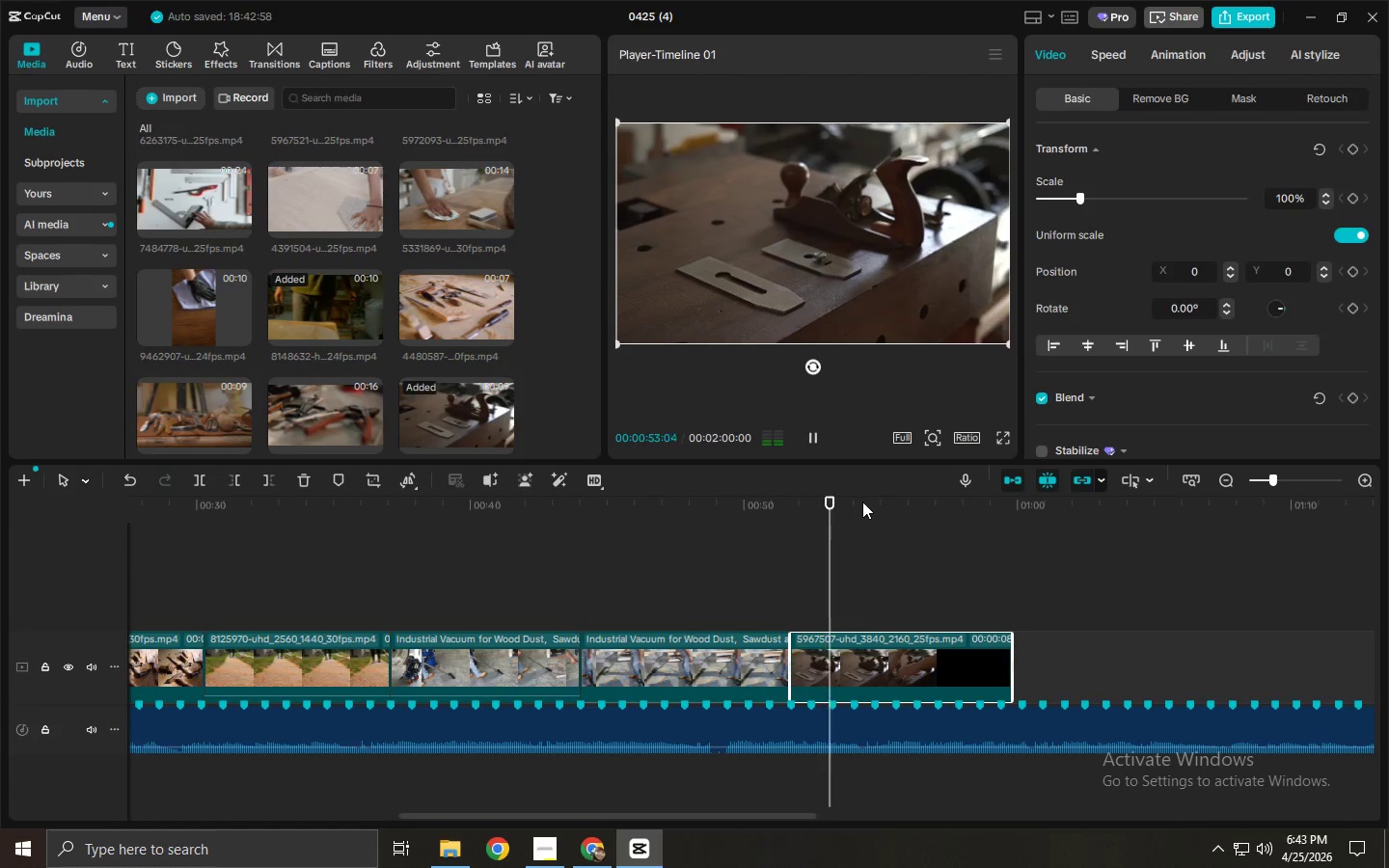 
left_click_drag(start_coordinate=[862, 502], to_coordinate=[896, 505])
 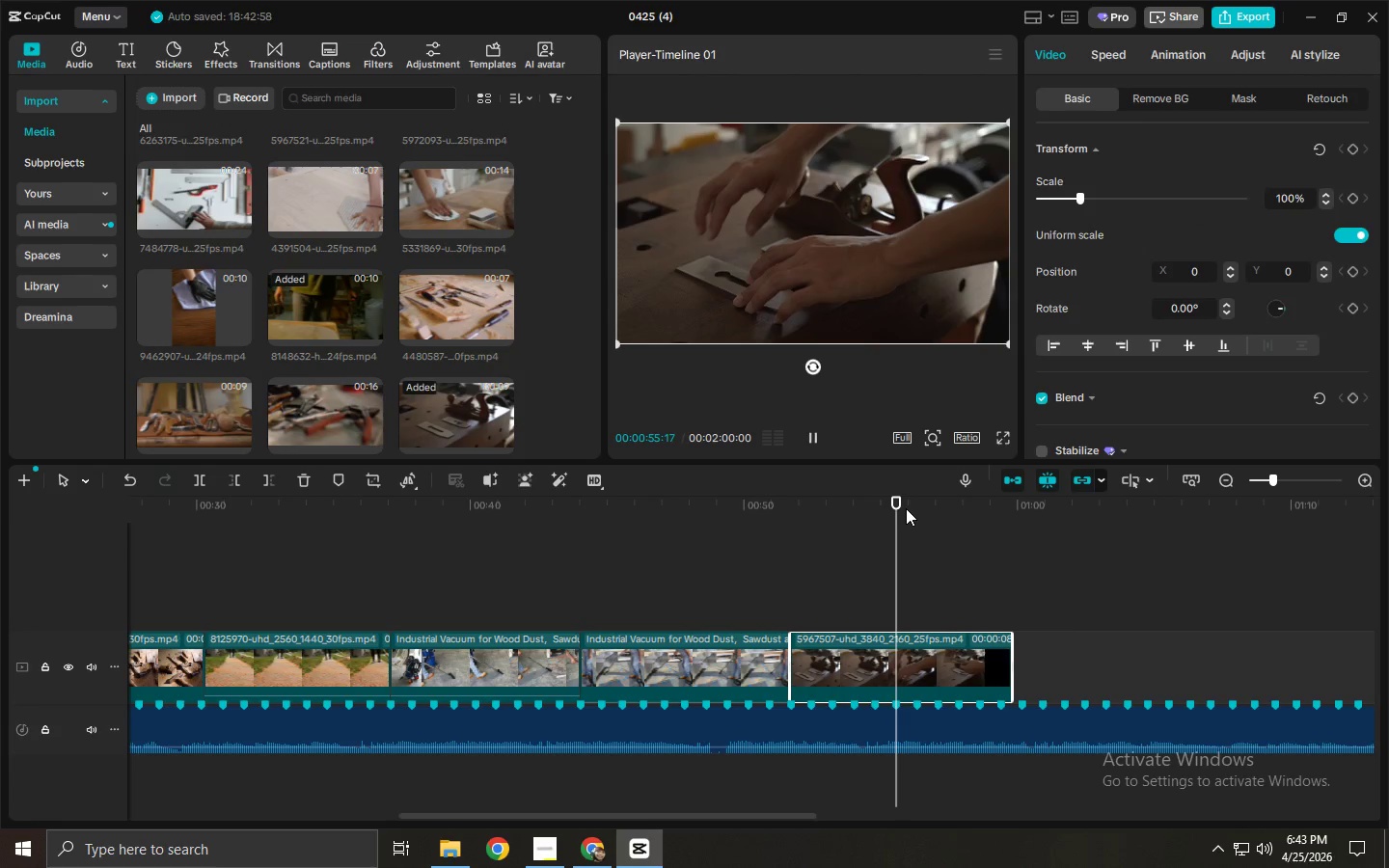 
key(Space)
 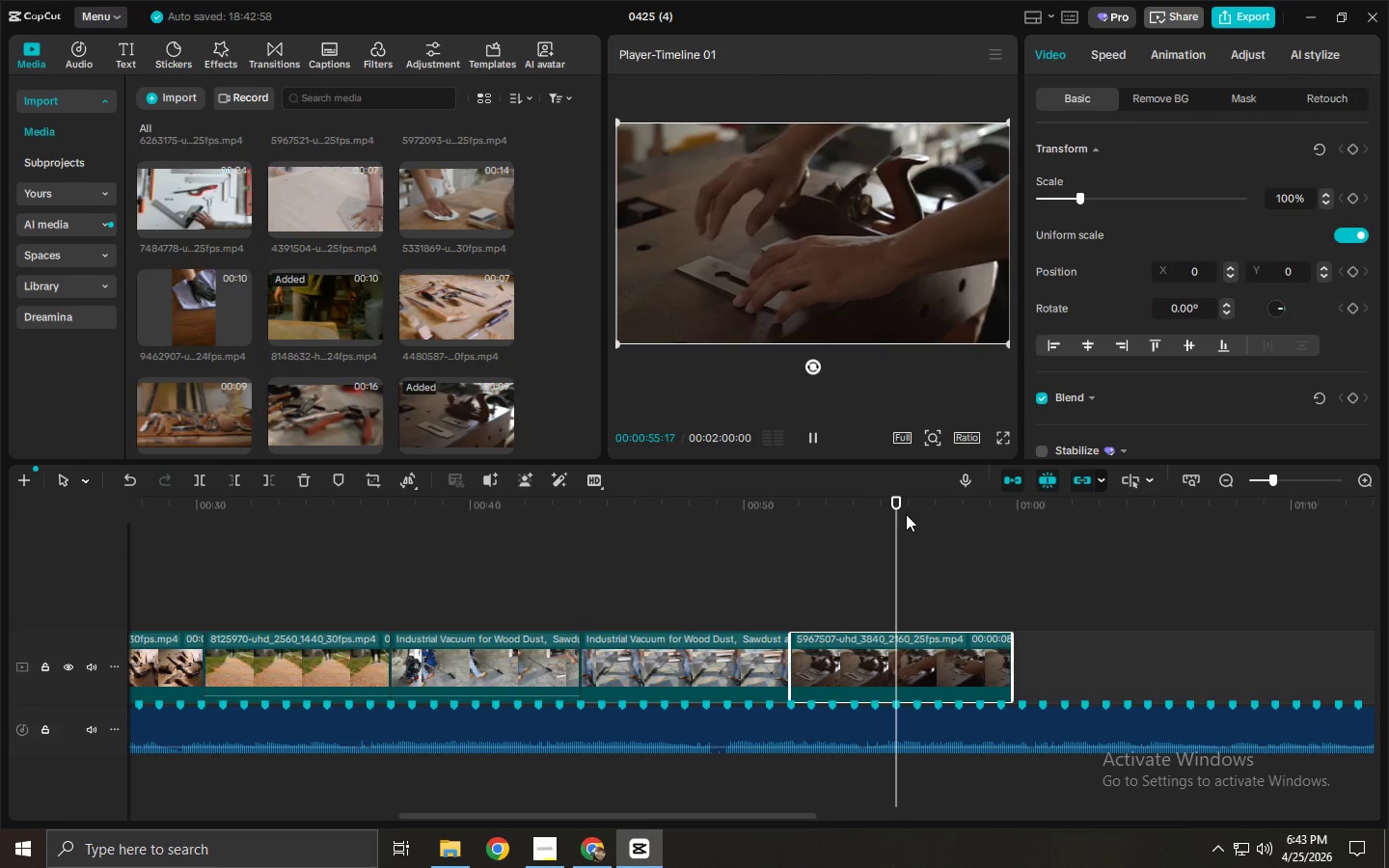 
key(Space)
 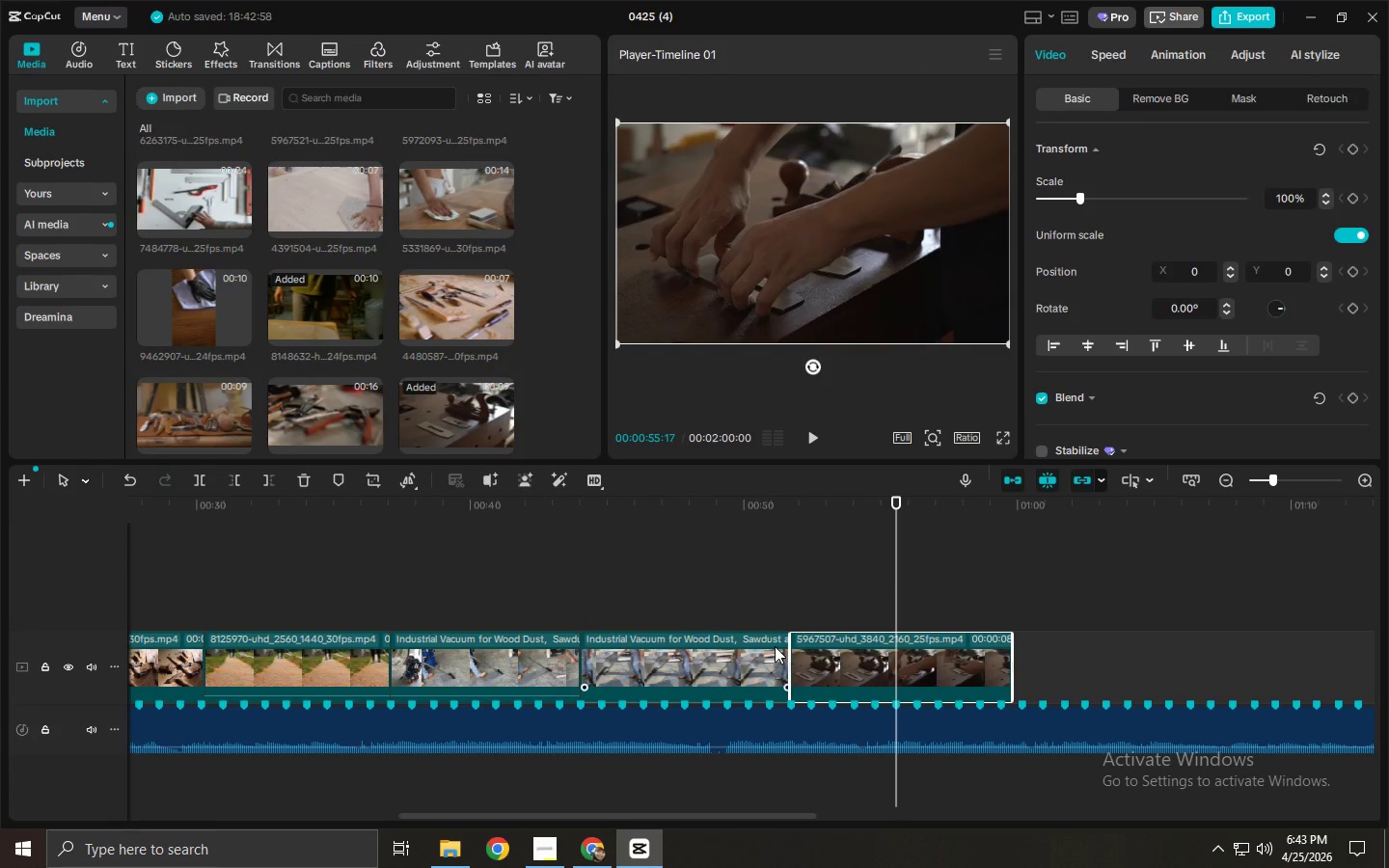 
key(Space)
 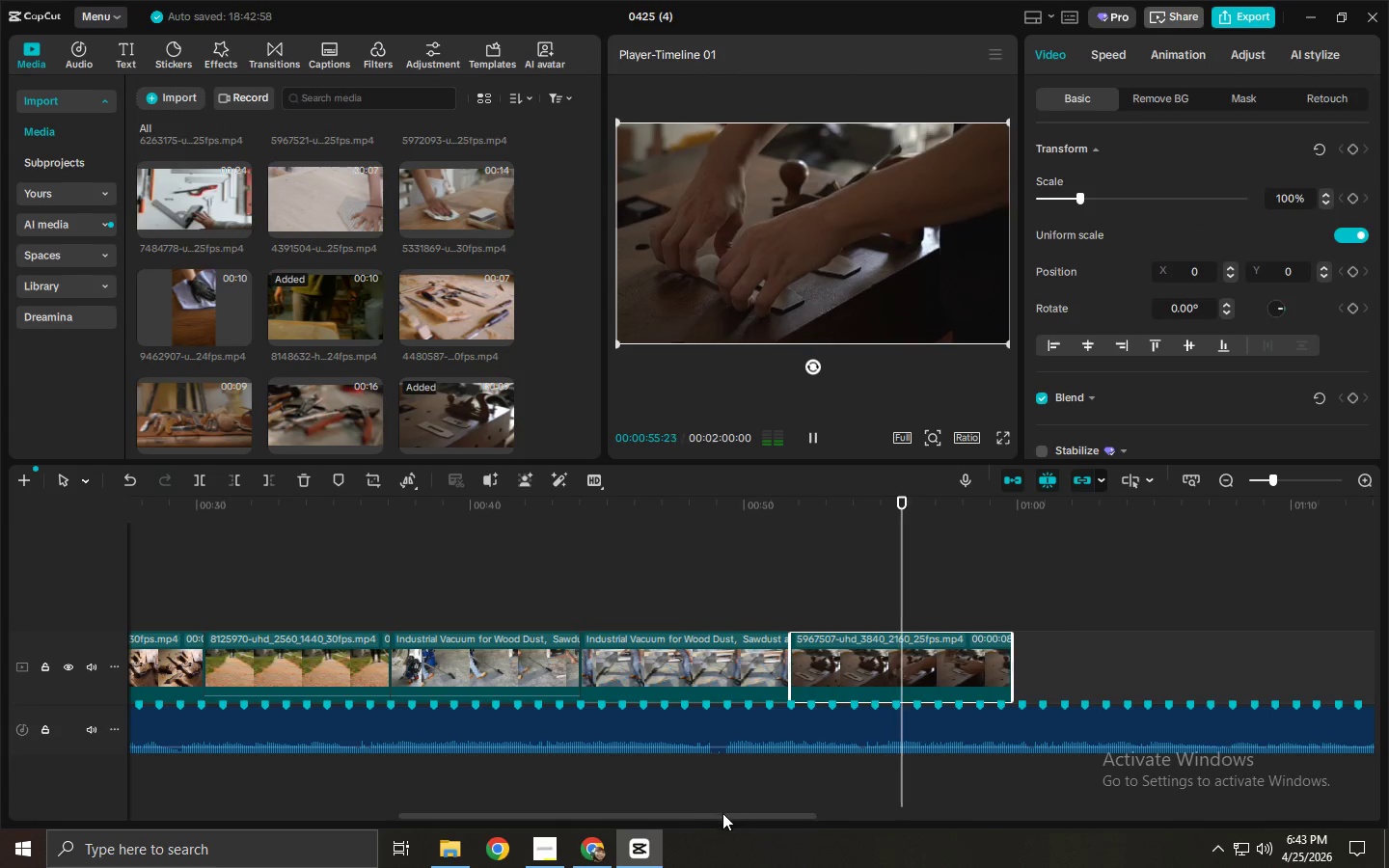 
left_click_drag(start_coordinate=[725, 816], to_coordinate=[815, 813])
 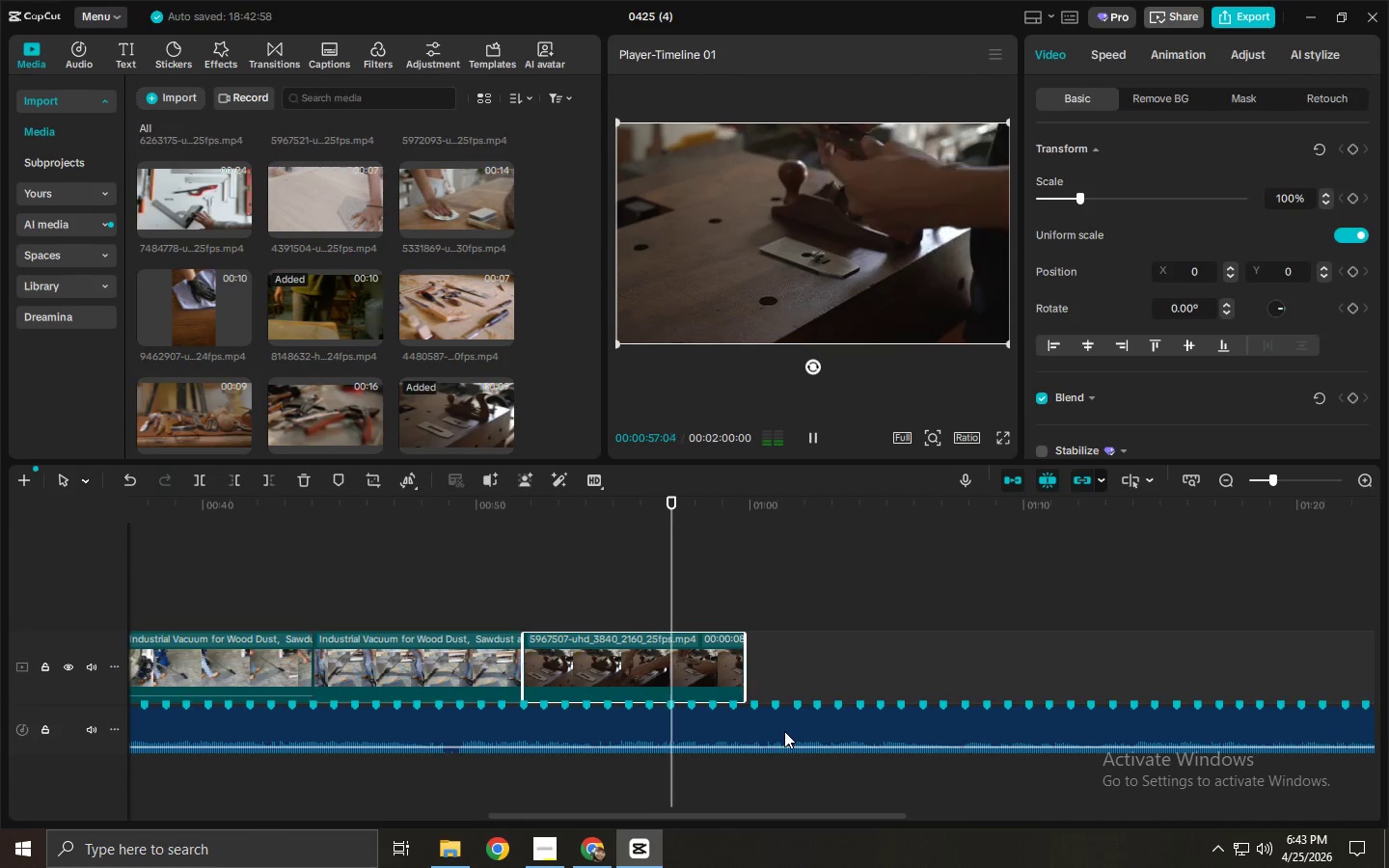 
key(Space)
 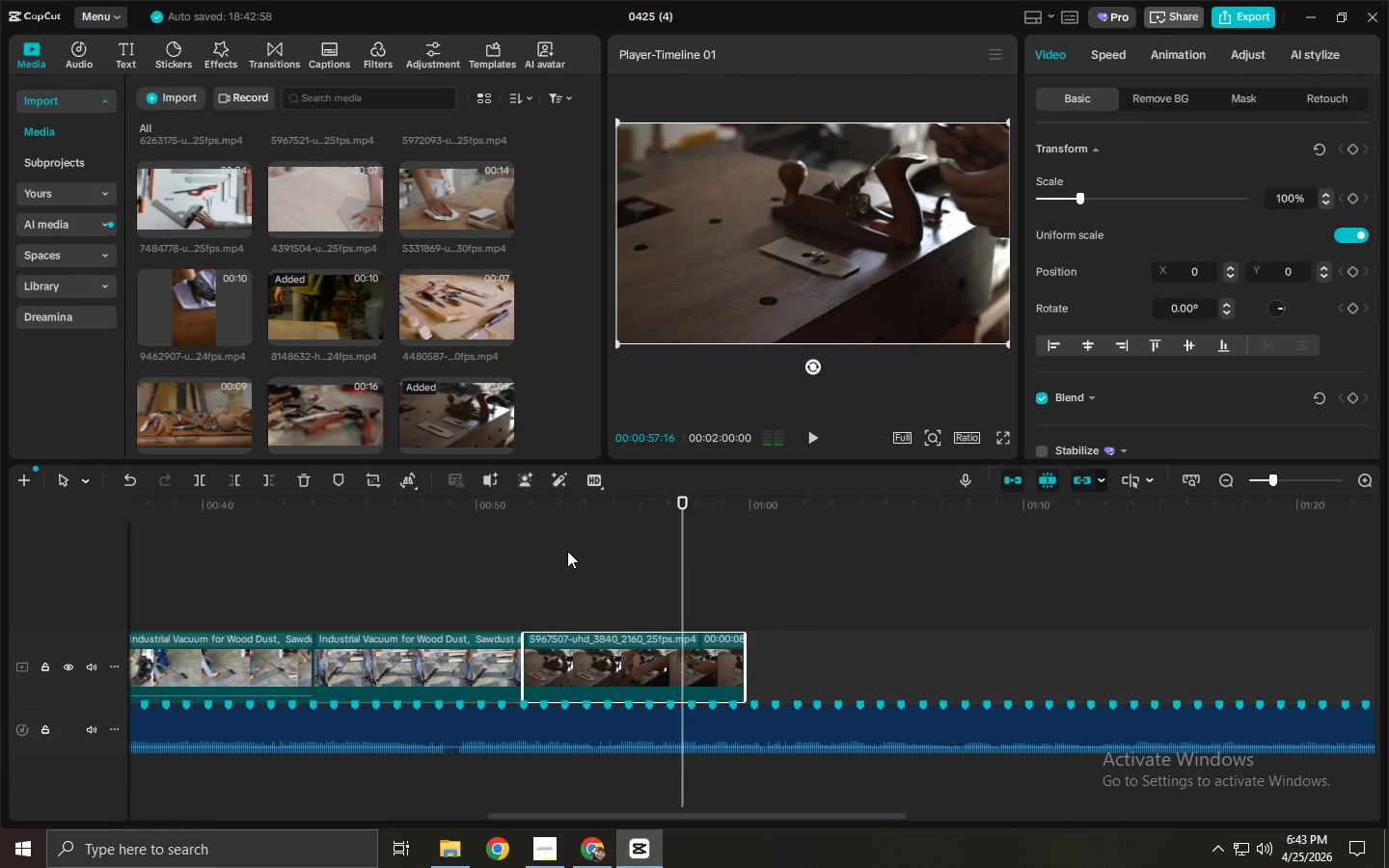 
key(Space)
 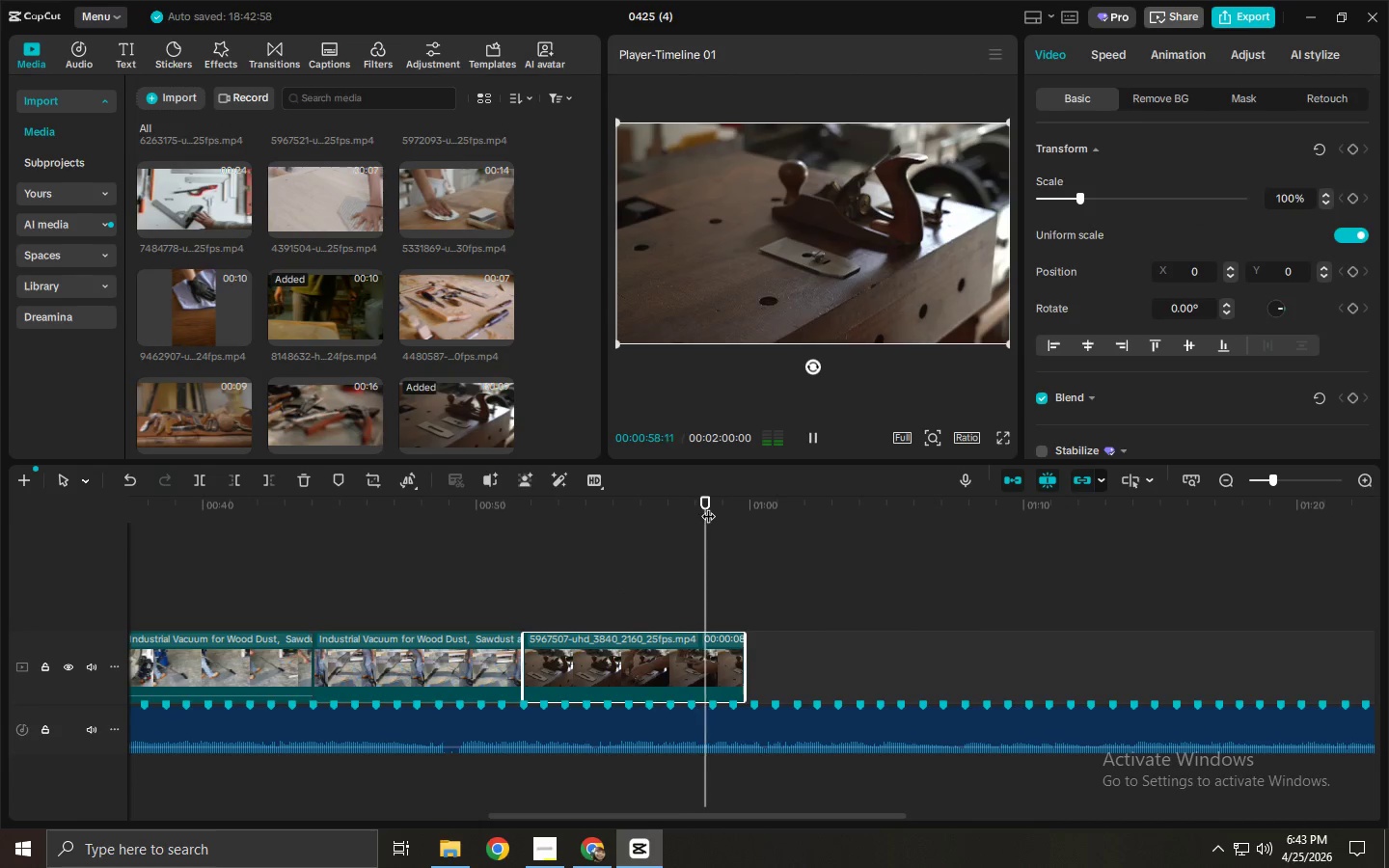 
left_click_drag(start_coordinate=[708, 505], to_coordinate=[731, 508])
 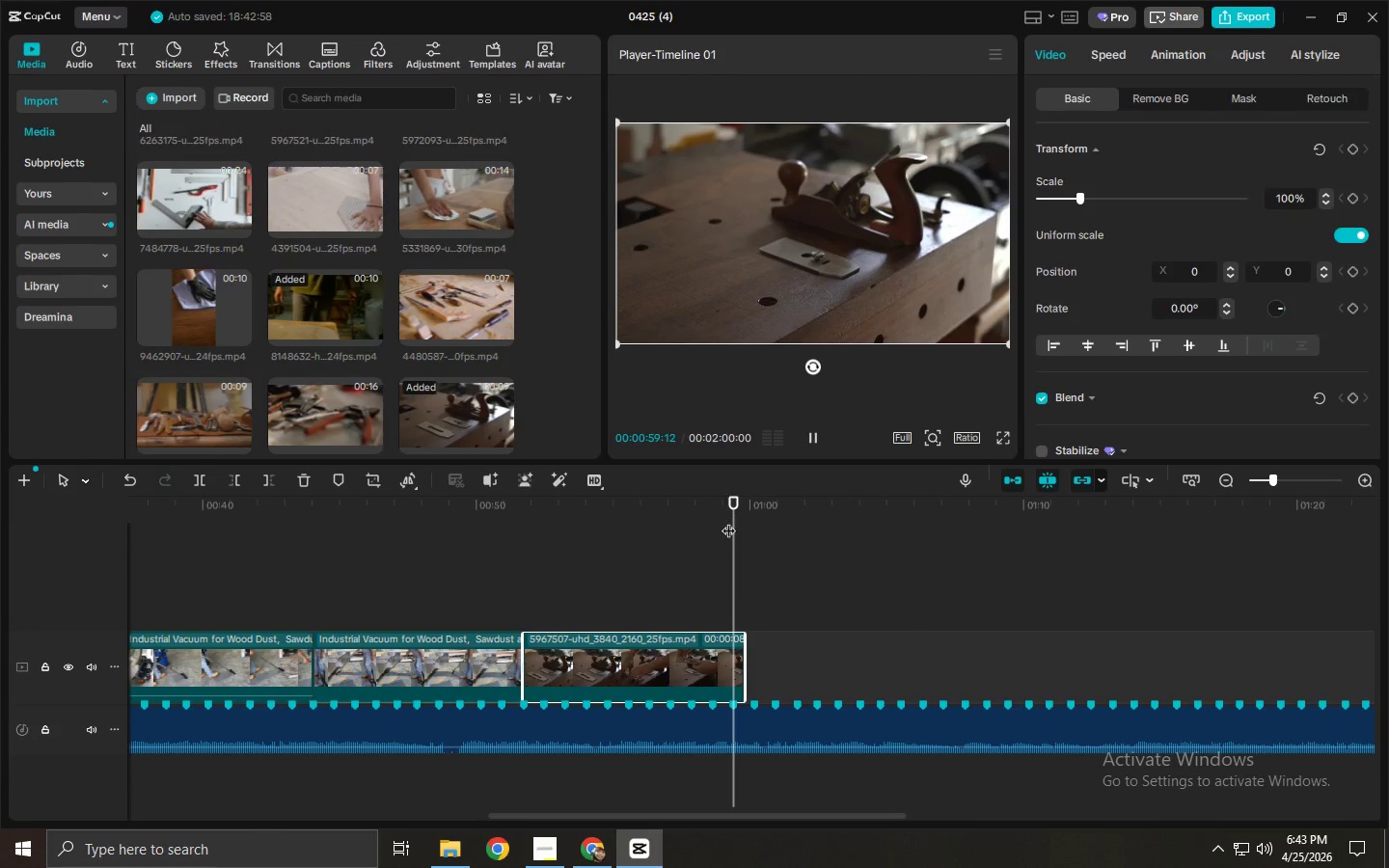 
key(Control+ControlLeft)
 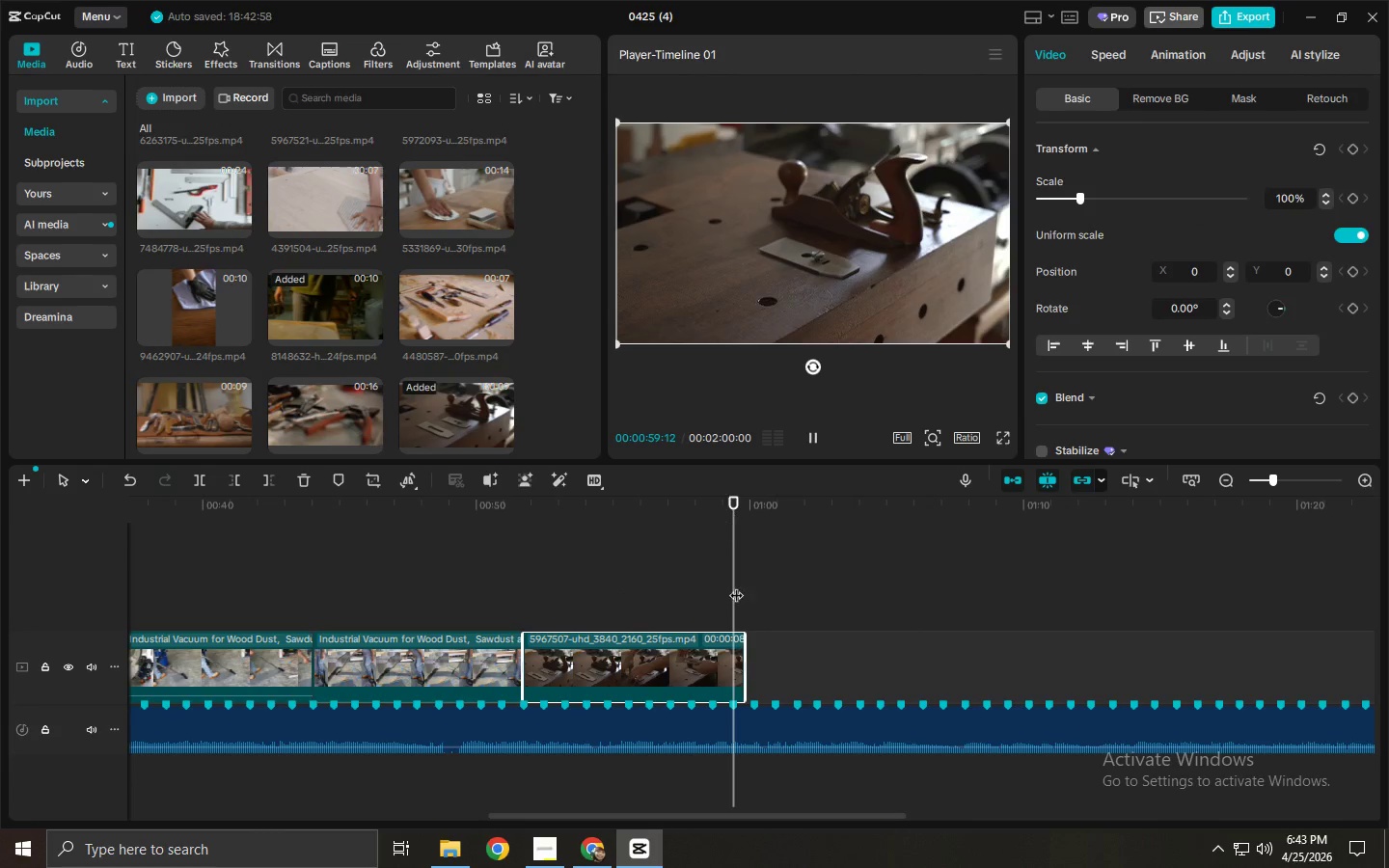 
key(Control+B)
 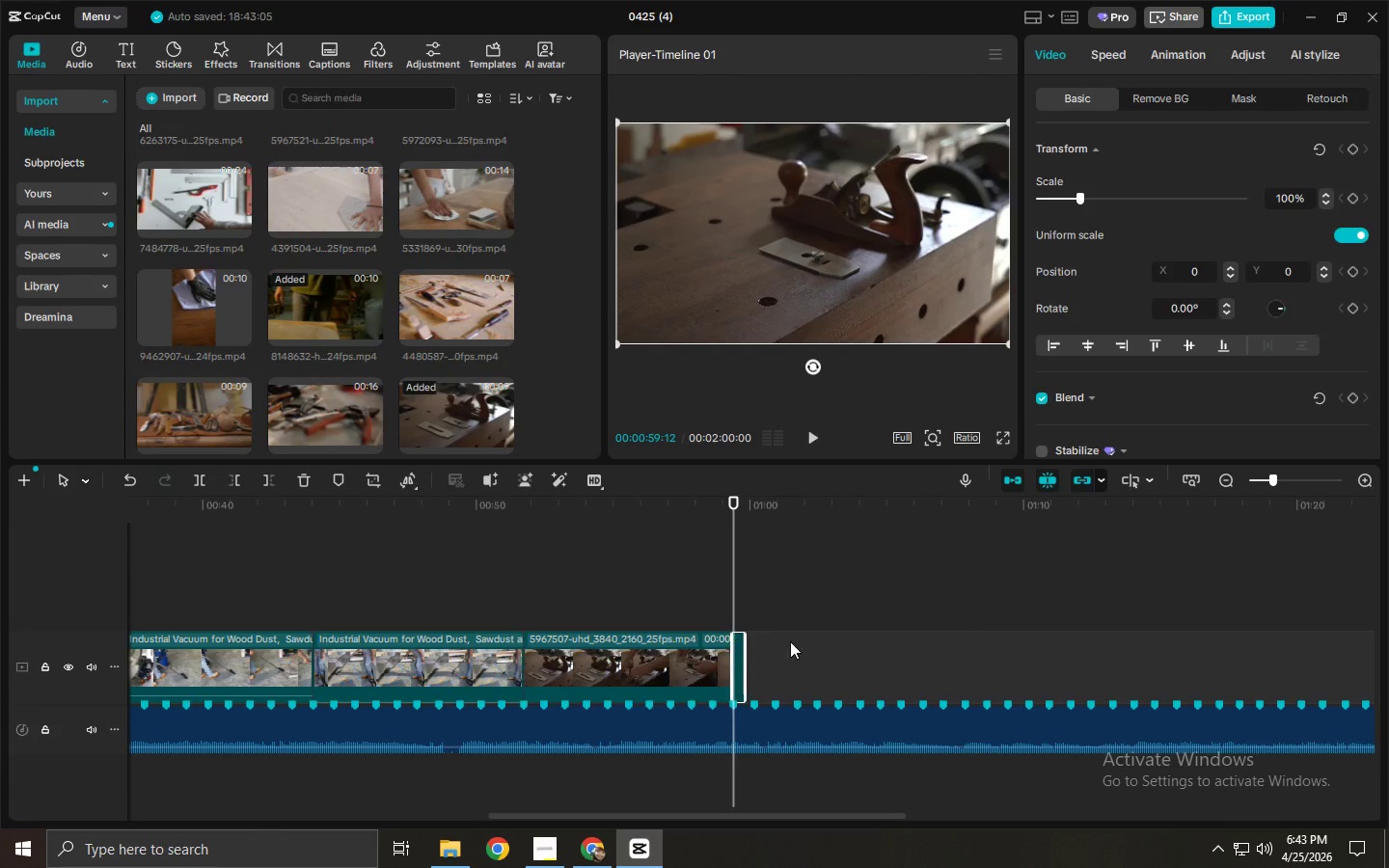 
left_click_drag(start_coordinate=[790, 641], to_coordinate=[738, 656])
 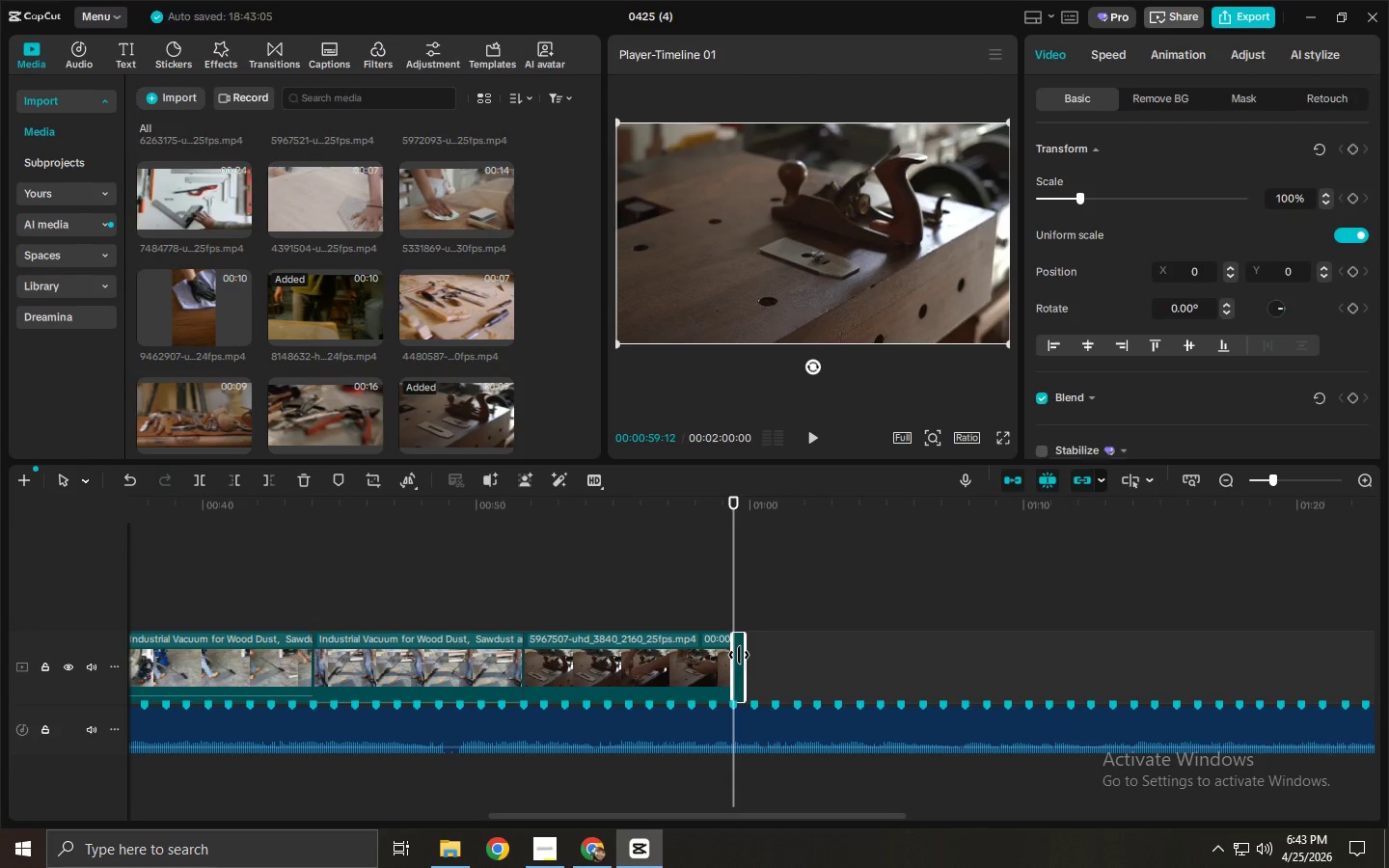 
key(Delete)
 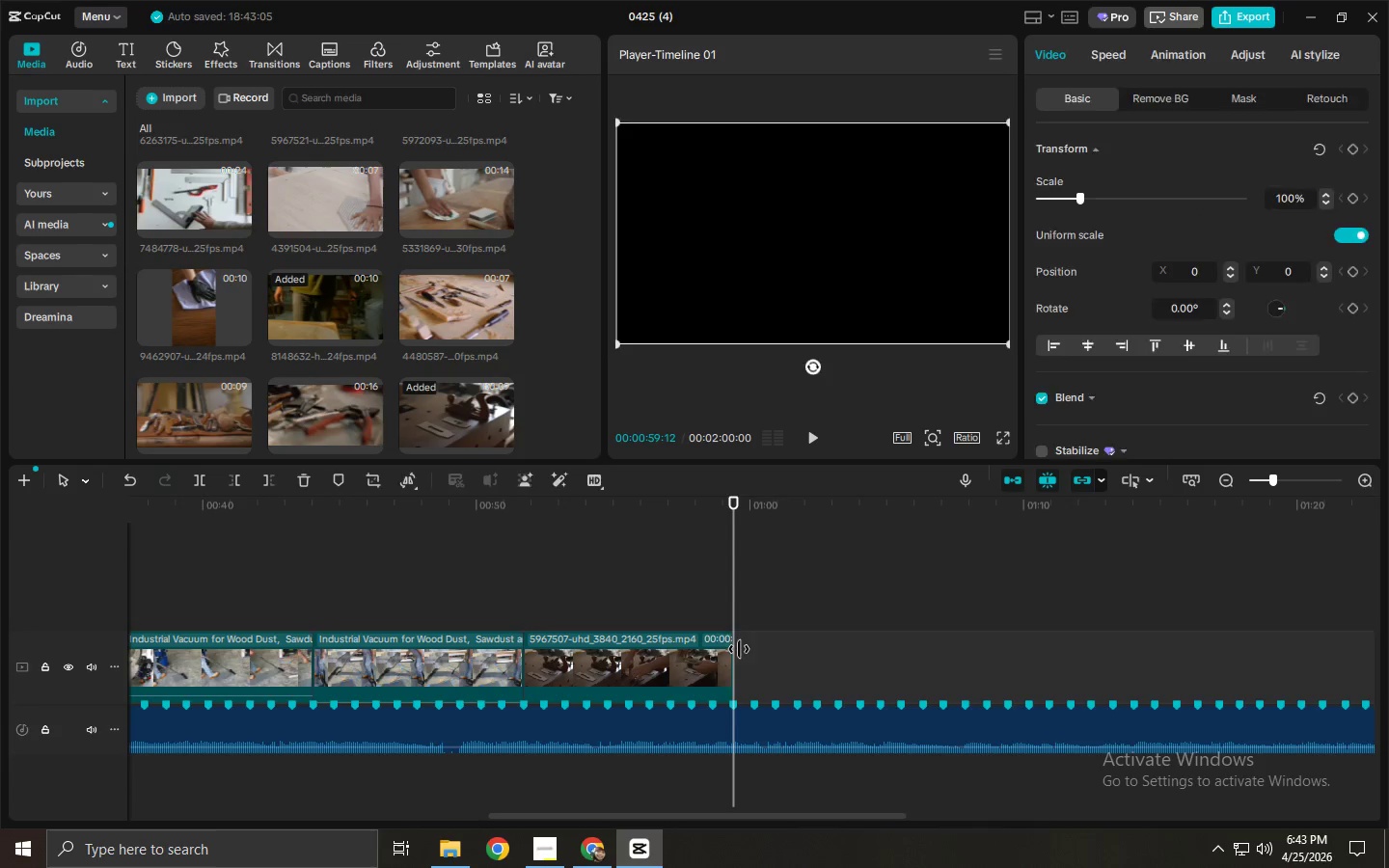 
key(Delete)
 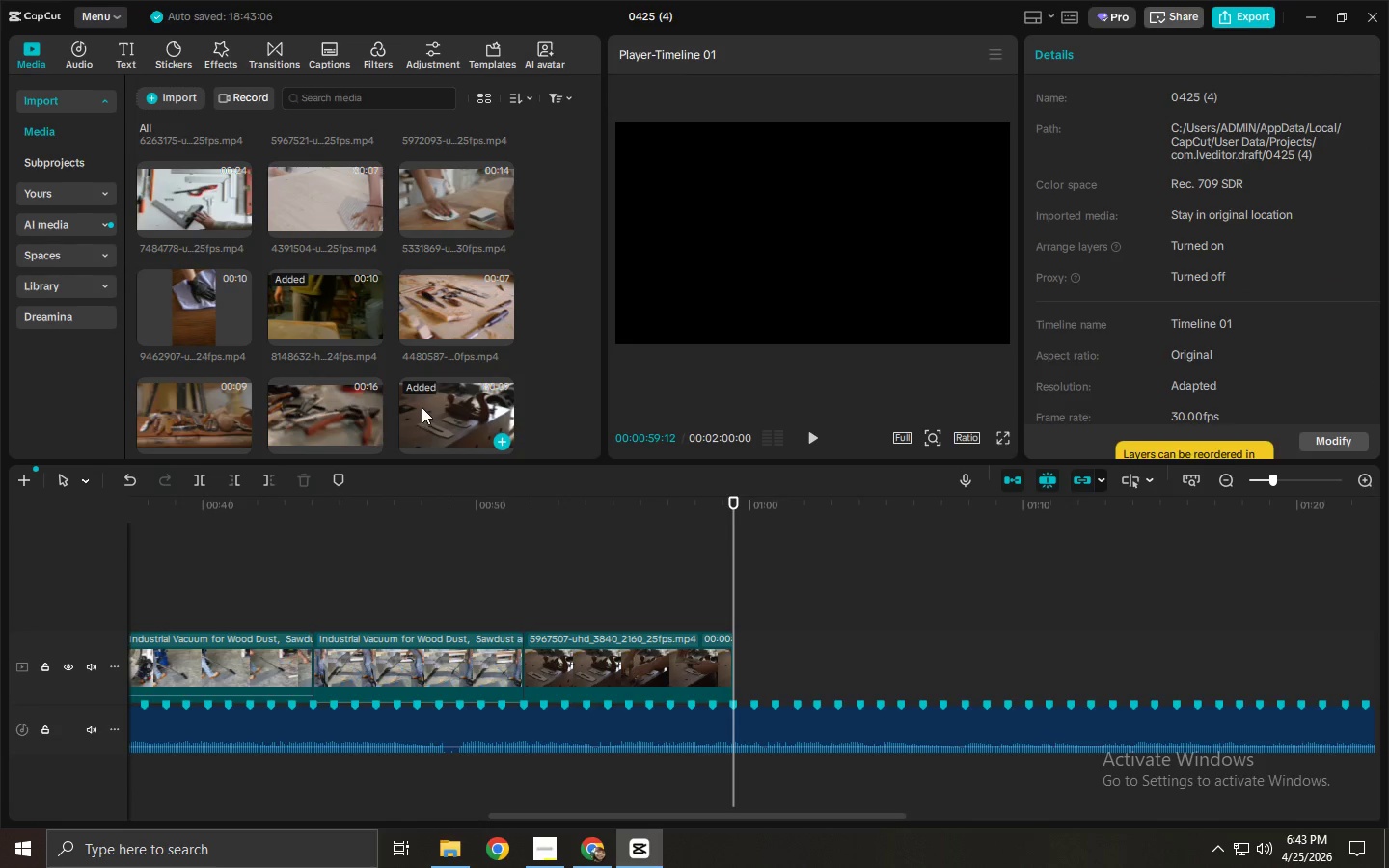 
scroll: coordinate [320, 383], scroll_direction: up, amount: 2.0
 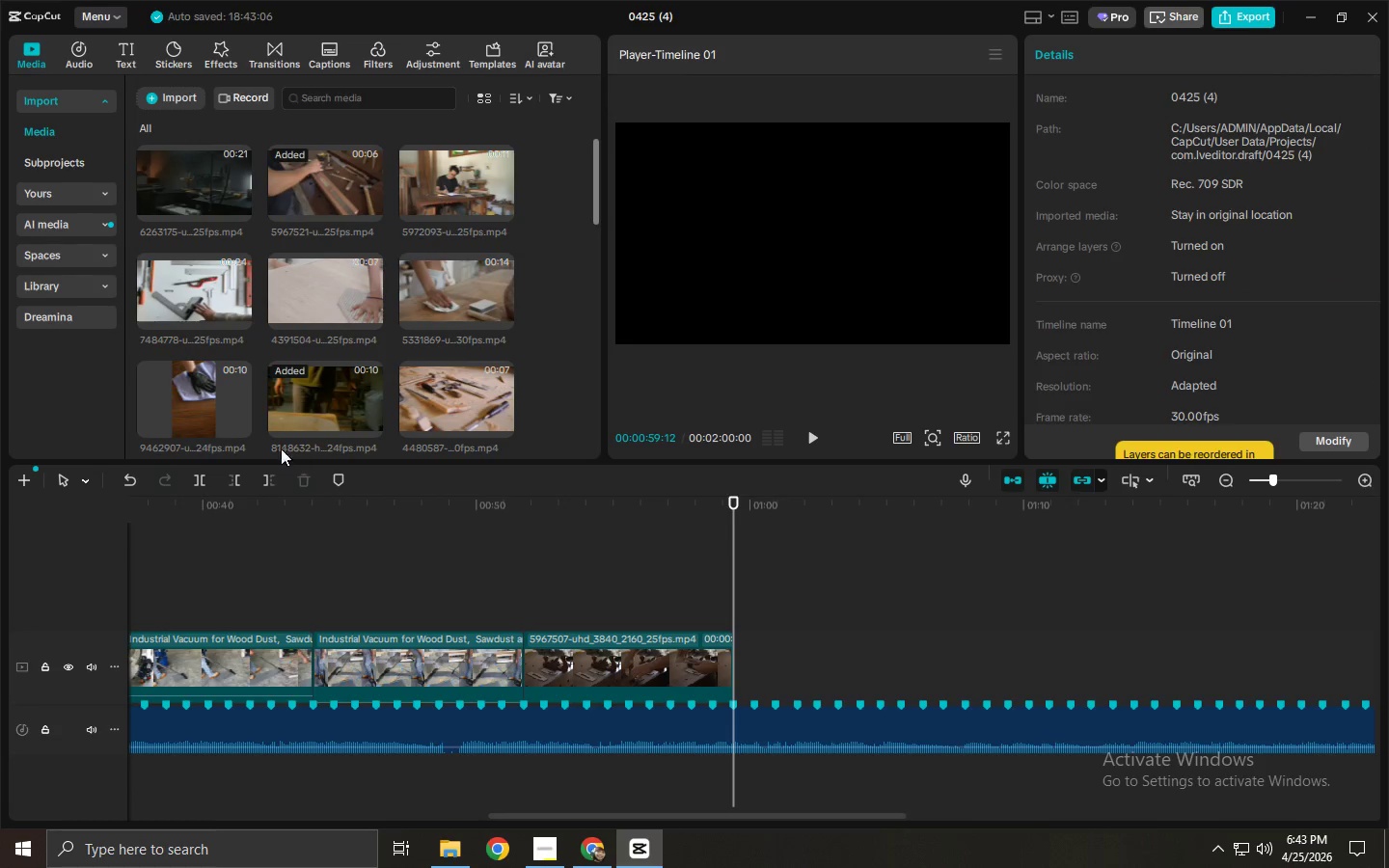 
scroll: coordinate [187, 374], scroll_direction: down, amount: 2.0
 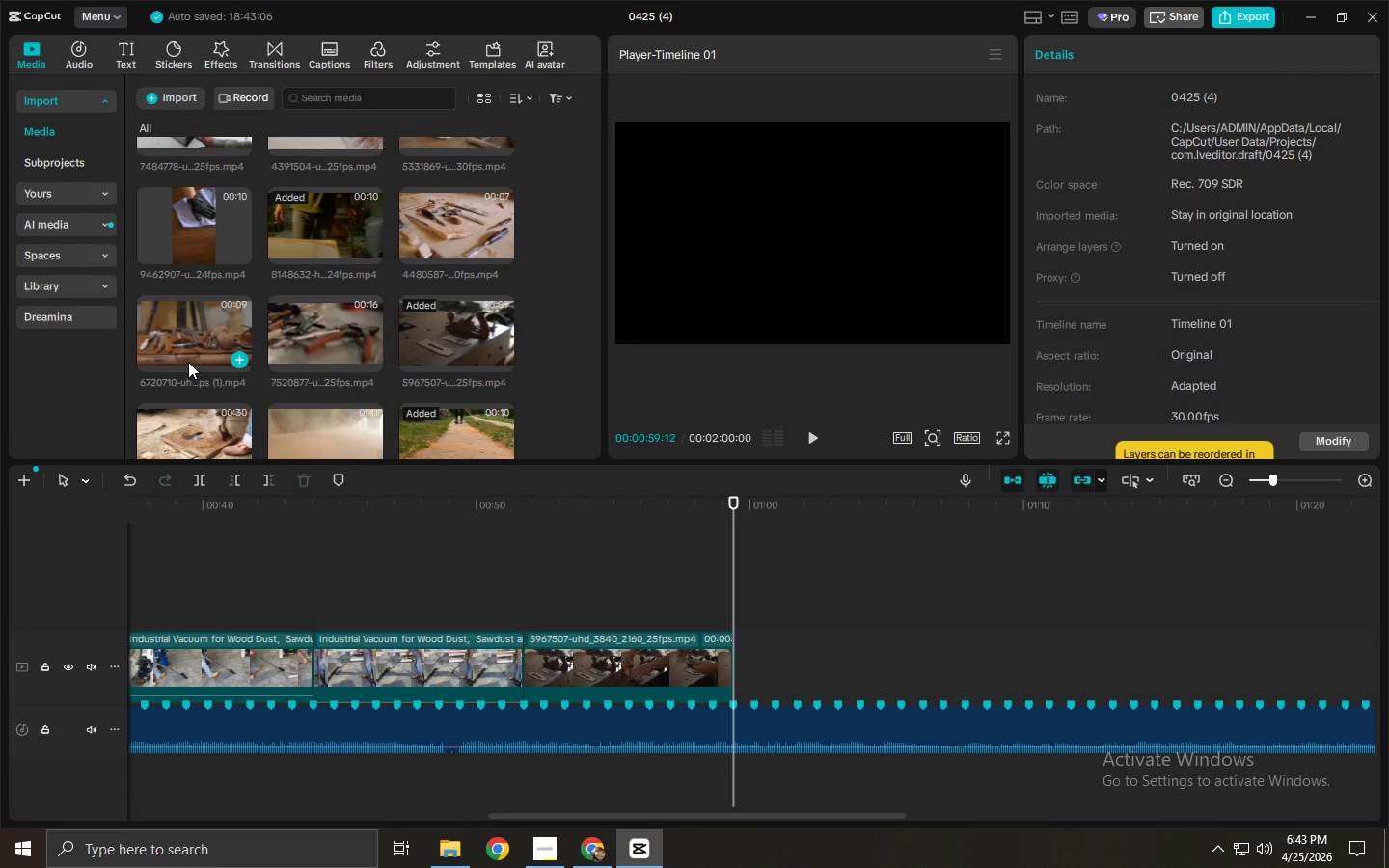 
left_click([181, 336])
 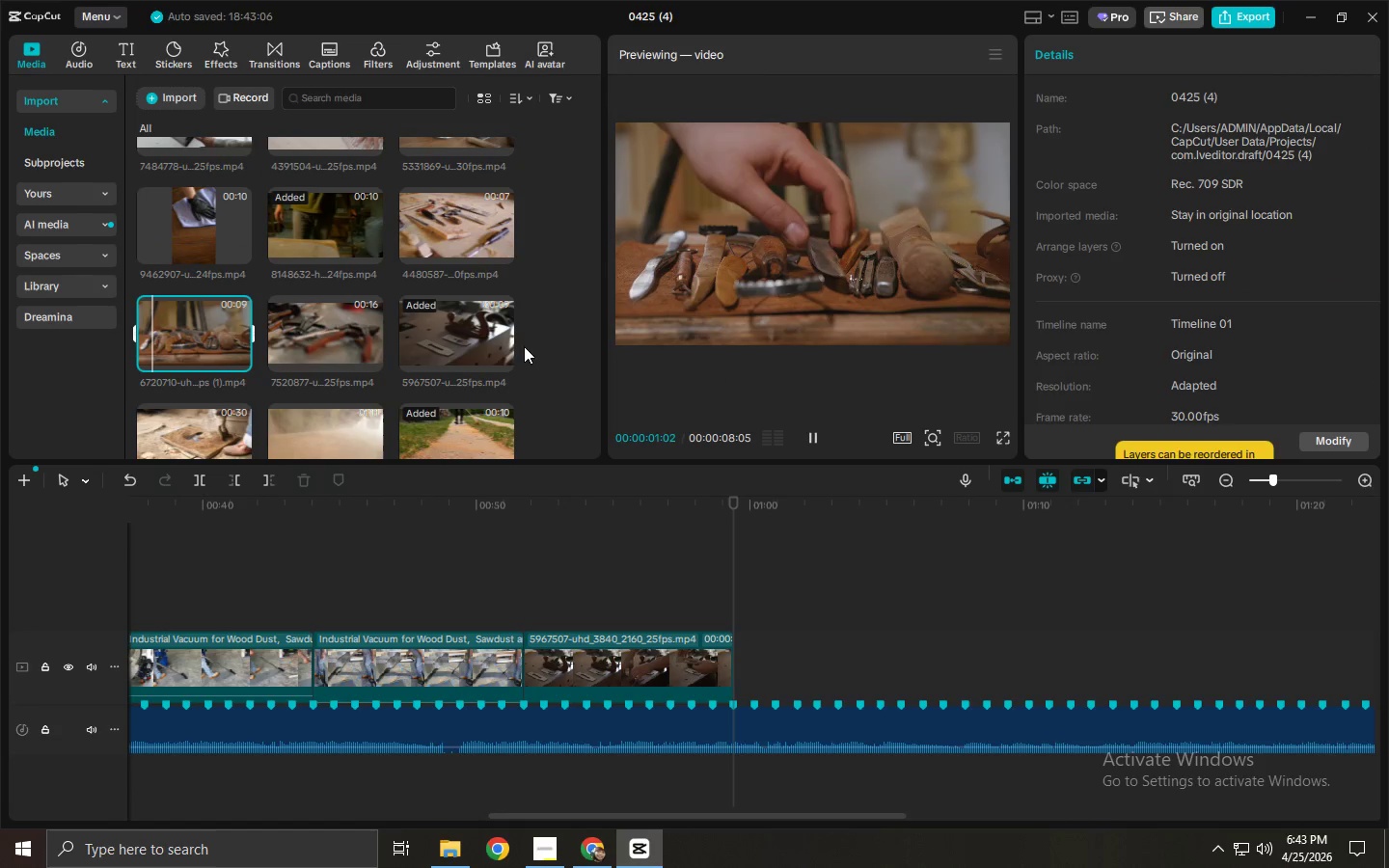 
left_click_drag(start_coordinate=[200, 322], to_coordinate=[759, 635])
 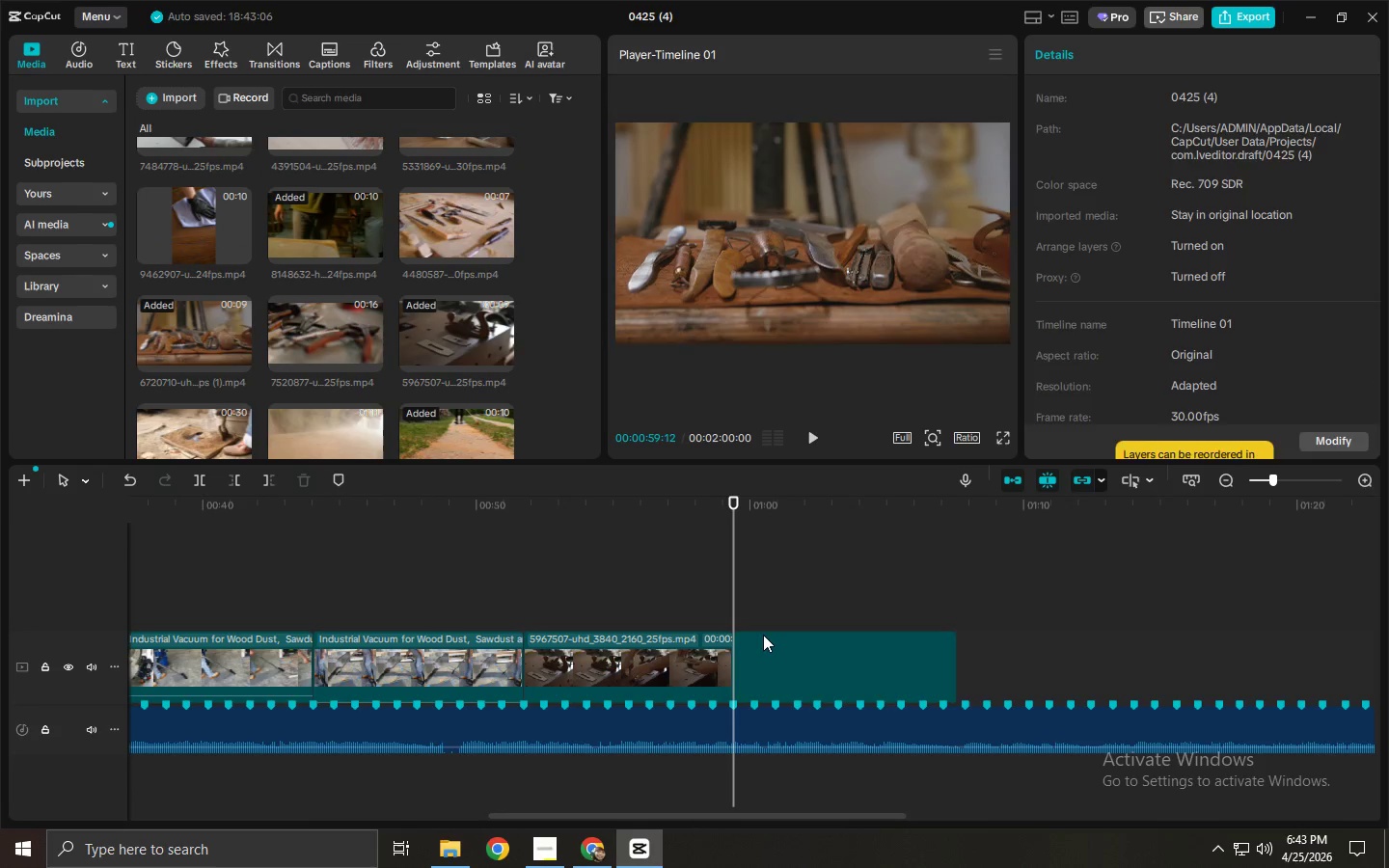 
key(Space)
 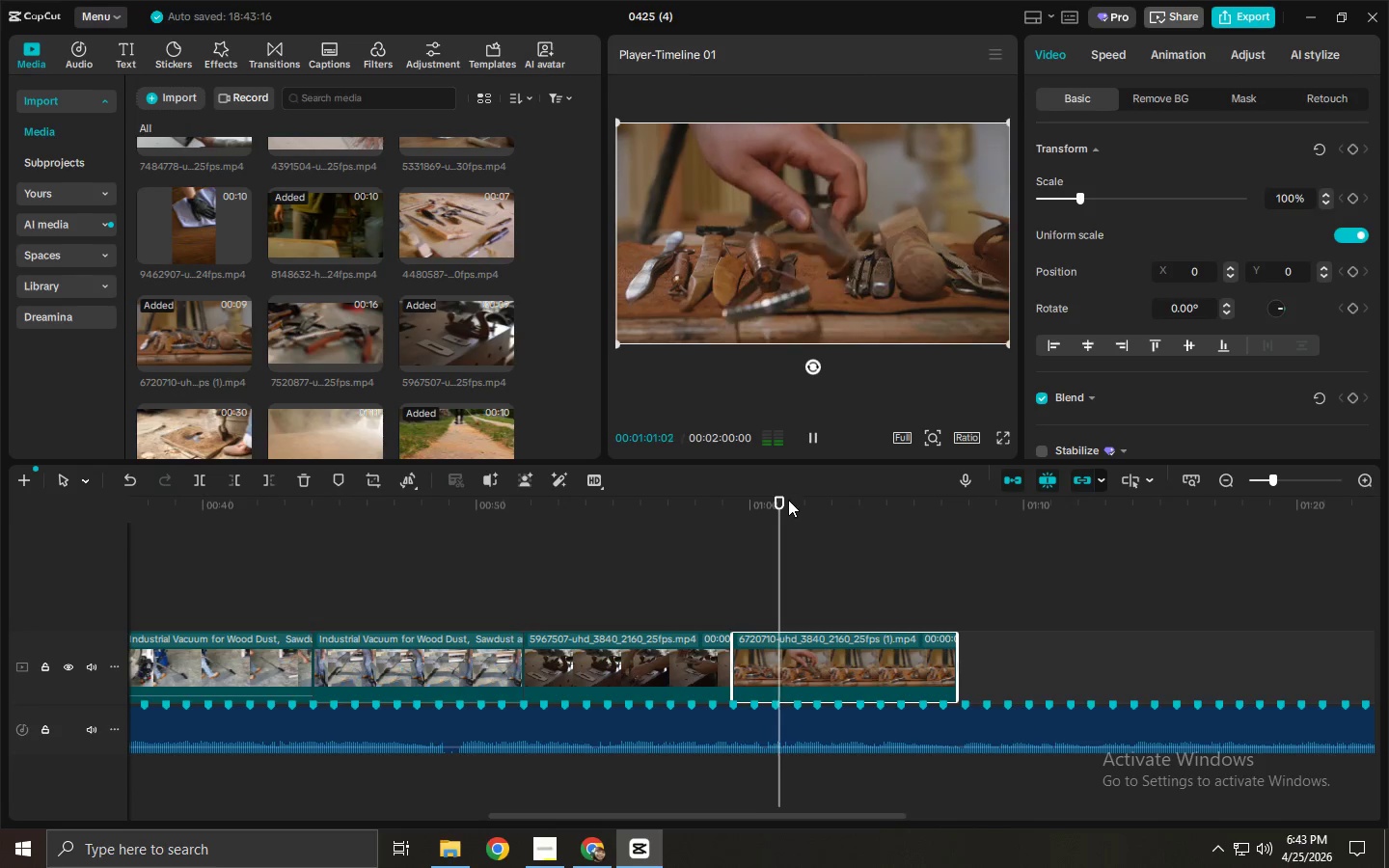 
left_click_drag(start_coordinate=[792, 501], to_coordinate=[742, 504])
 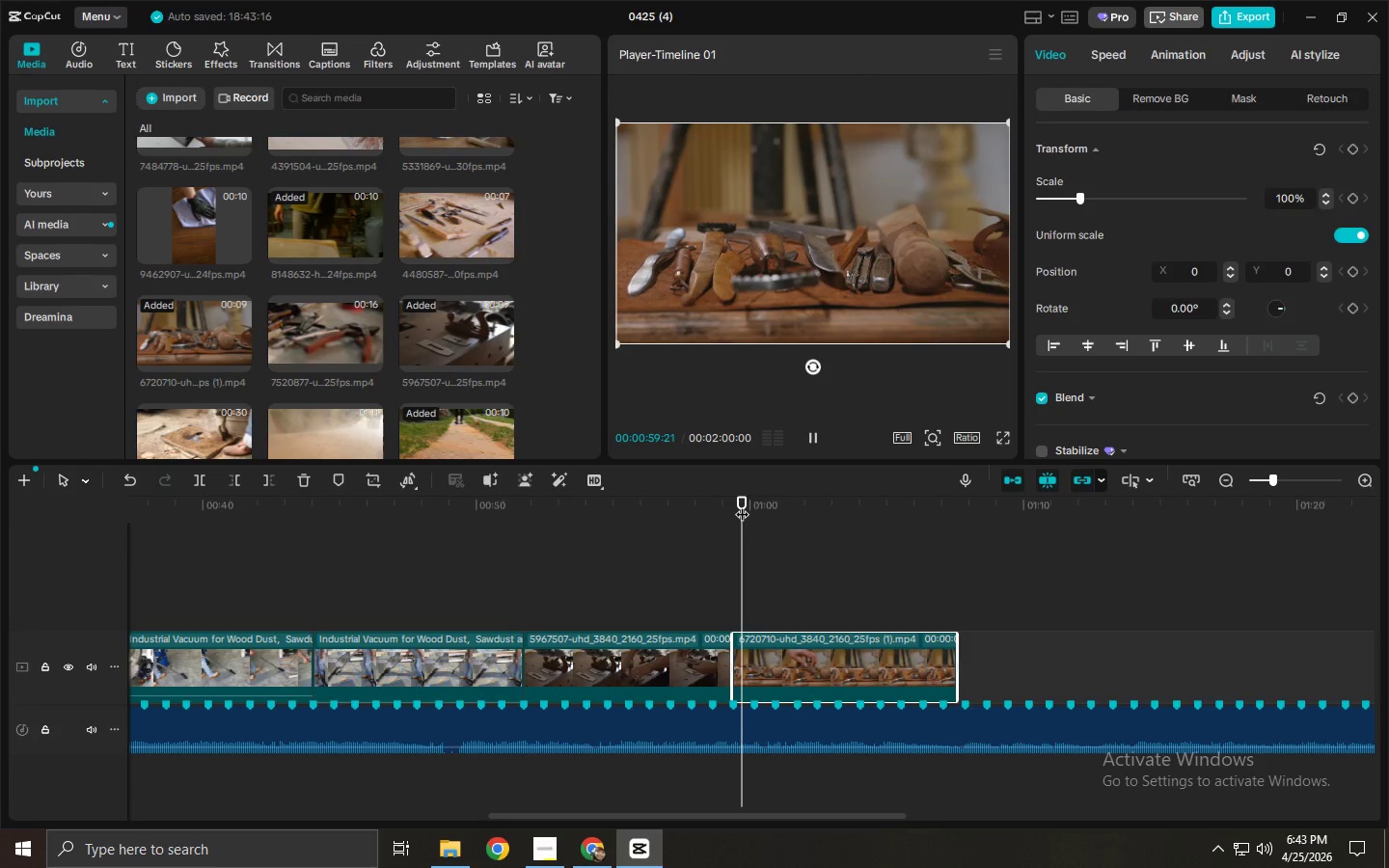 
left_click([742, 504])
 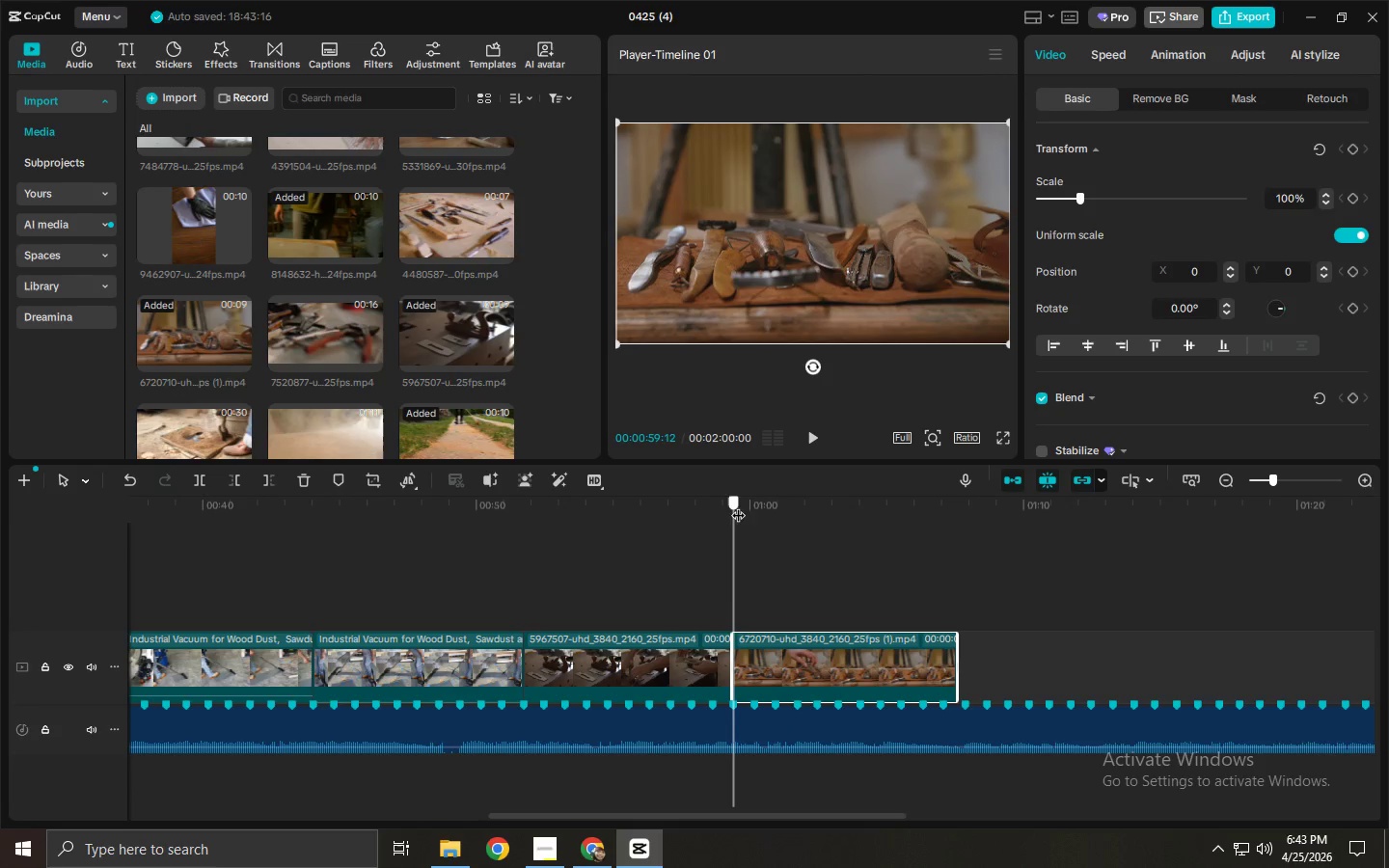 
left_click([700, 645])
 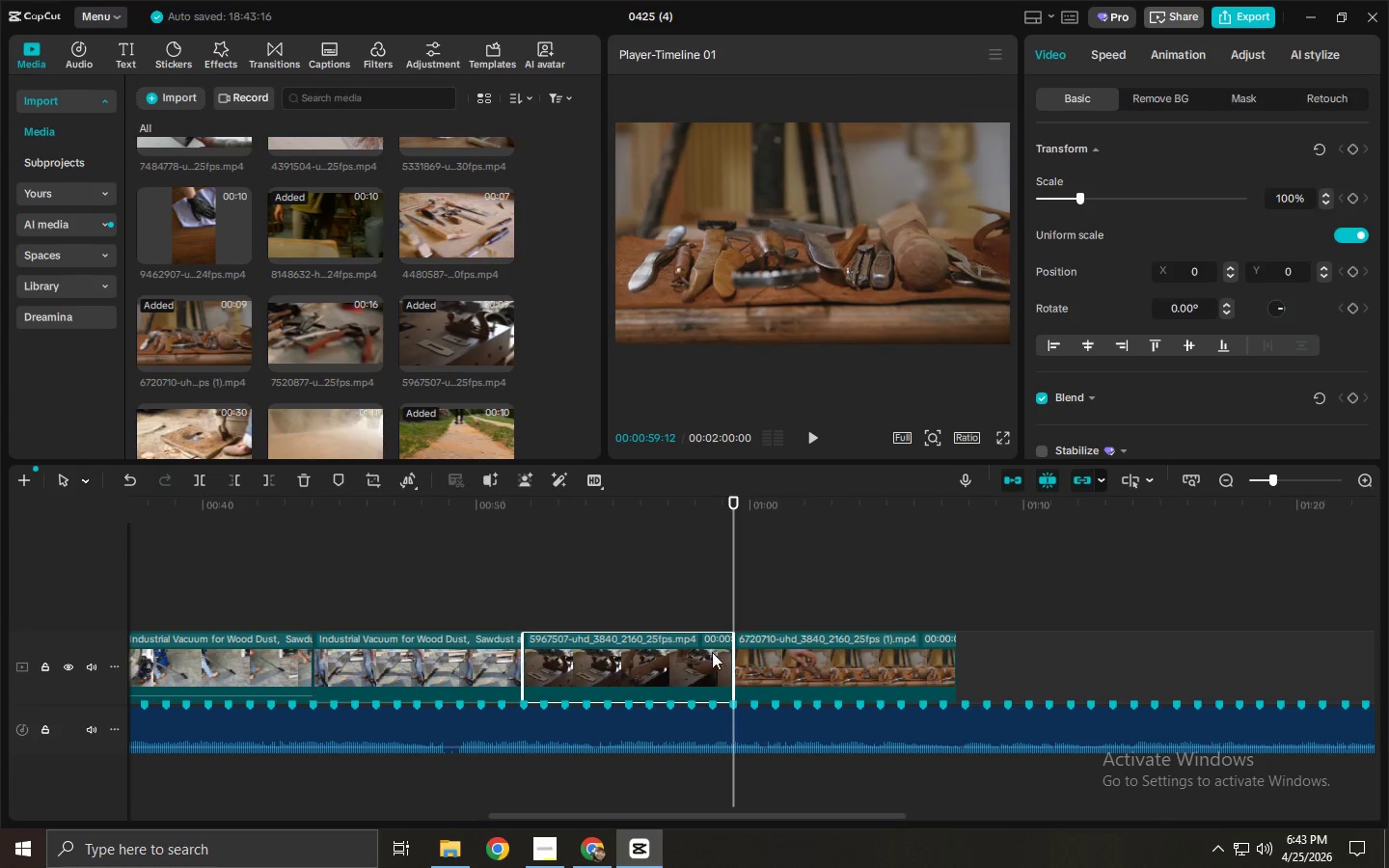 
left_click([699, 659])
 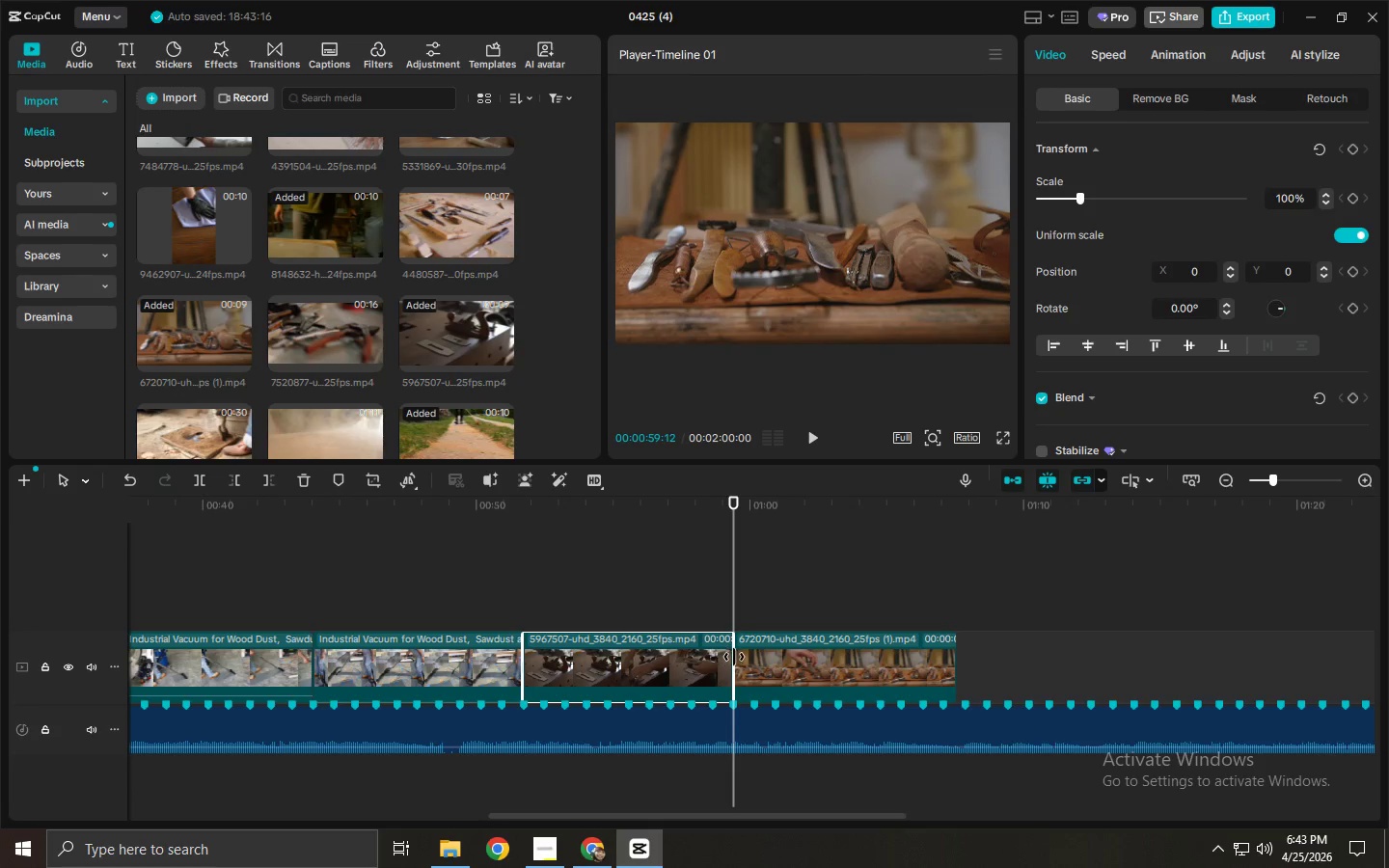 
left_click_drag(start_coordinate=[733, 657], to_coordinate=[644, 668])
 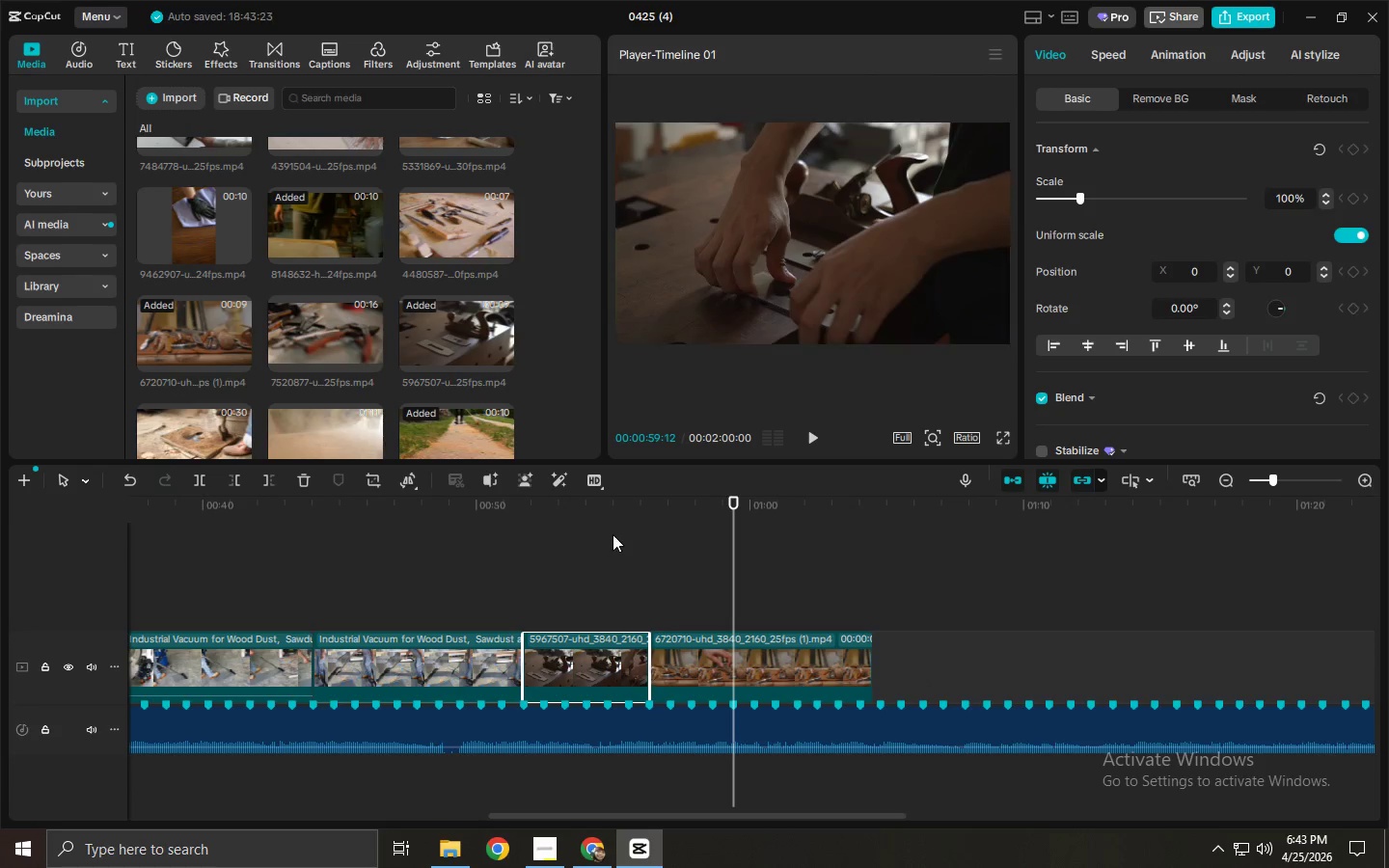 
left_click_drag(start_coordinate=[612, 535], to_coordinate=[615, 527])
 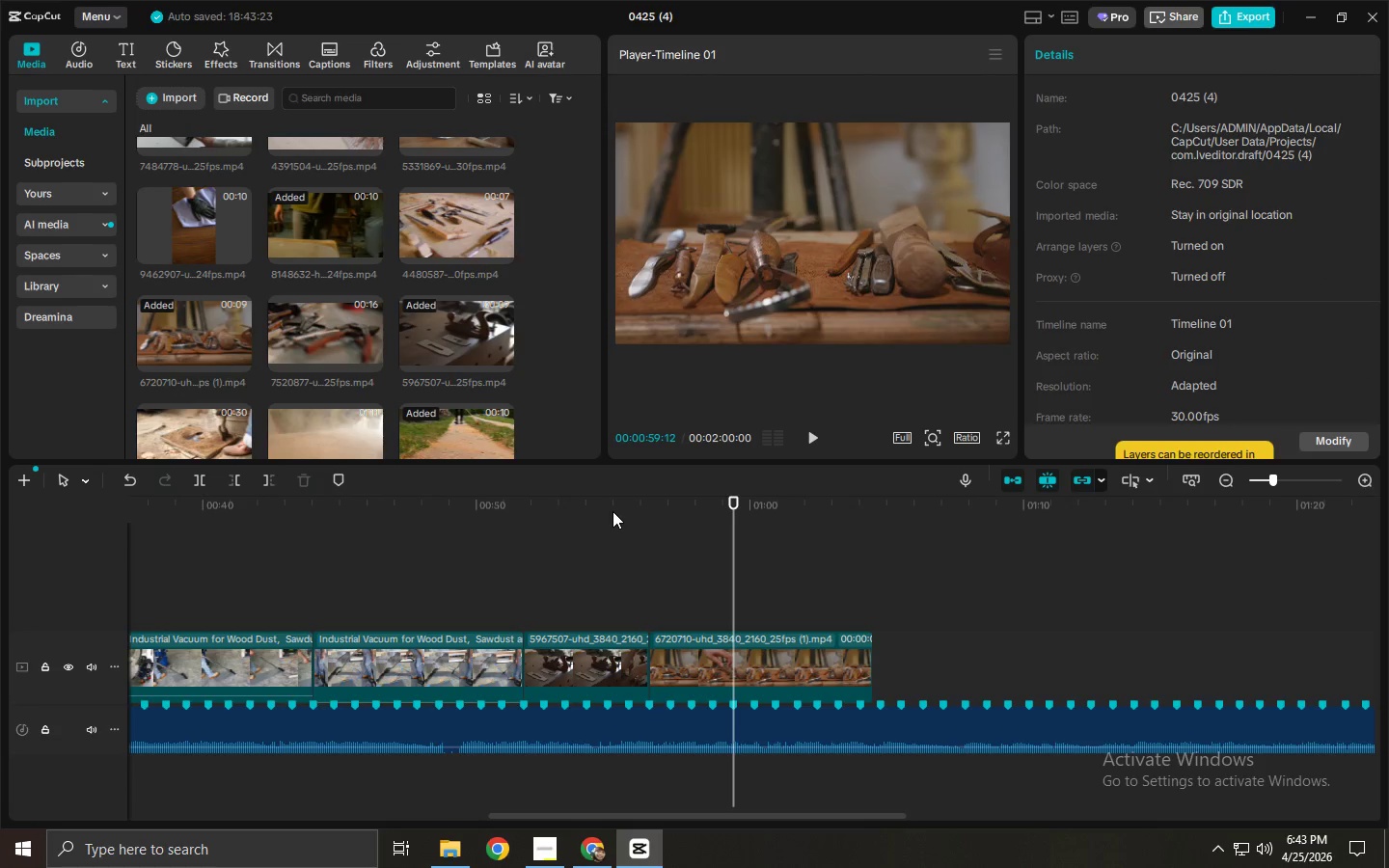 
double_click([613, 511])
 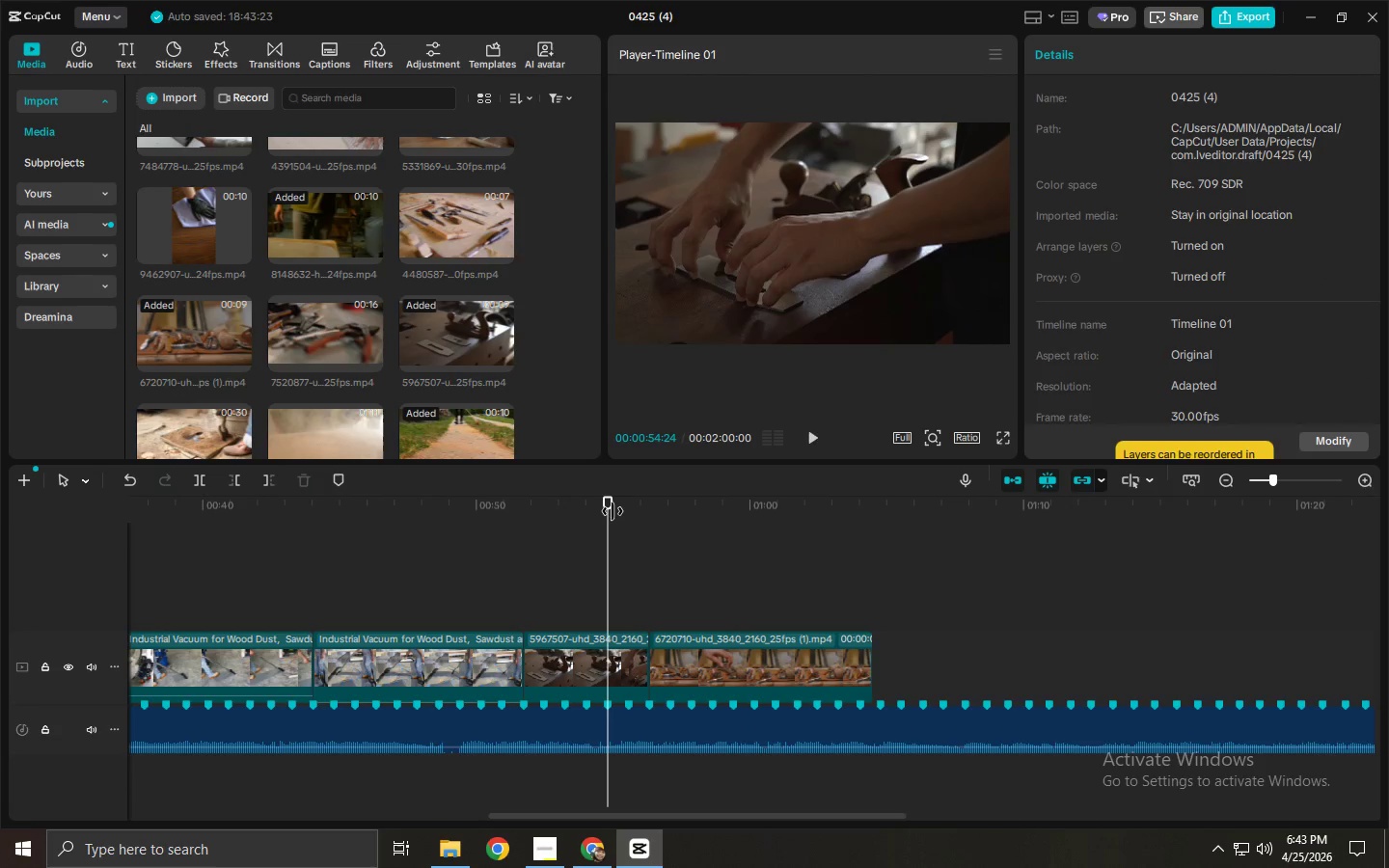 
key(Space)
 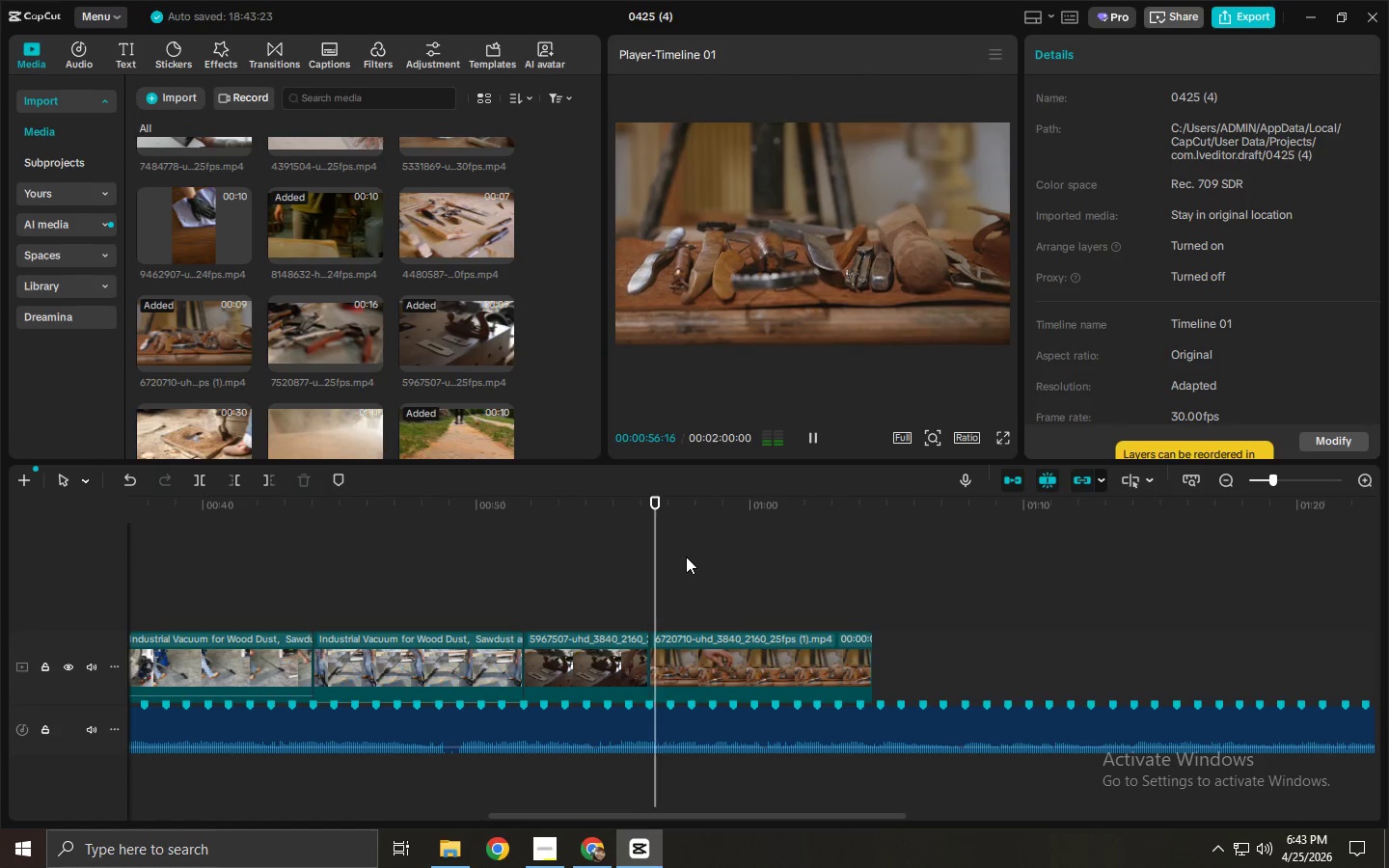 
left_click_drag(start_coordinate=[746, 503], to_coordinate=[751, 509])
 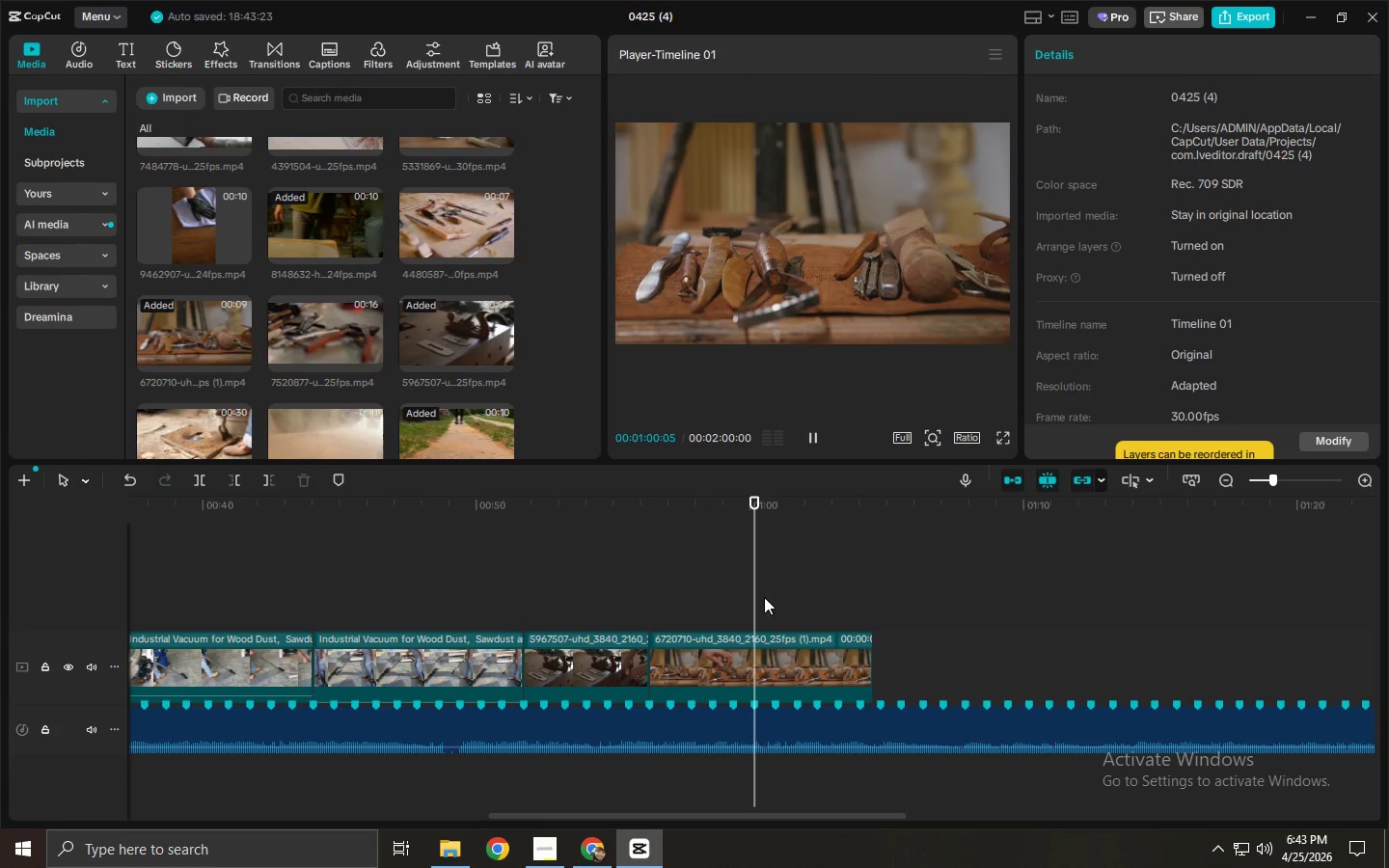 
key(Control+ControlLeft)
 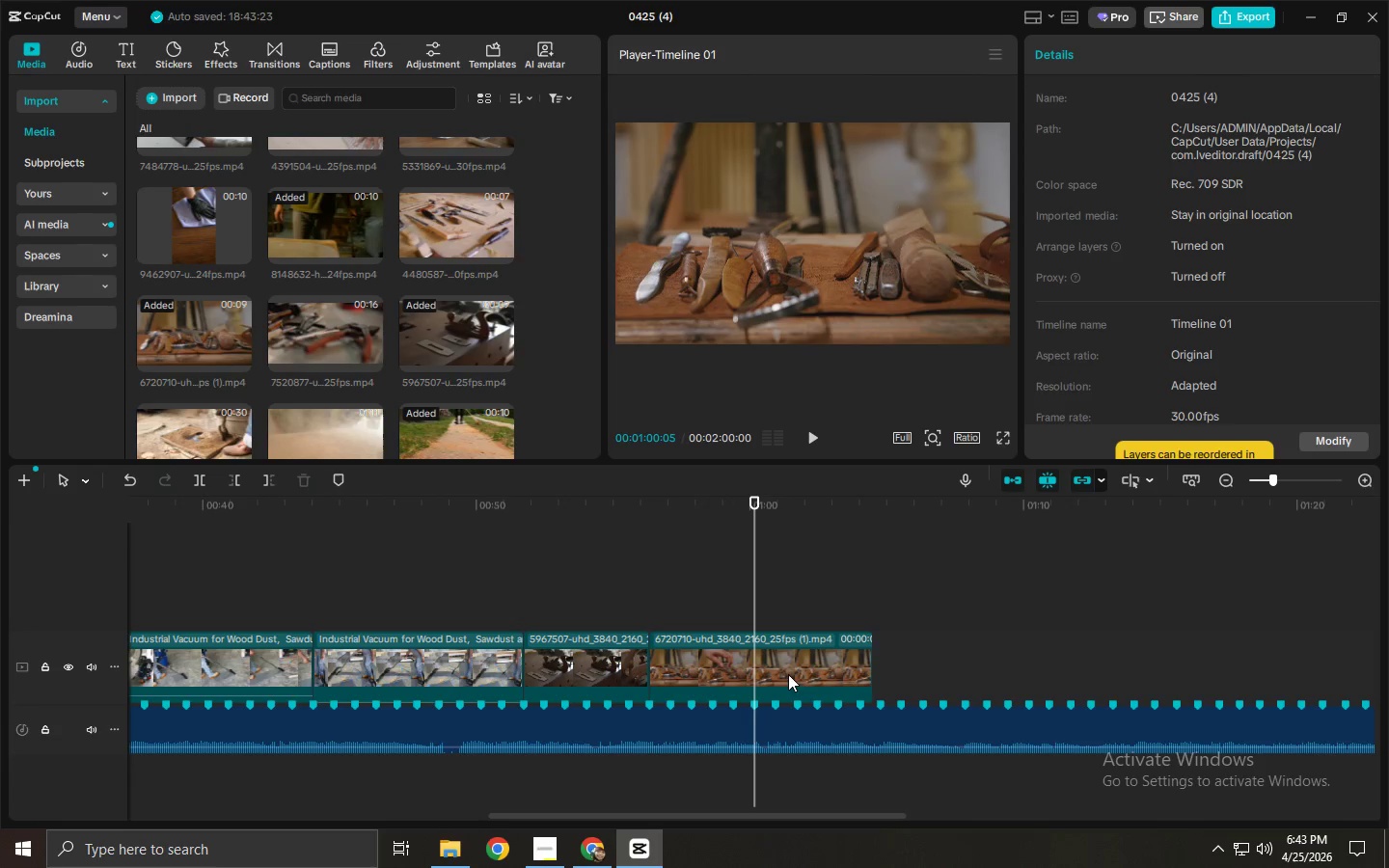 
left_click([789, 675])
 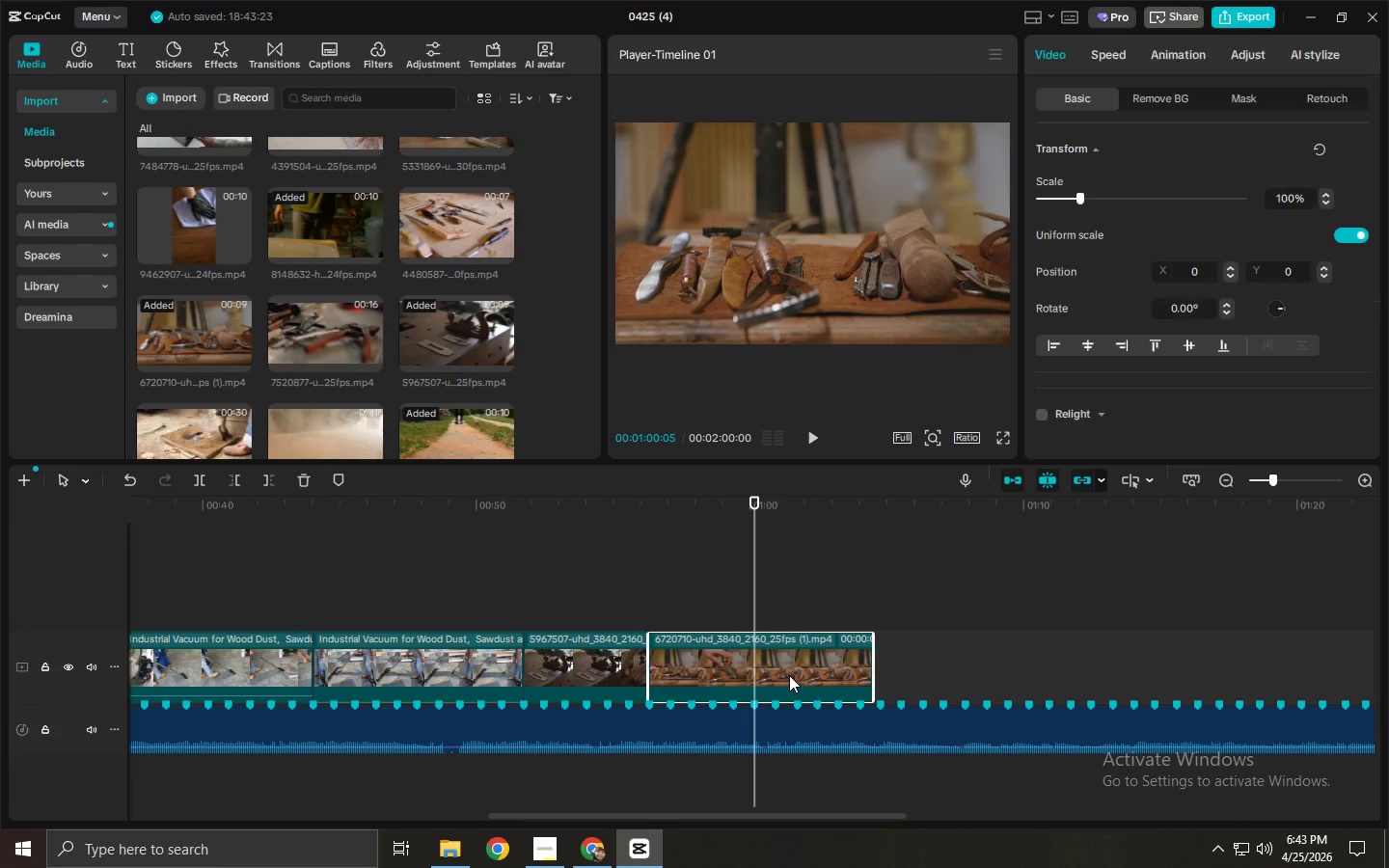 
key(Control+ControlLeft)
 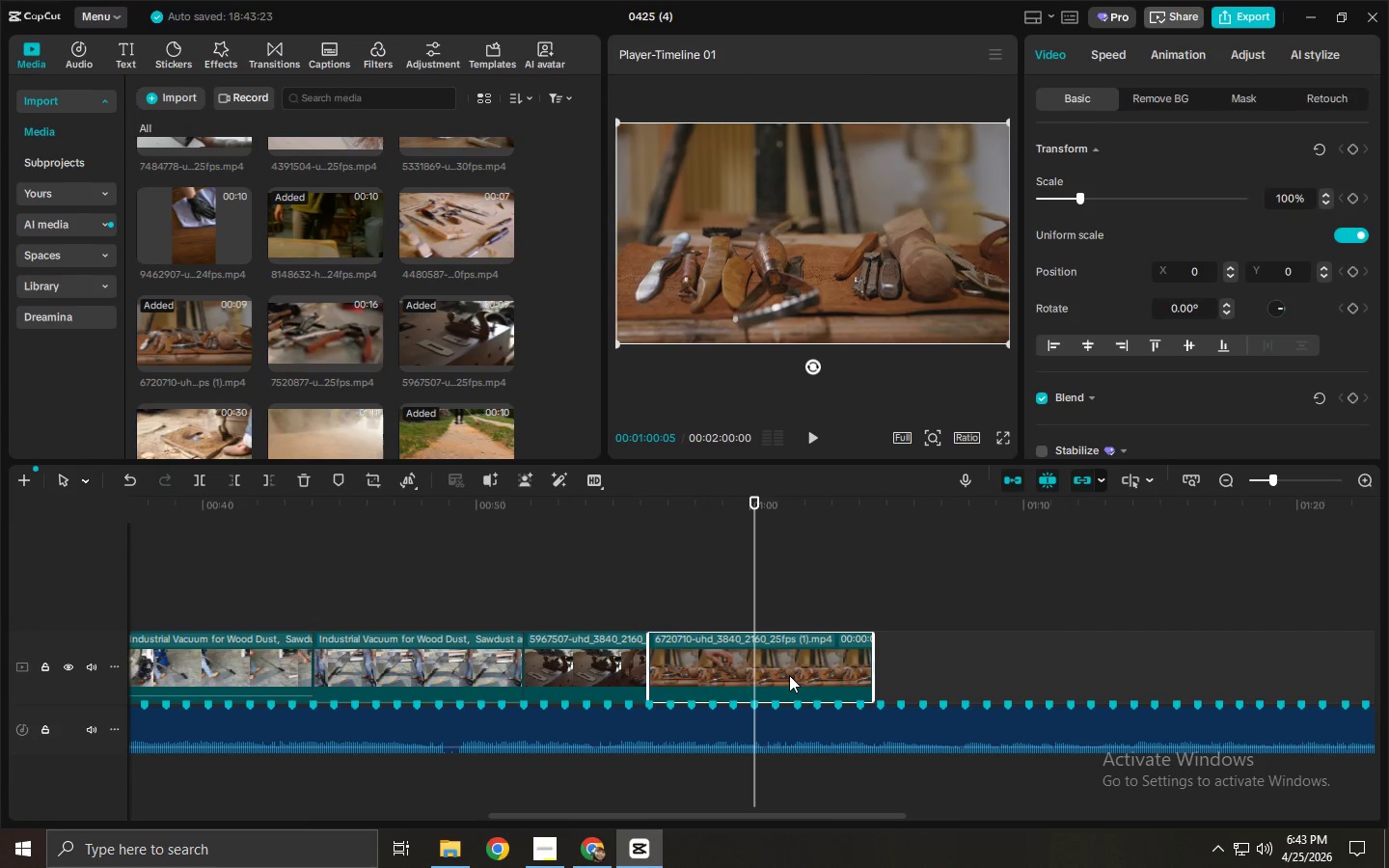 
key(Control+B)
 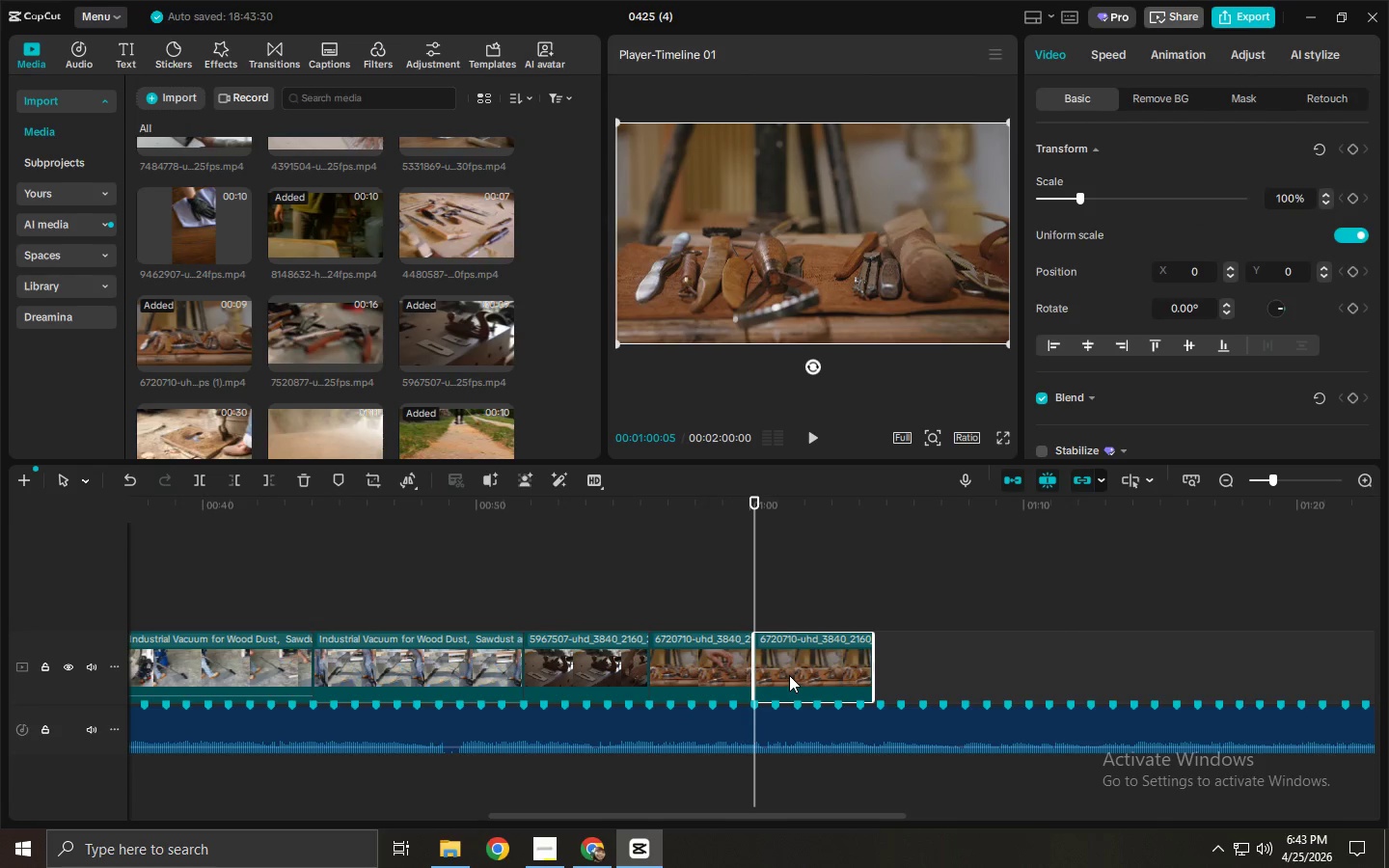 
left_click([789, 675])
 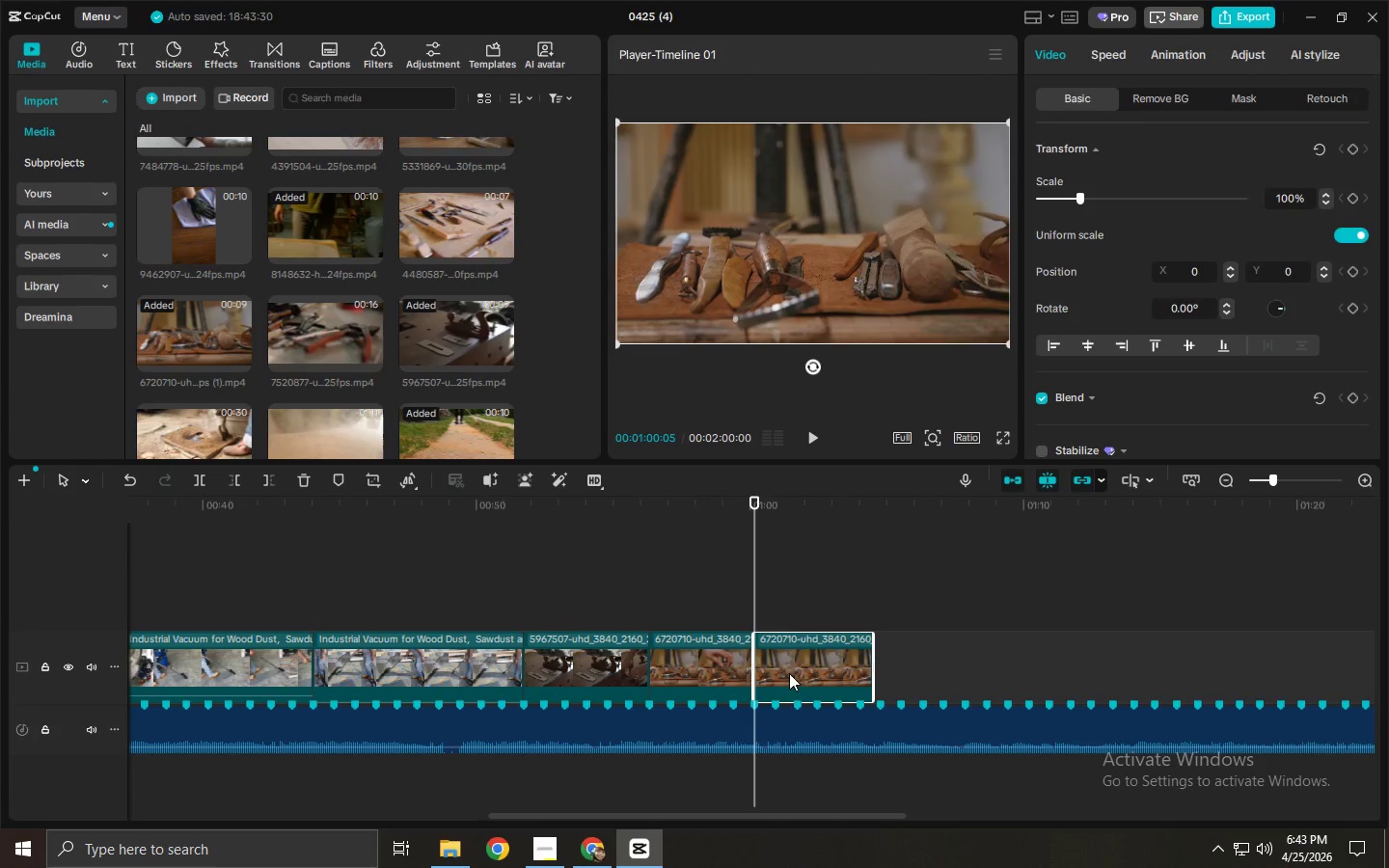 
key(Delete)
 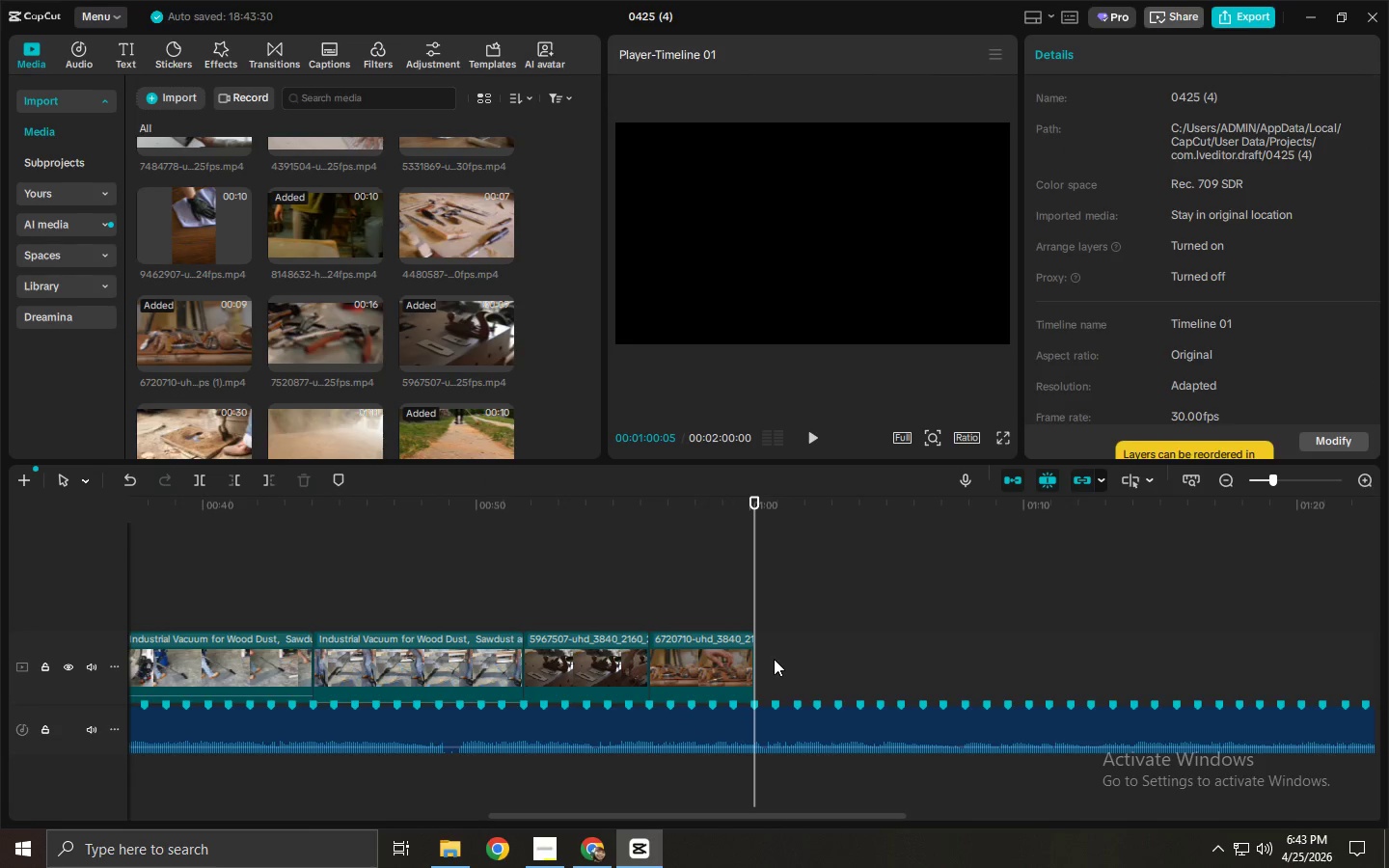 
left_click_drag(start_coordinate=[652, 516], to_coordinate=[0, 550])
 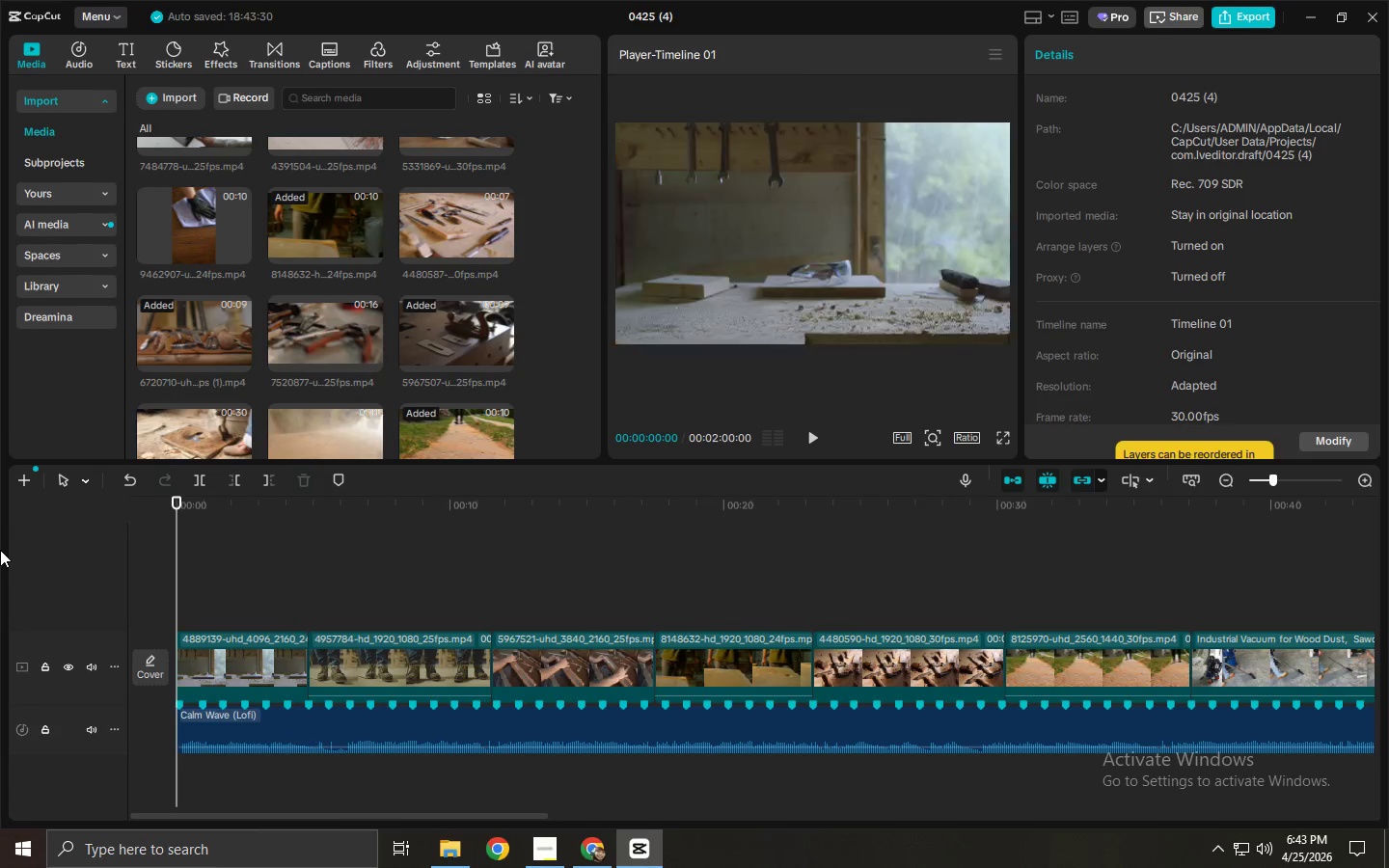 
key(Space)
 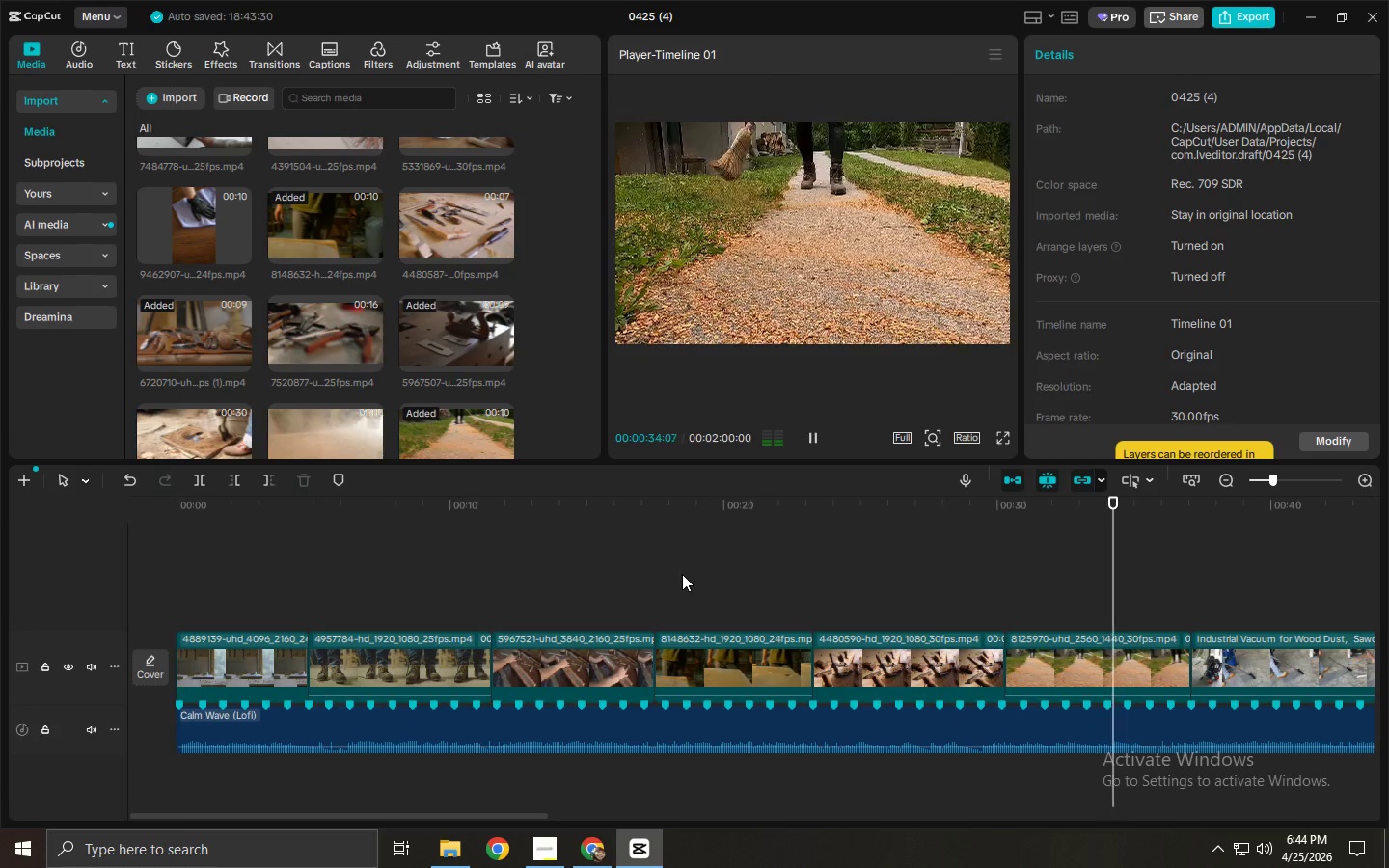 
wait(39.3)
 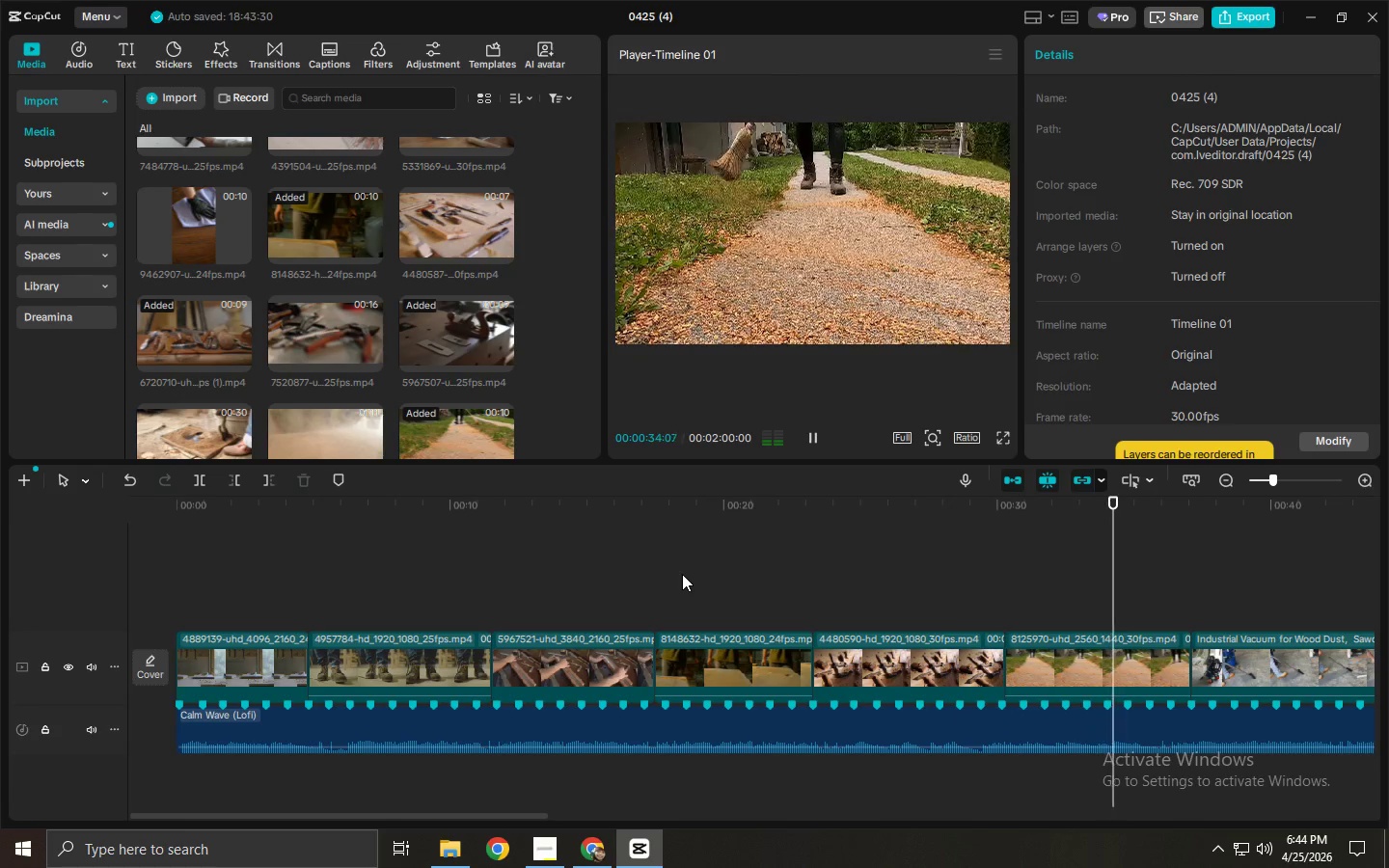 
left_click_drag(start_coordinate=[523, 813], to_coordinate=[772, 814])
 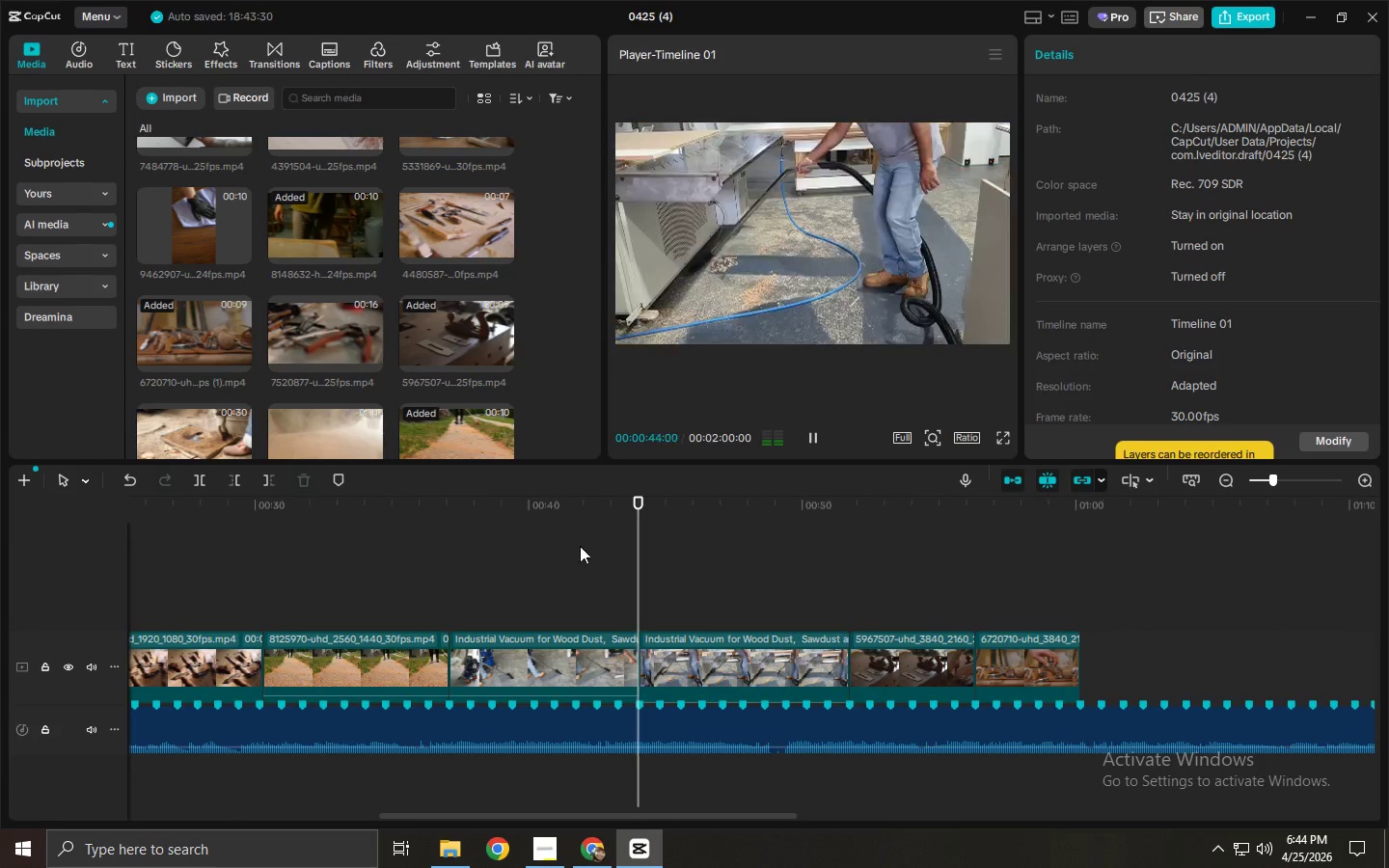 
left_click_drag(start_coordinate=[584, 527], to_coordinate=[570, 526])
 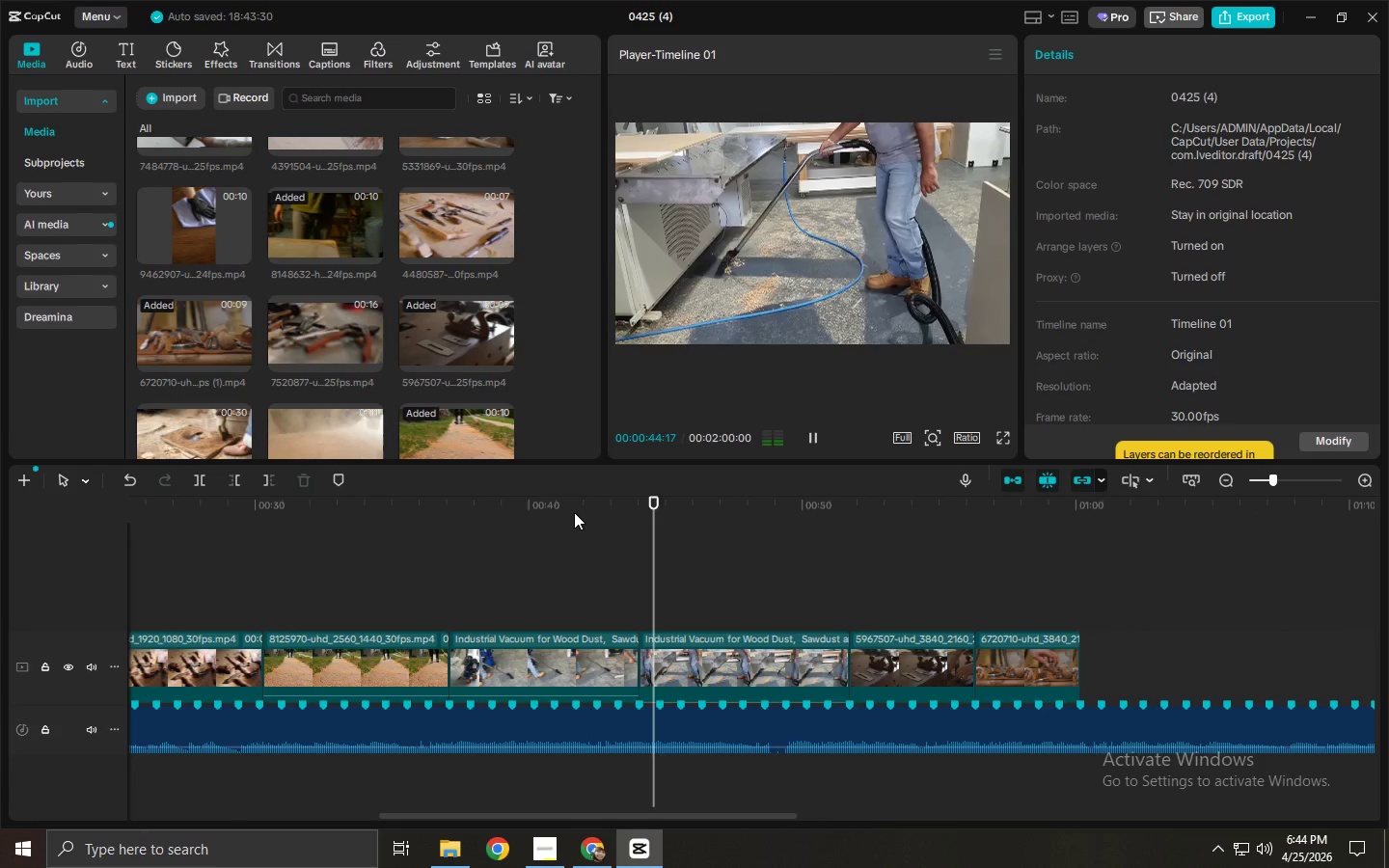 
left_click_drag(start_coordinate=[574, 512], to_coordinate=[568, 512])
 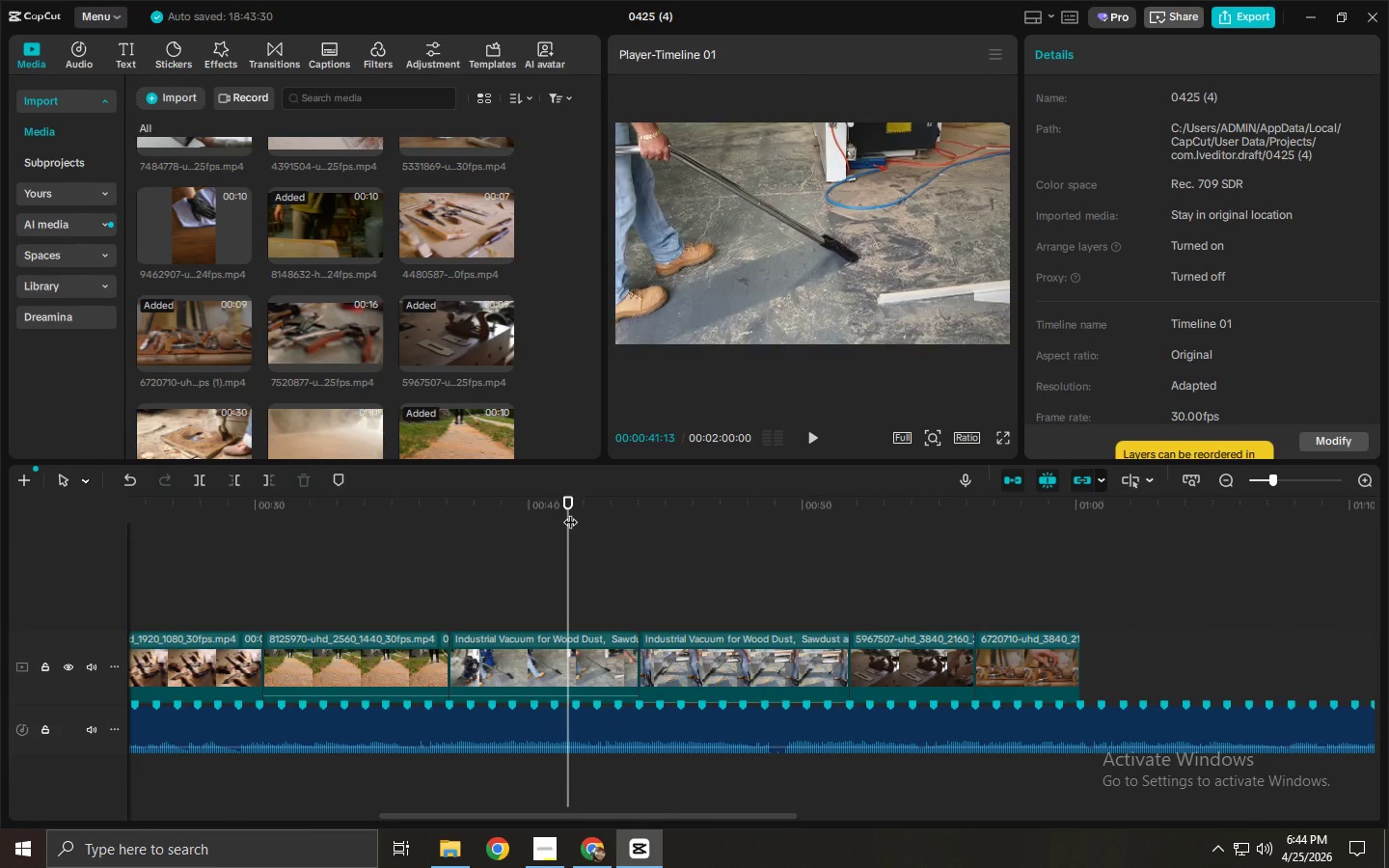 
left_click_drag(start_coordinate=[570, 512], to_coordinate=[663, 530])
 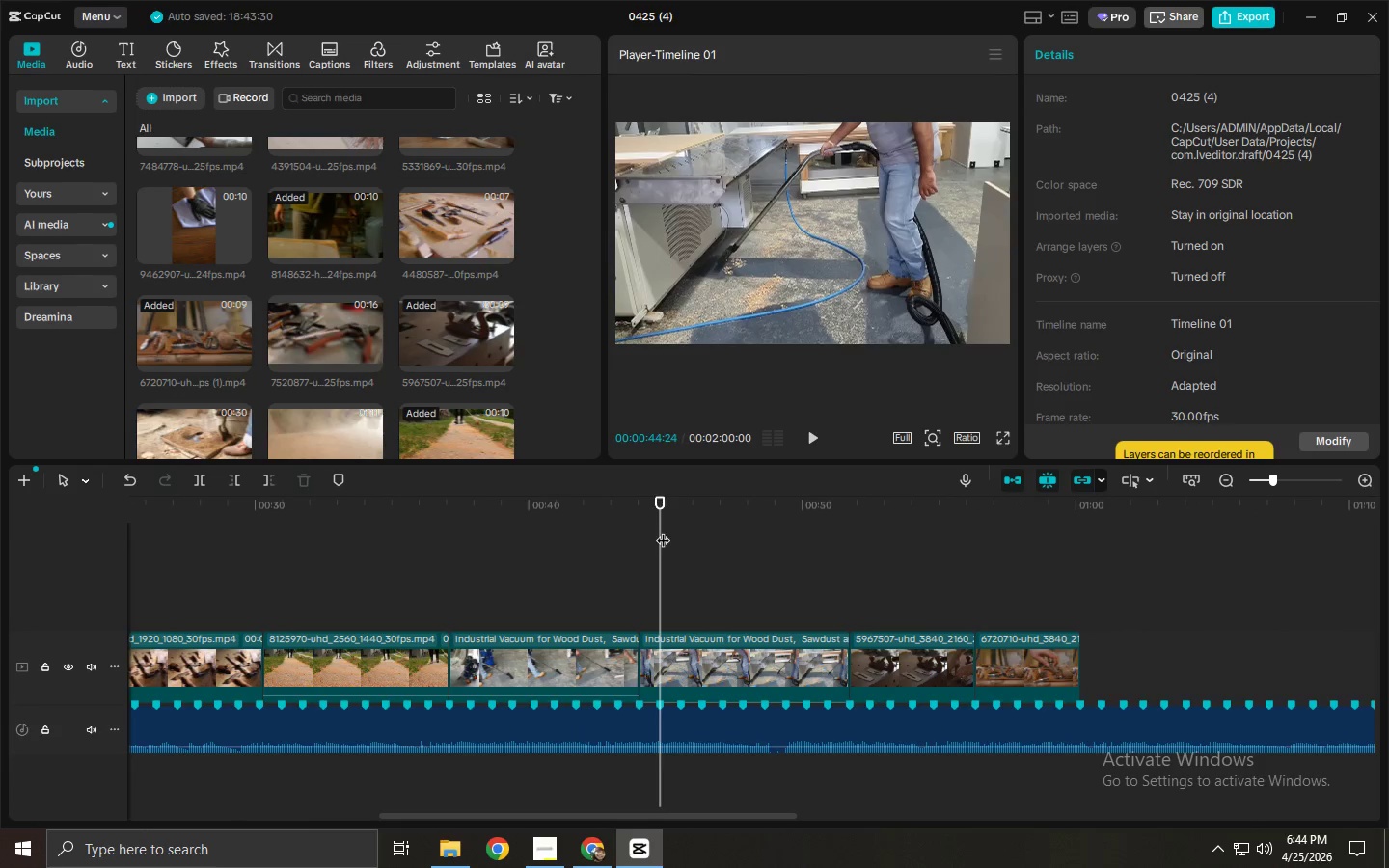 
key(Space)
 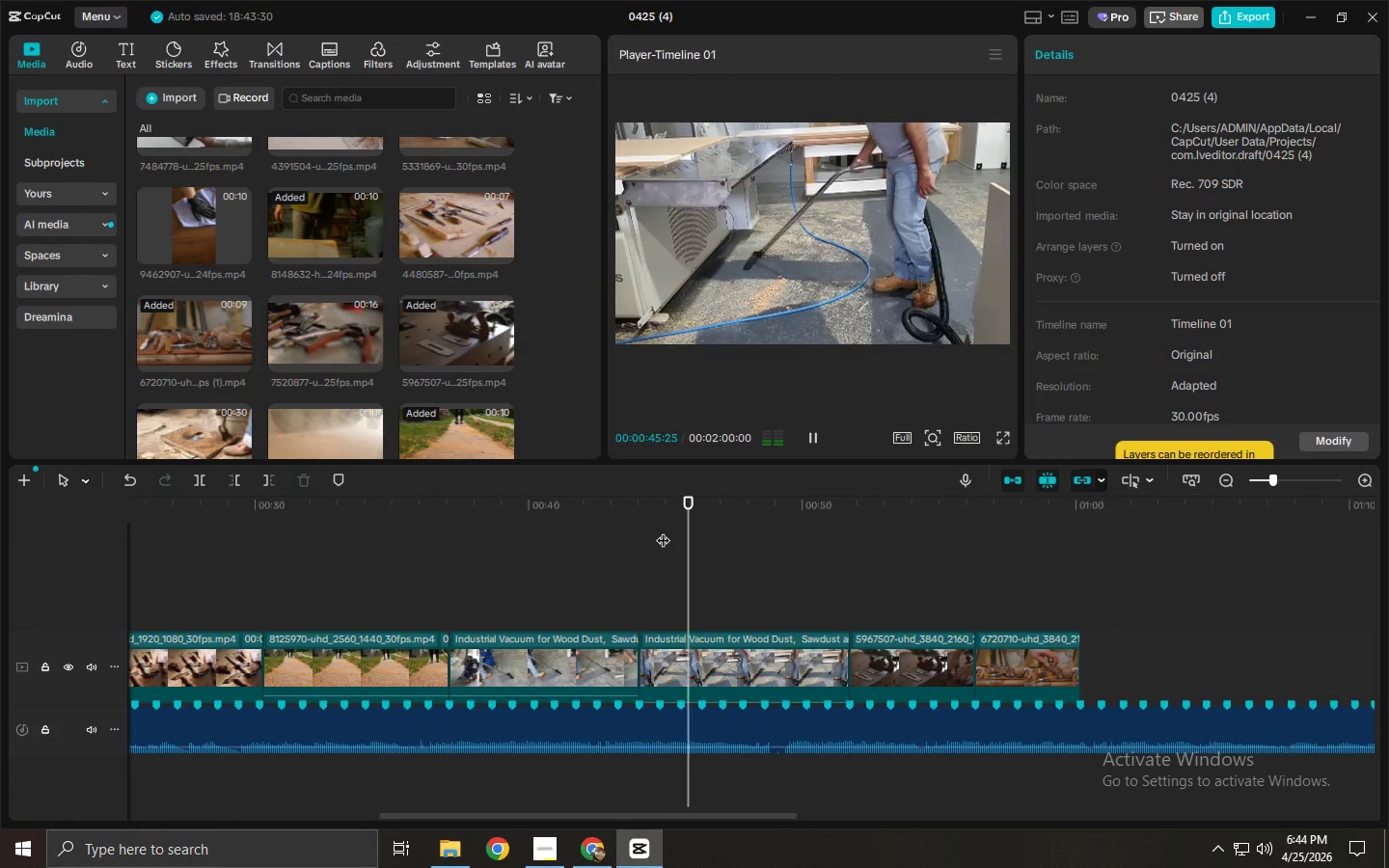 
key(Space)
 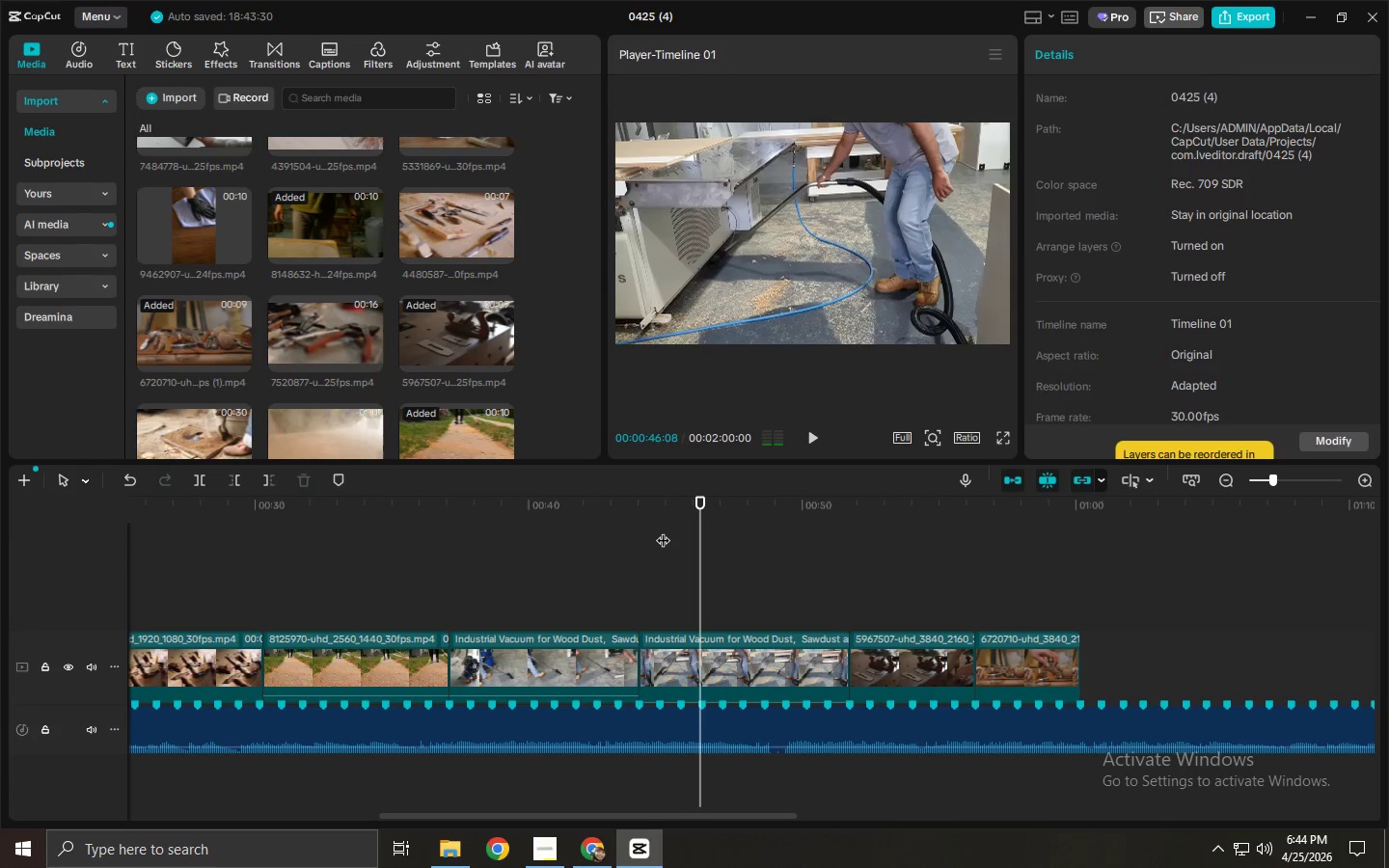 
key(Space)
 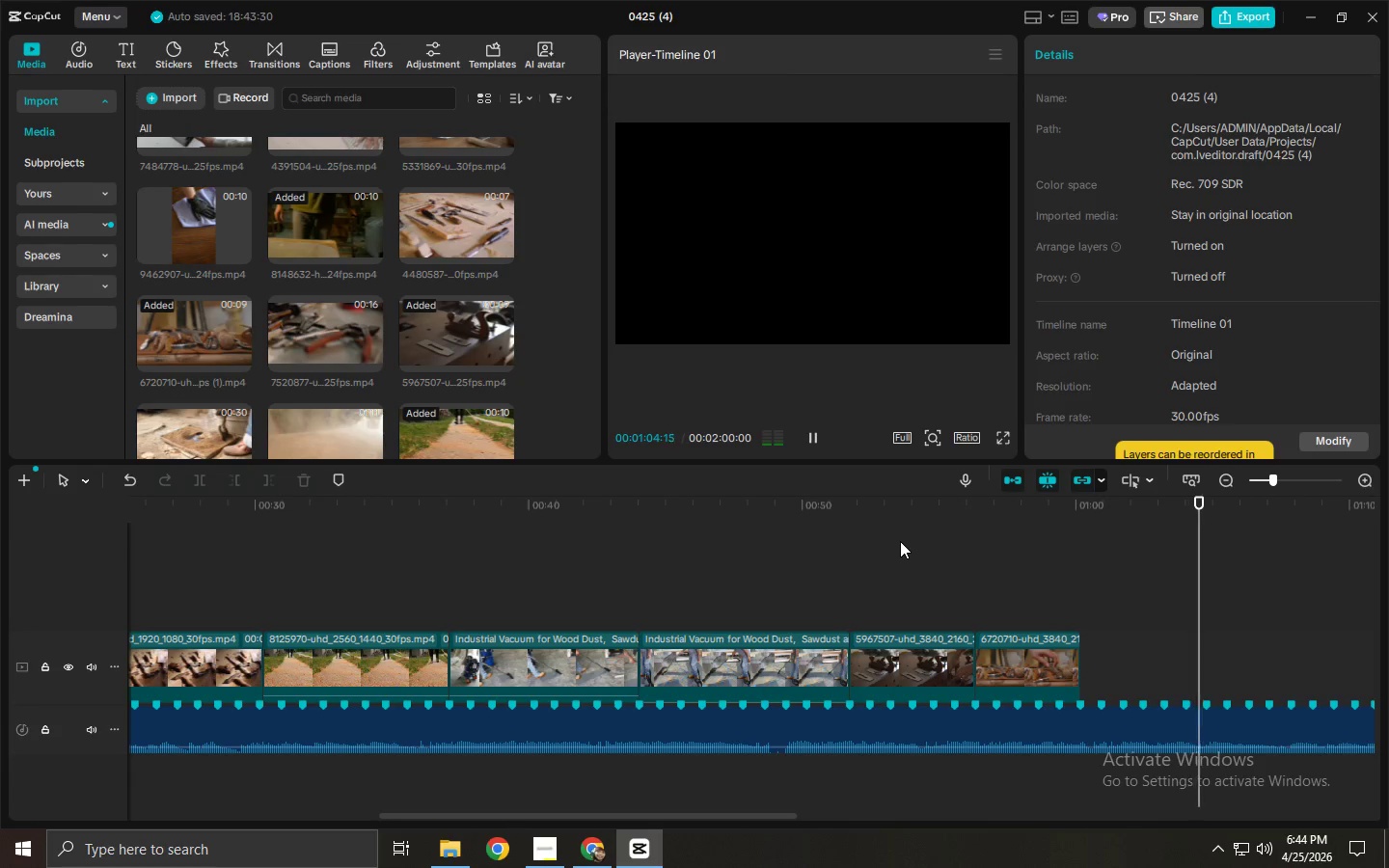 
wait(23.23)
 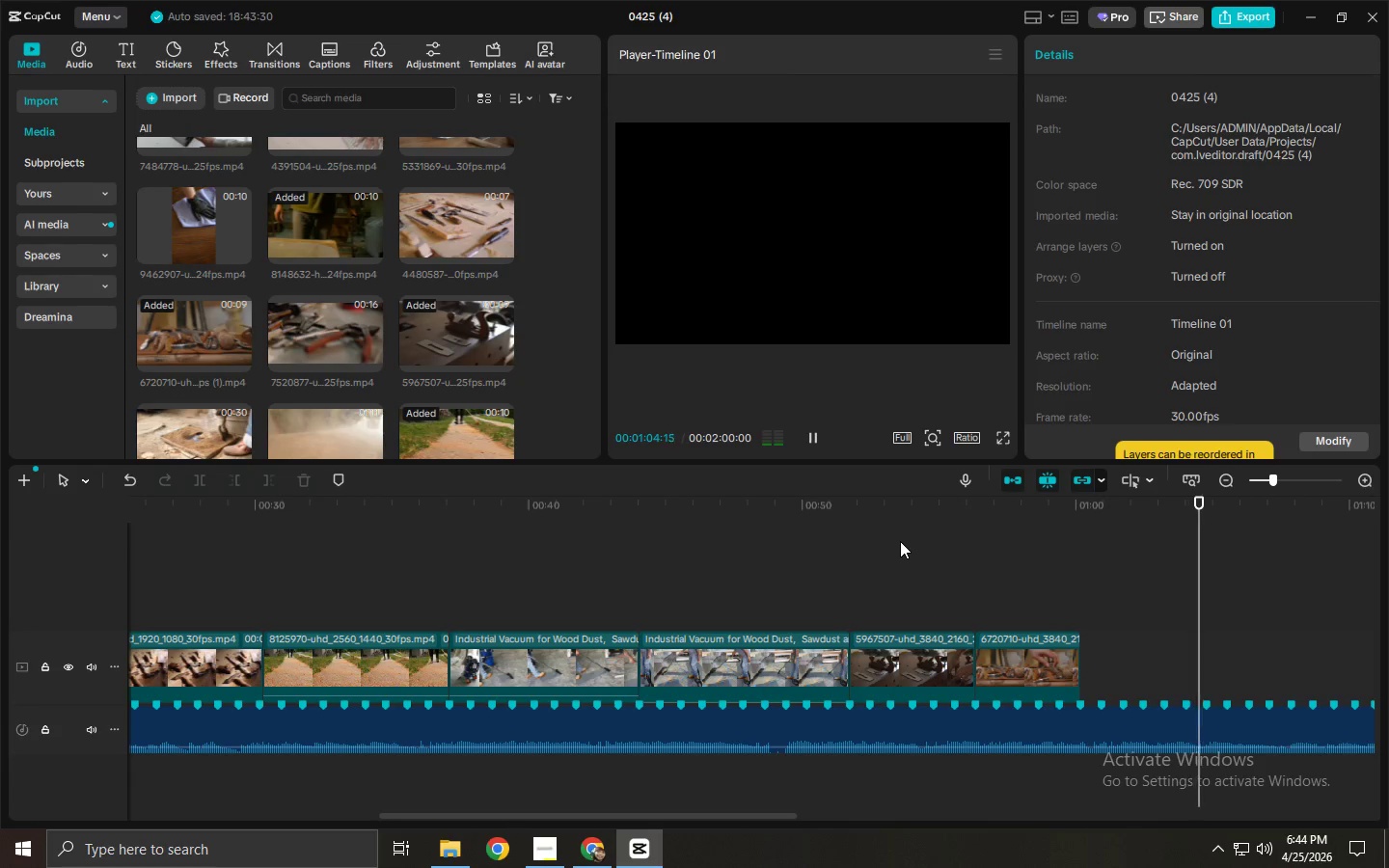 
left_click_drag(start_coordinate=[949, 531], to_coordinate=[939, 529])
 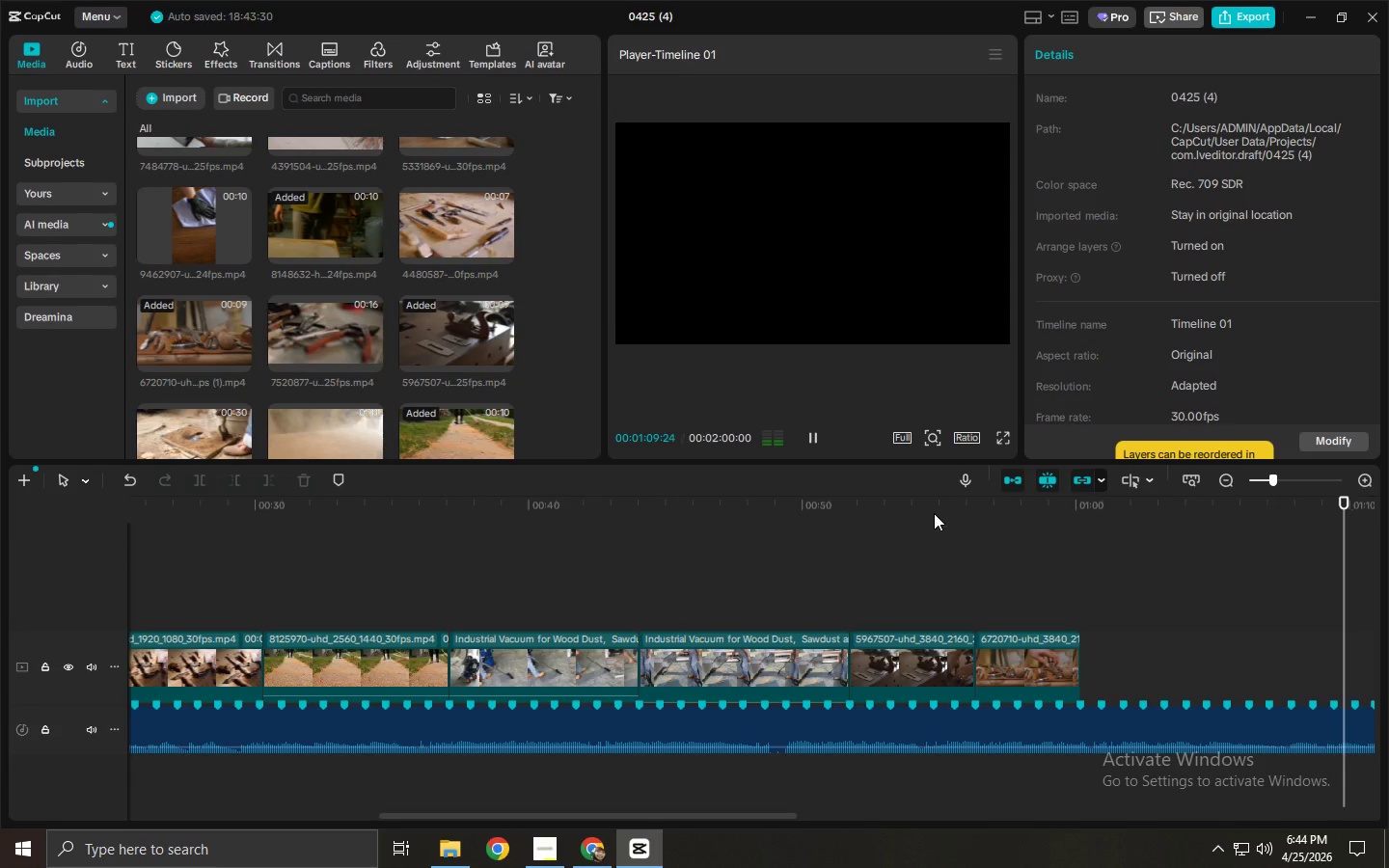 
left_click_drag(start_coordinate=[933, 513], to_coordinate=[911, 515])
 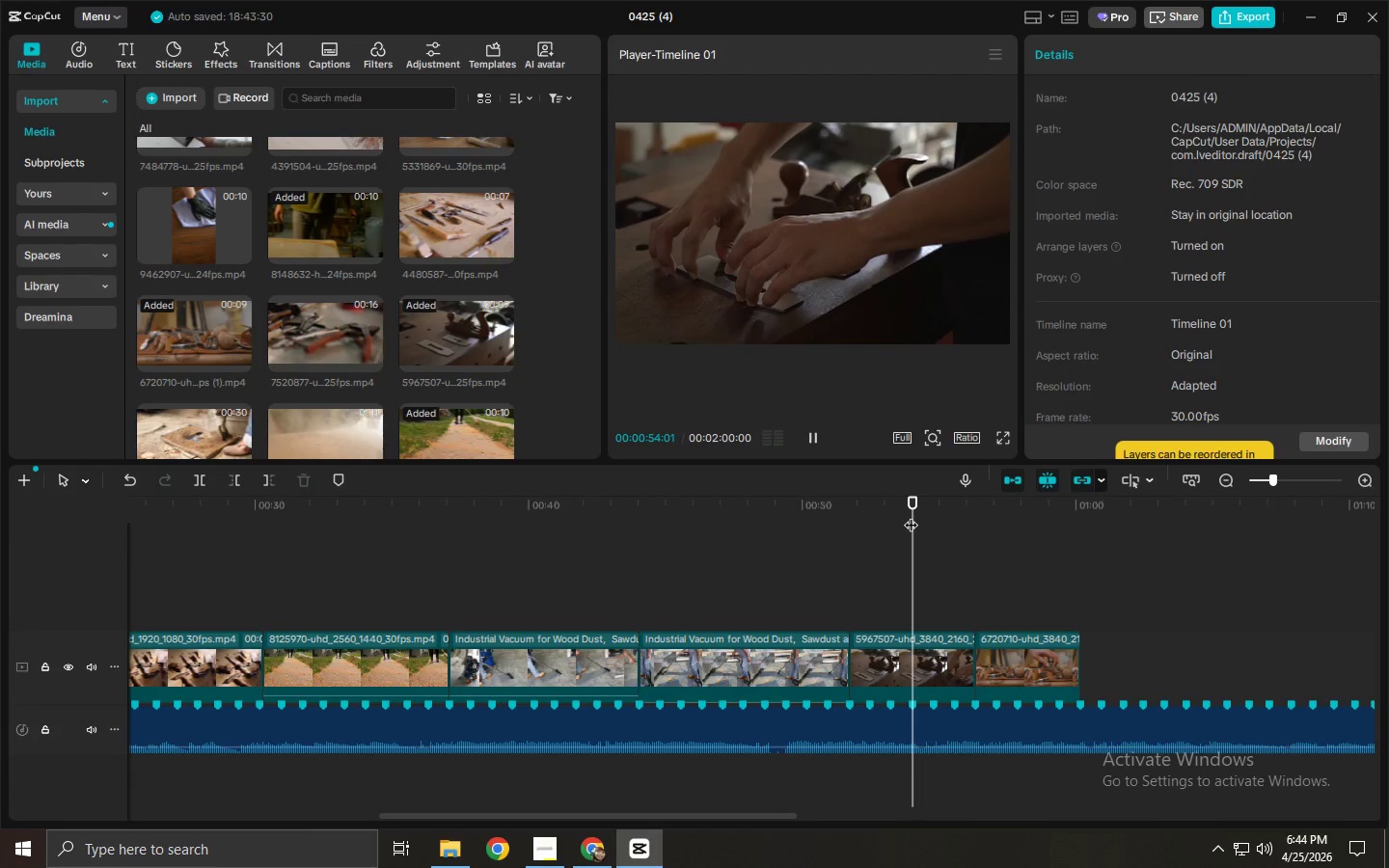 
key(Space)
 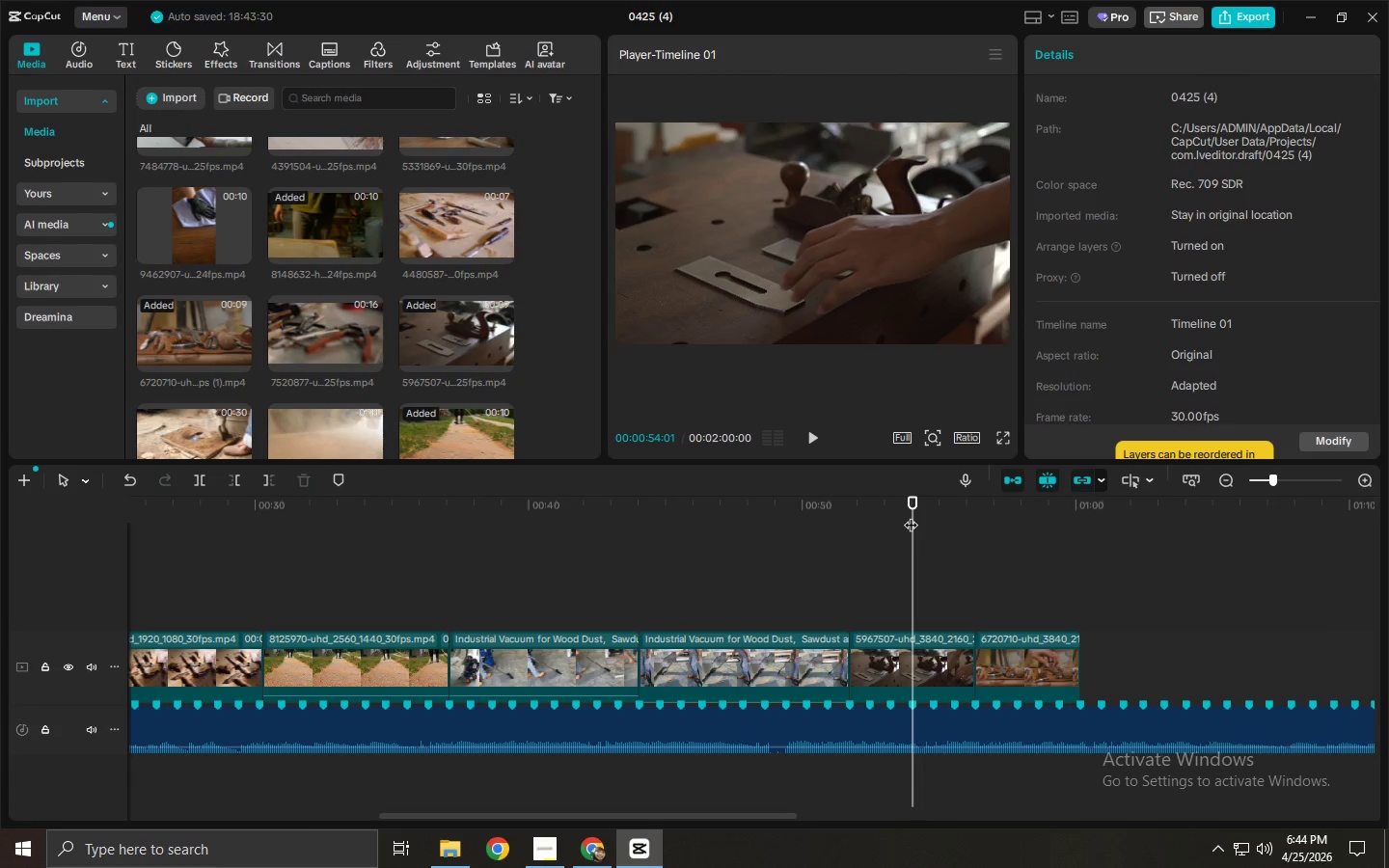 
key(Space)
 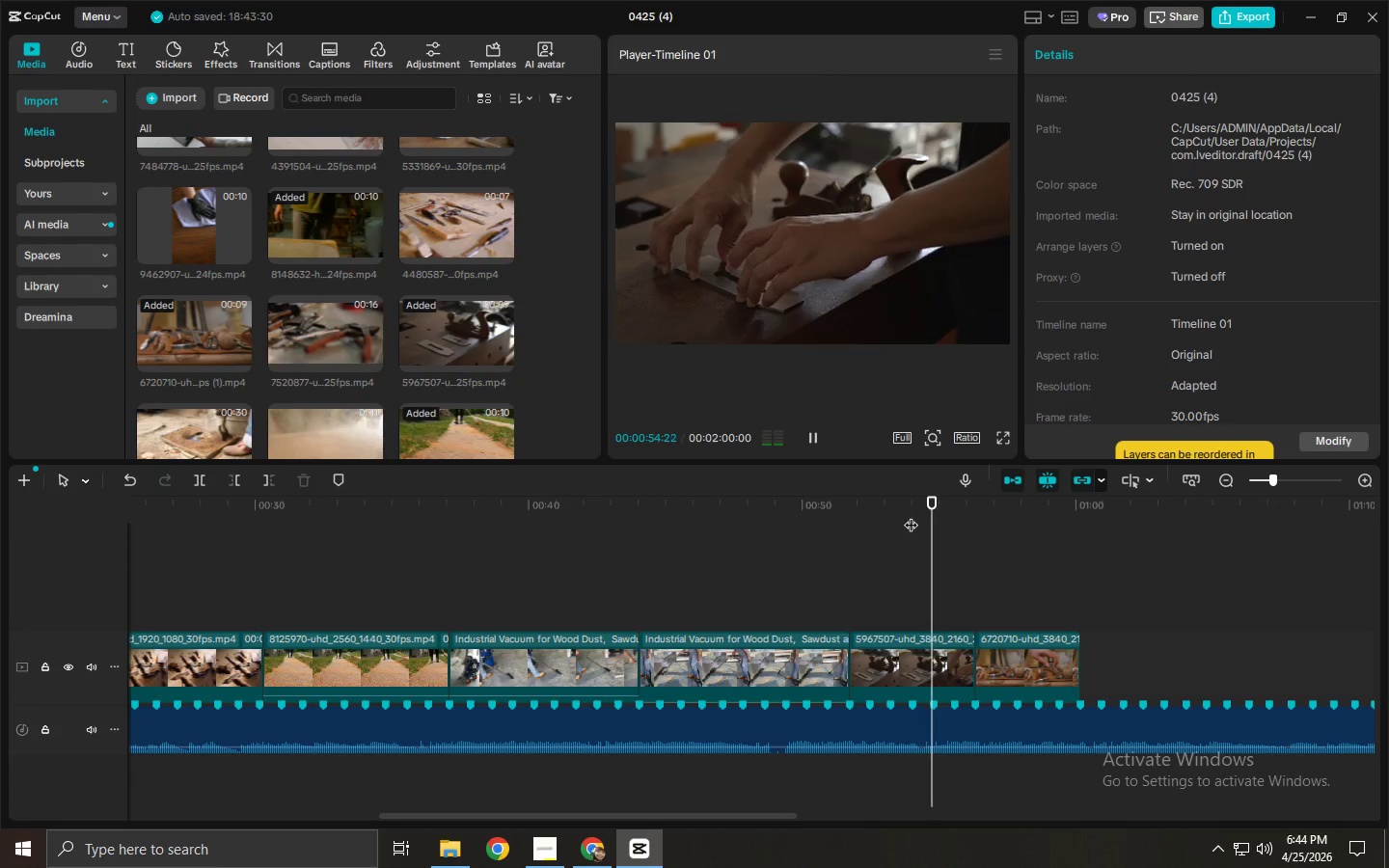 
key(Space)
 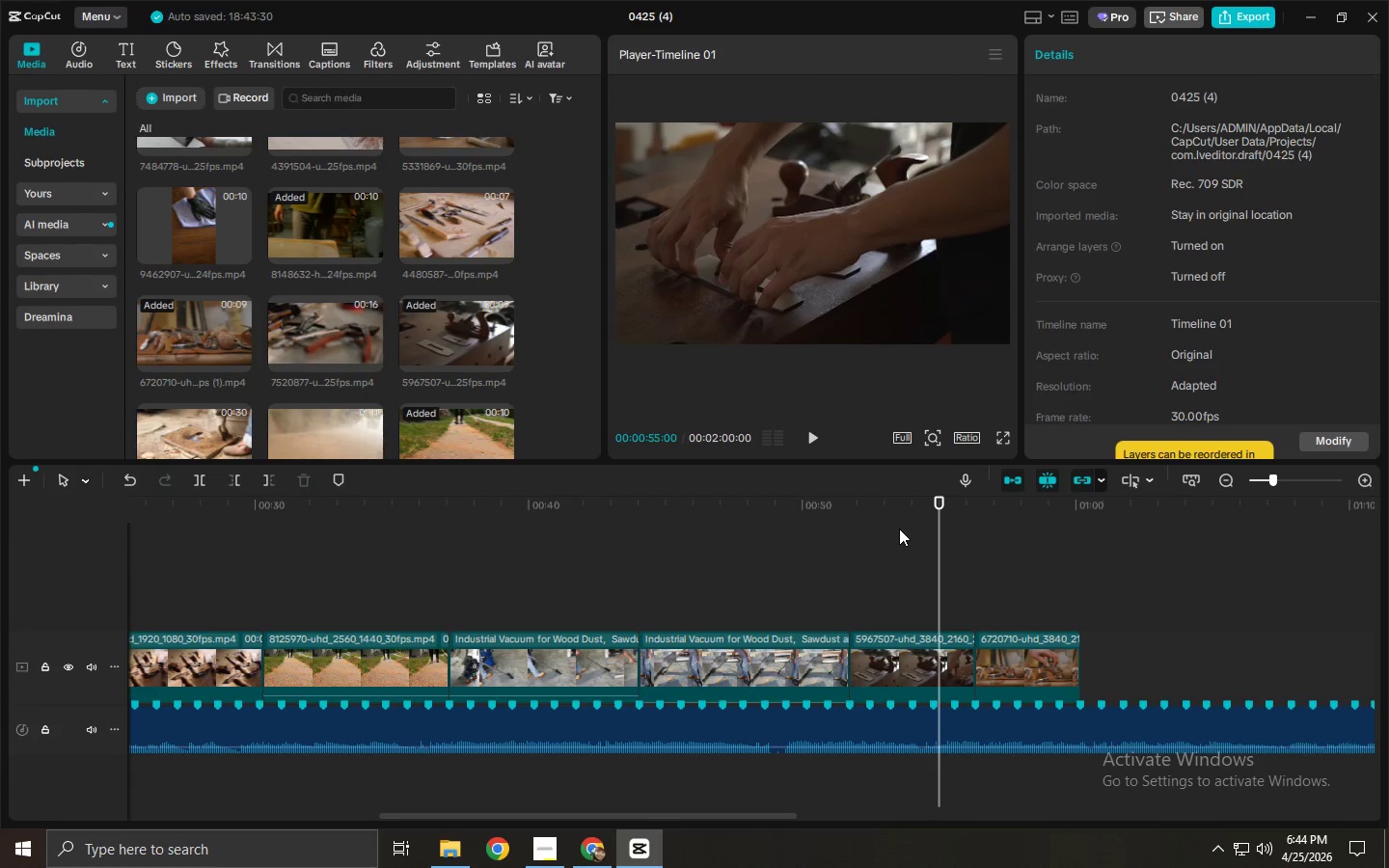 
wait(11.44)
 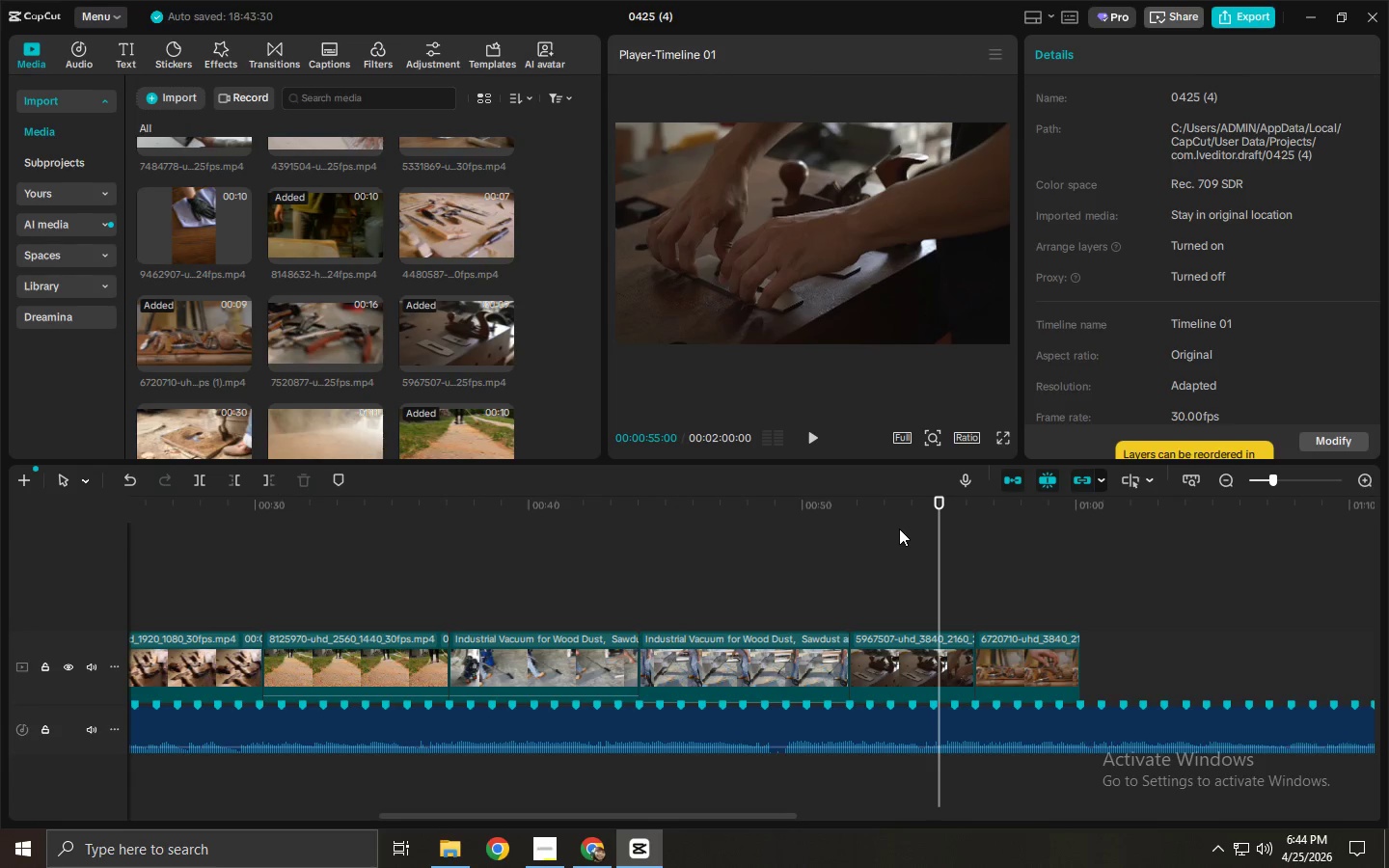 
key(Space)
 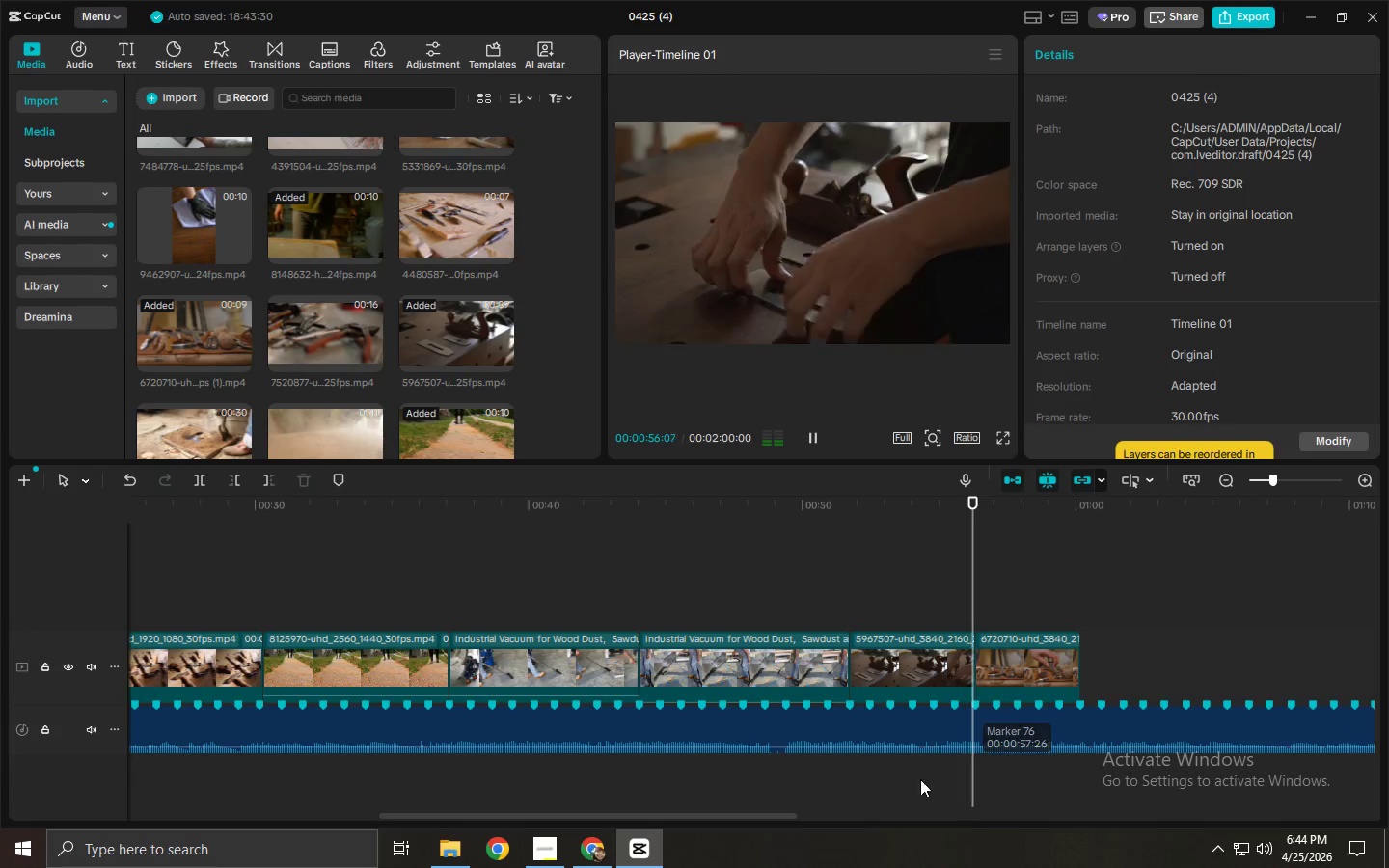 
left_click_drag(start_coordinate=[749, 813], to_coordinate=[834, 818])
 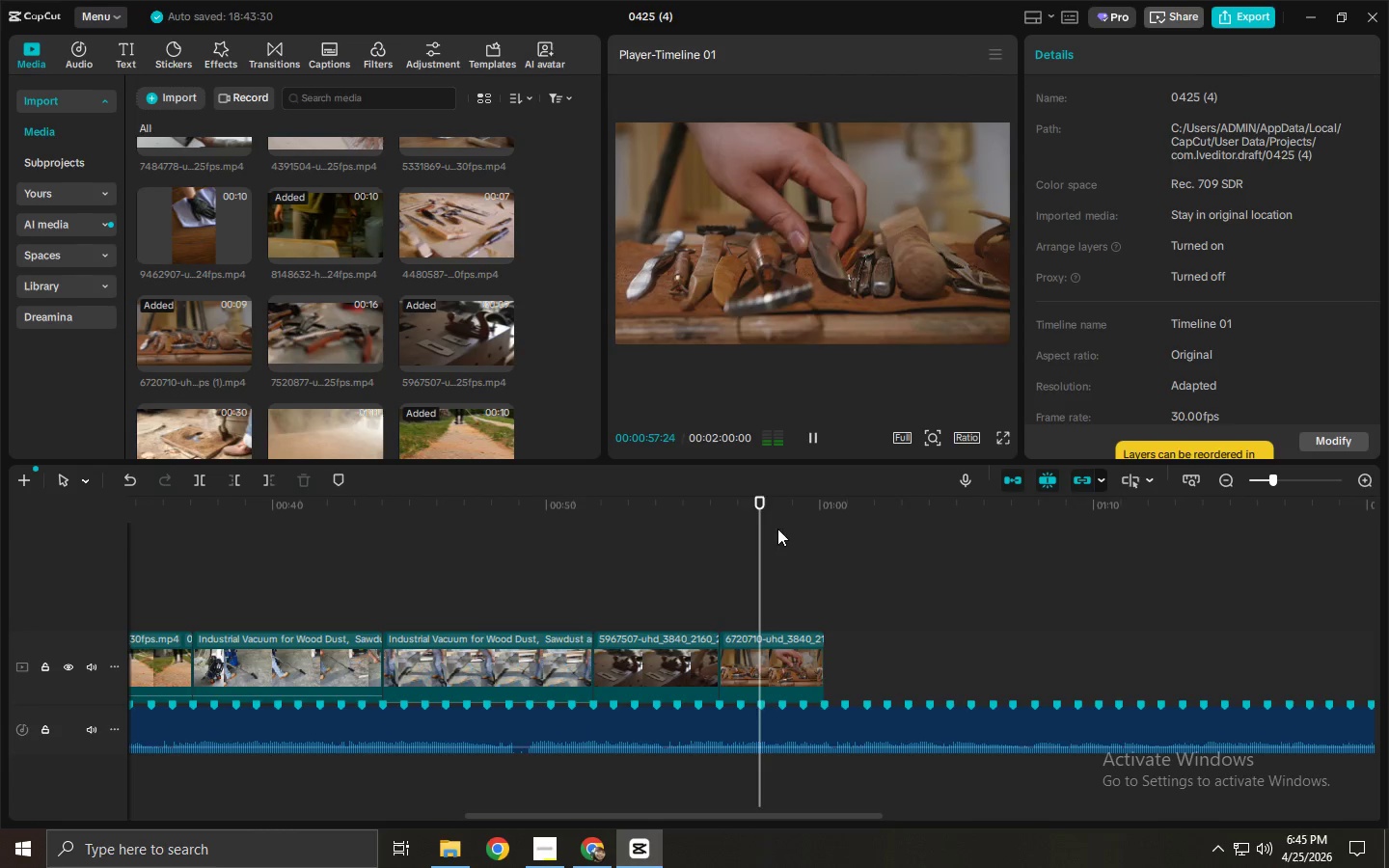 
left_click_drag(start_coordinate=[767, 510], to_coordinate=[824, 507])
 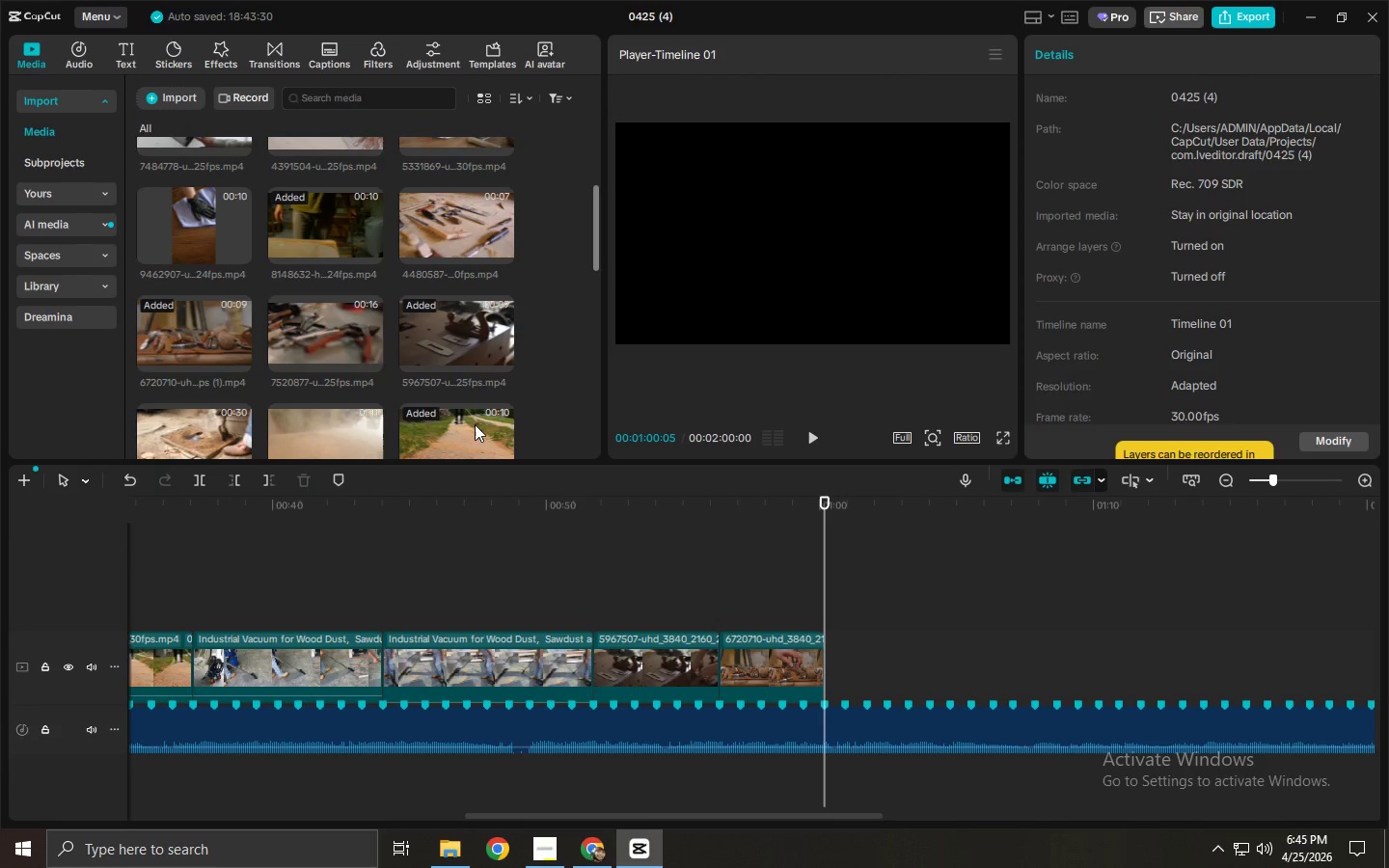 
scroll: coordinate [332, 355], scroll_direction: up, amount: 1.0
 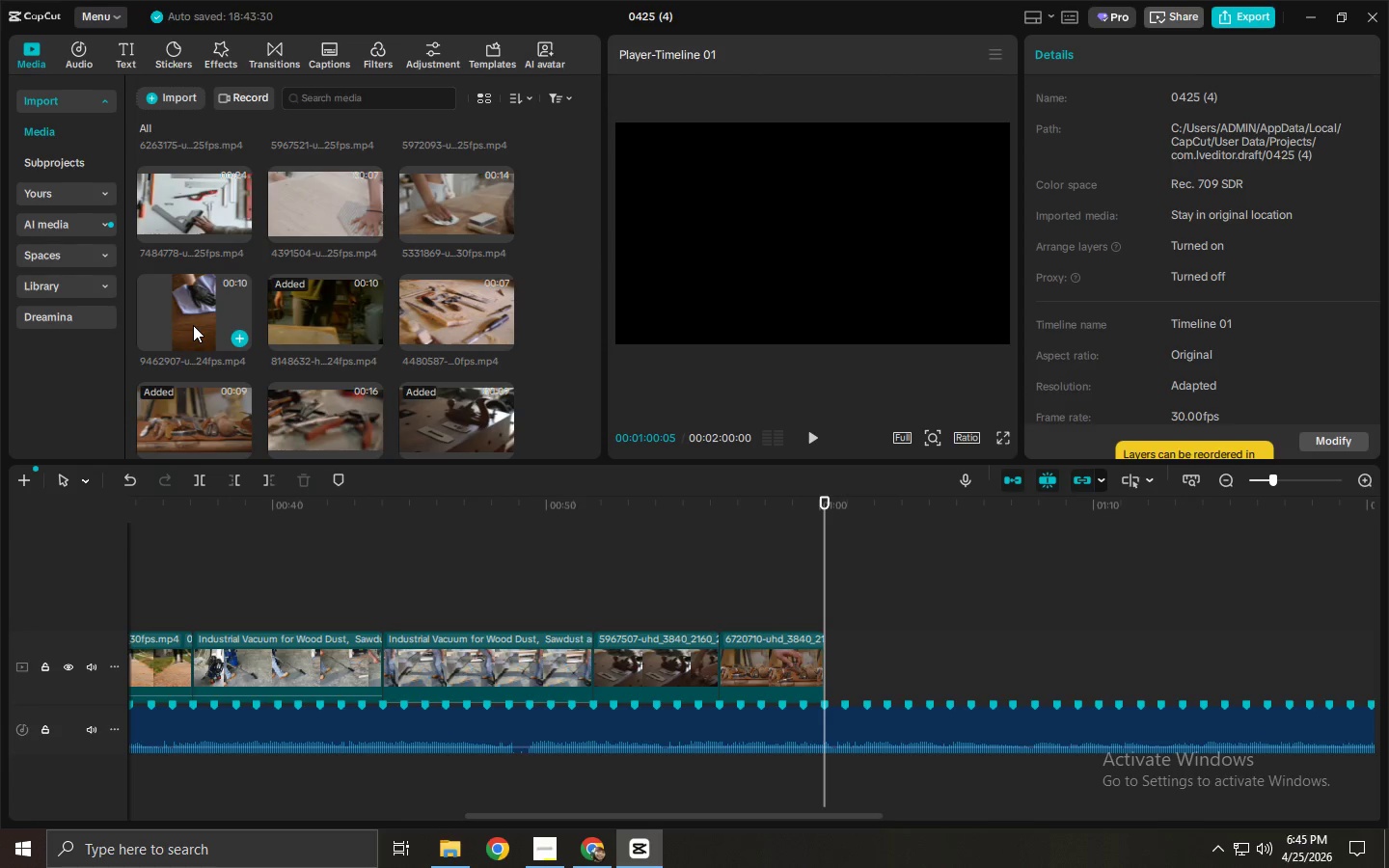 
left_click_drag(start_coordinate=[183, 321], to_coordinate=[839, 670])
 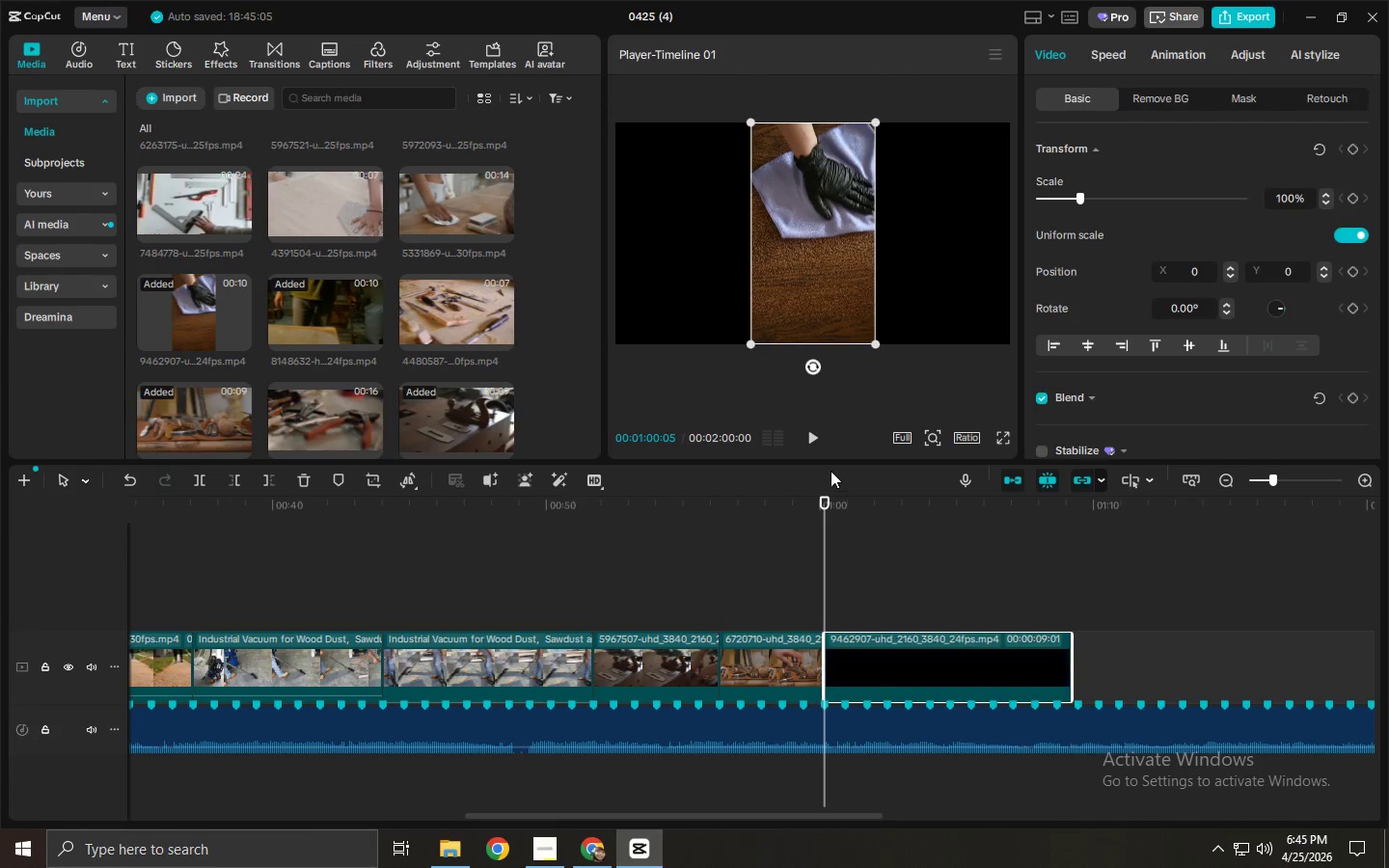 
key(Space)
 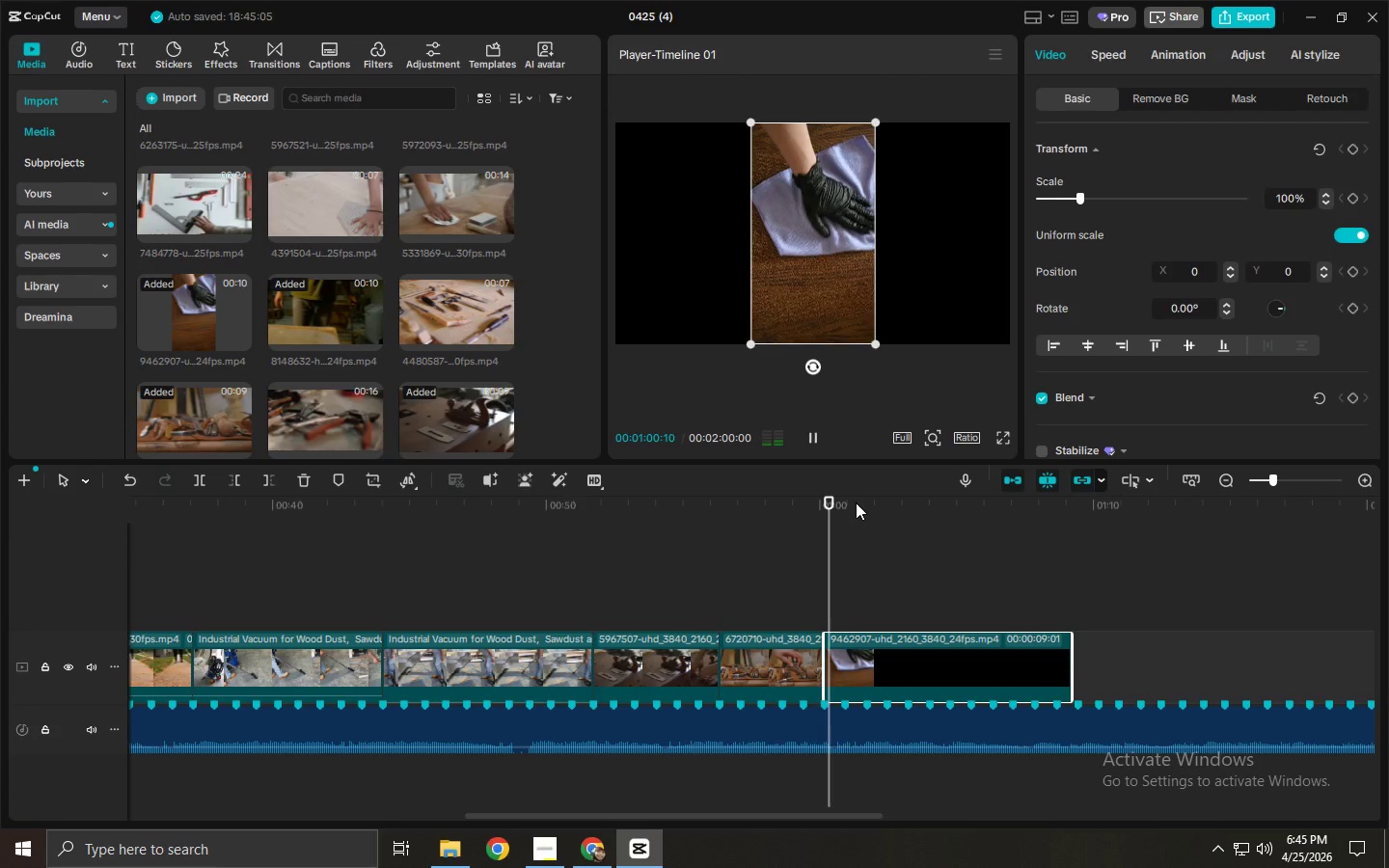 
key(Space)
 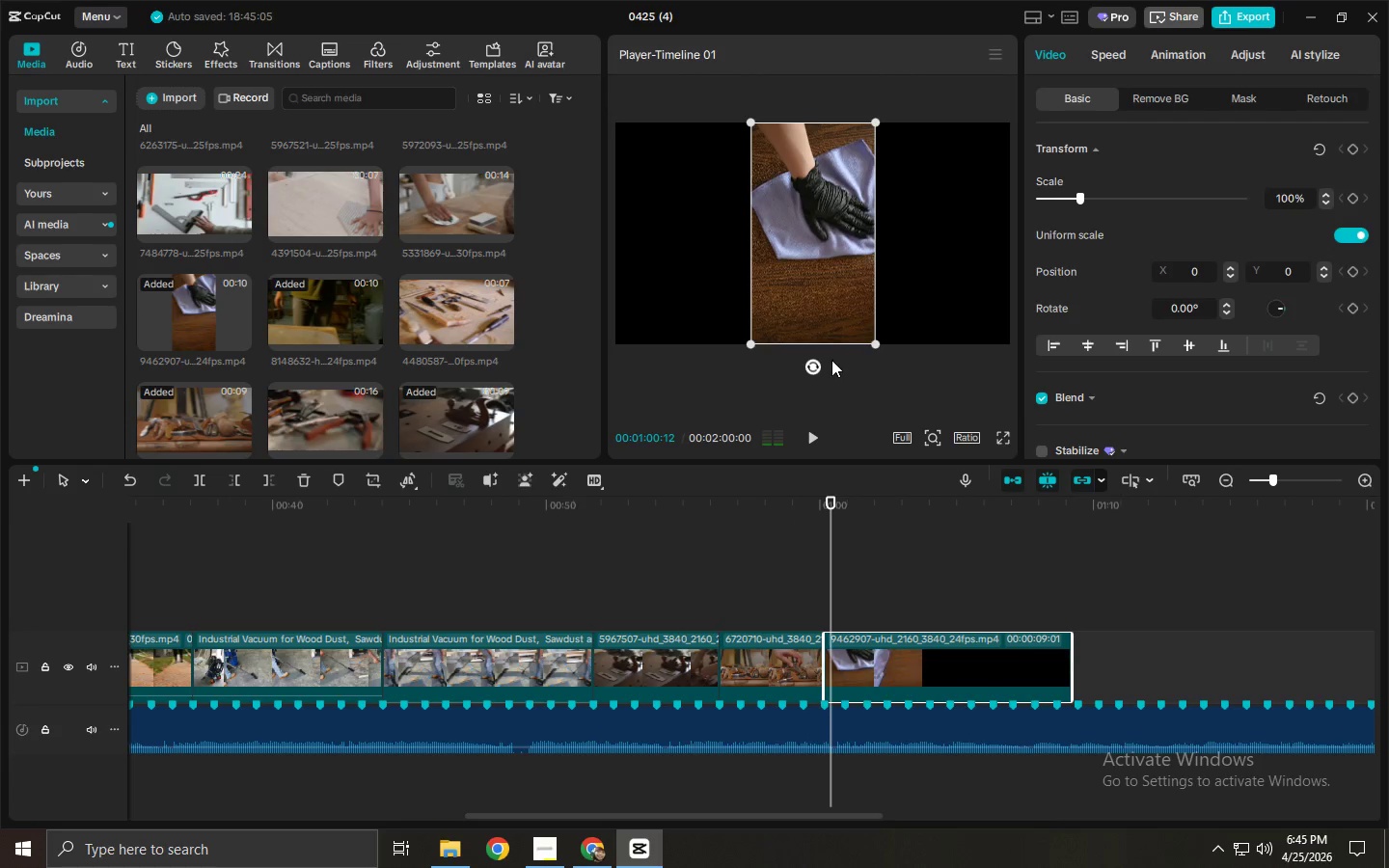 
left_click_drag(start_coordinate=[810, 366], to_coordinate=[1023, 239])
 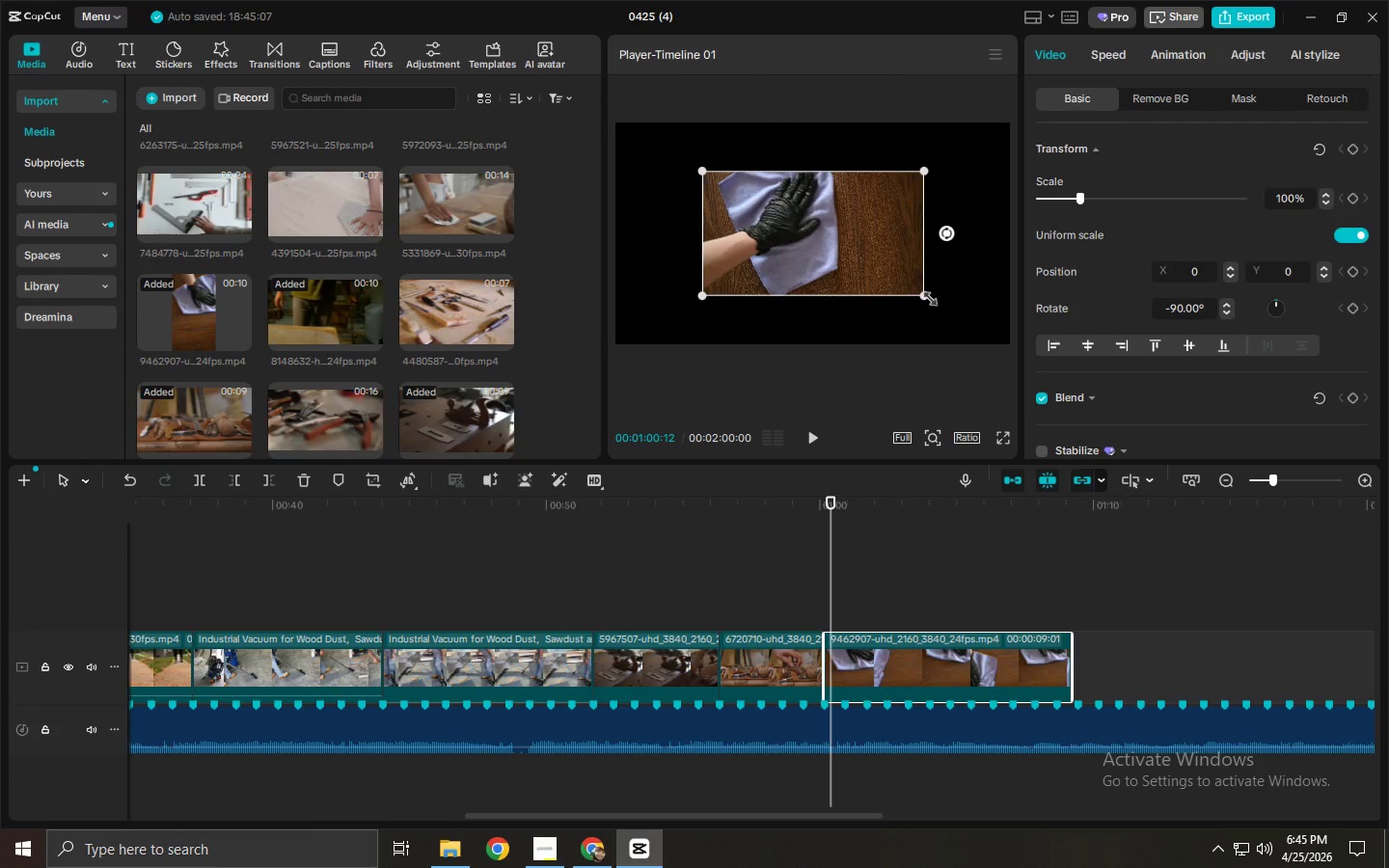 
left_click_drag(start_coordinate=[927, 302], to_coordinate=[1061, 349])
 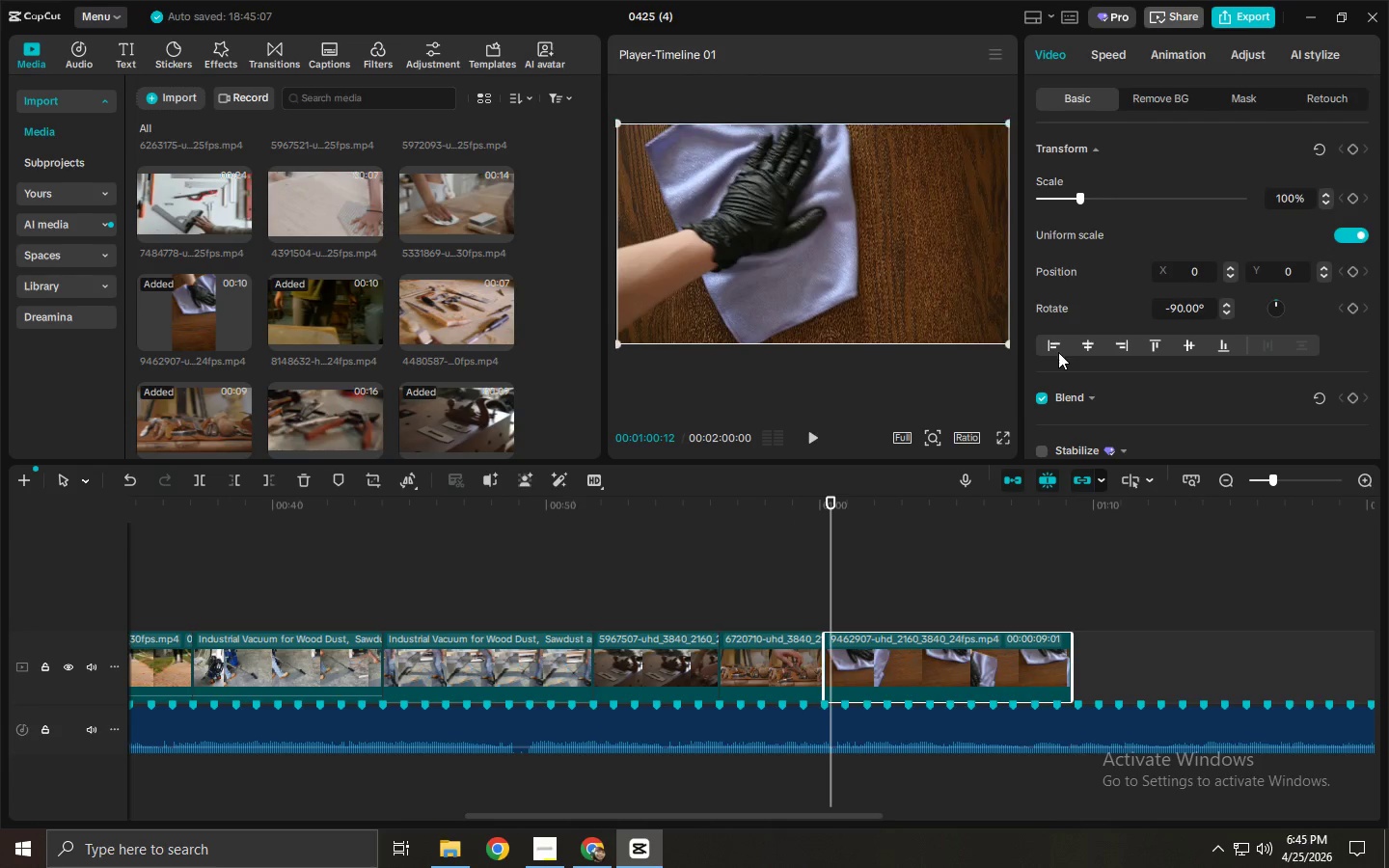 
key(Space)
 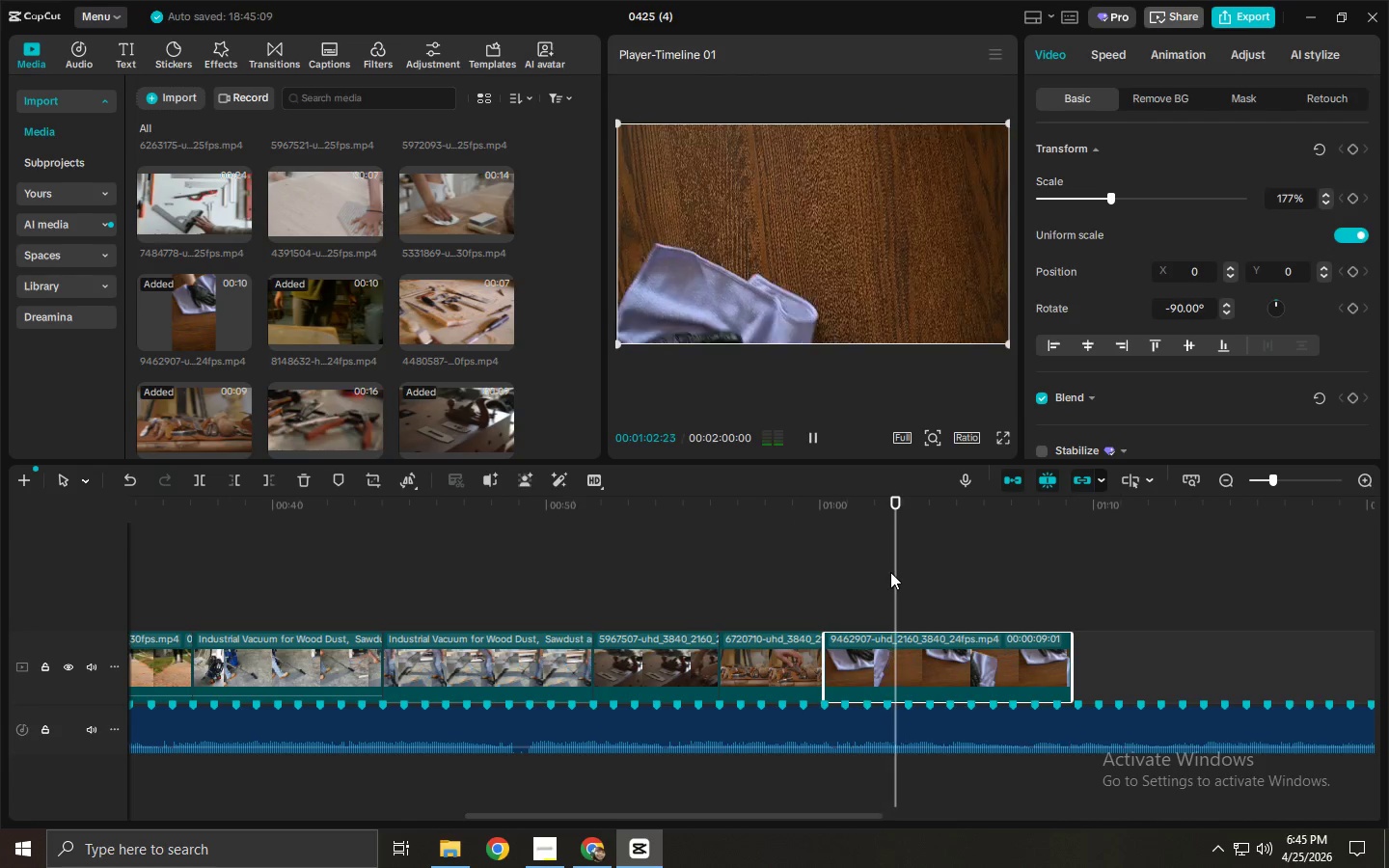 
left_click_drag(start_coordinate=[925, 529], to_coordinate=[936, 527])
 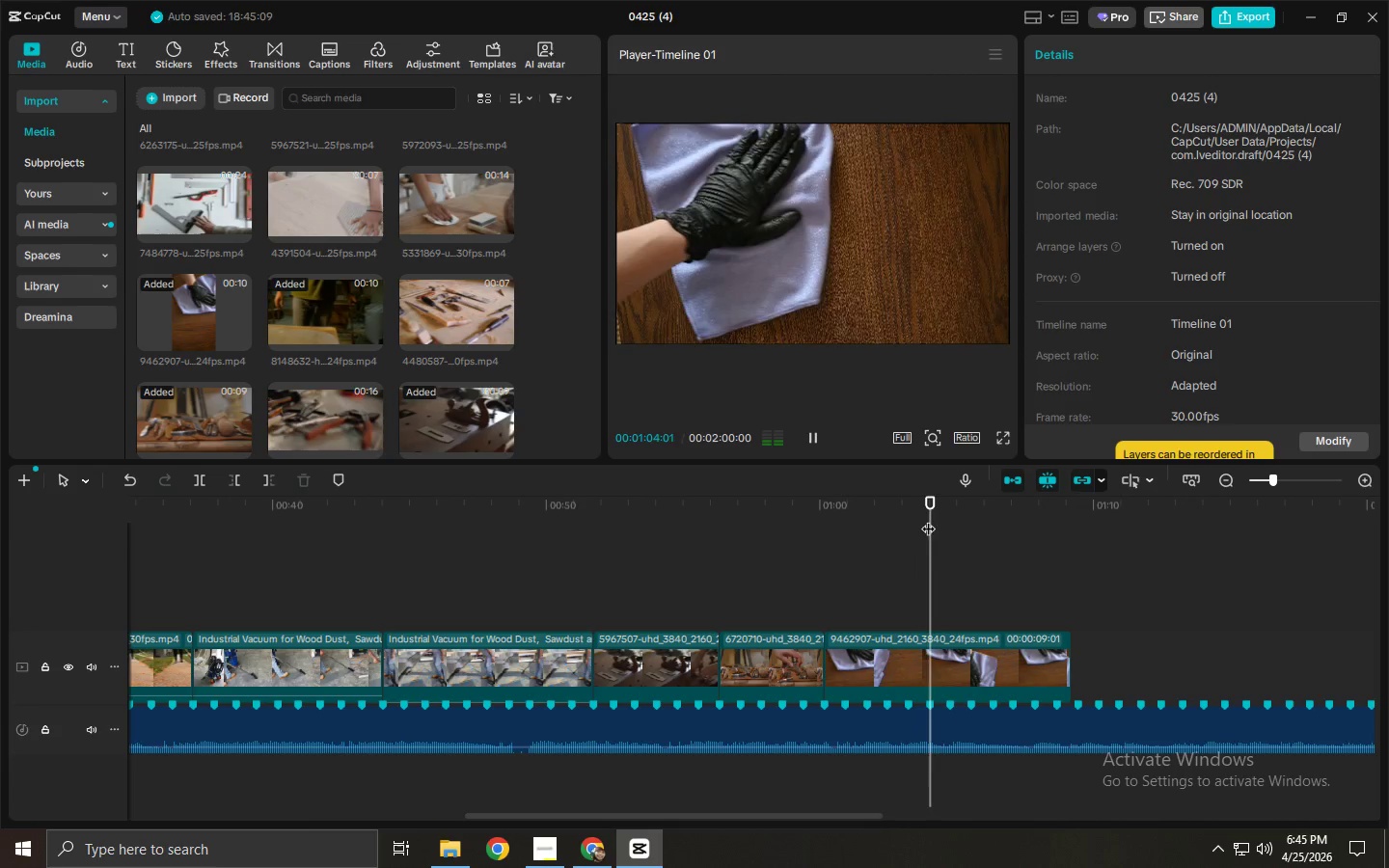 
left_click_drag(start_coordinate=[927, 517], to_coordinate=[946, 522])
 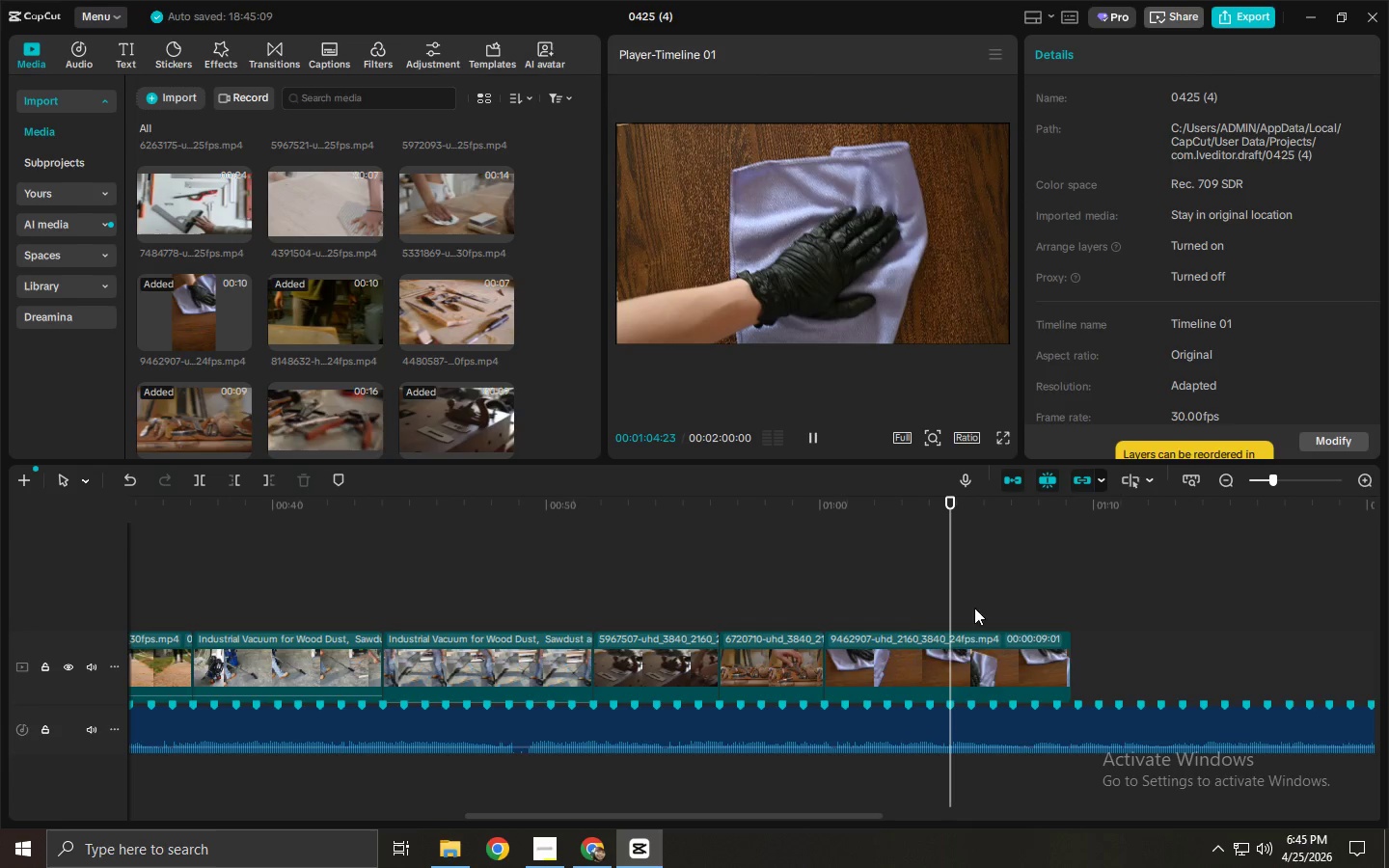 
key(Control+ControlLeft)
 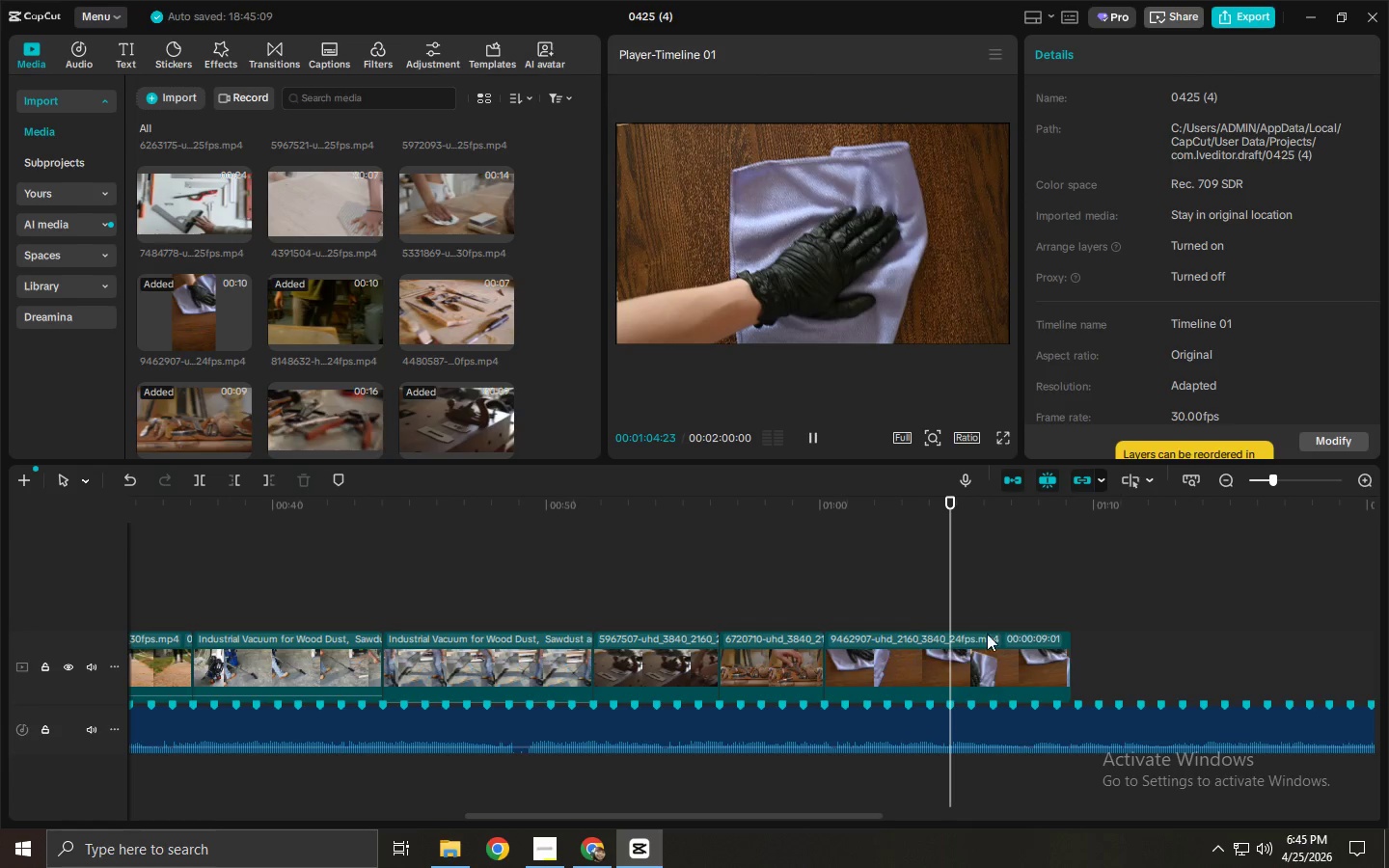 
key(Control+B)
 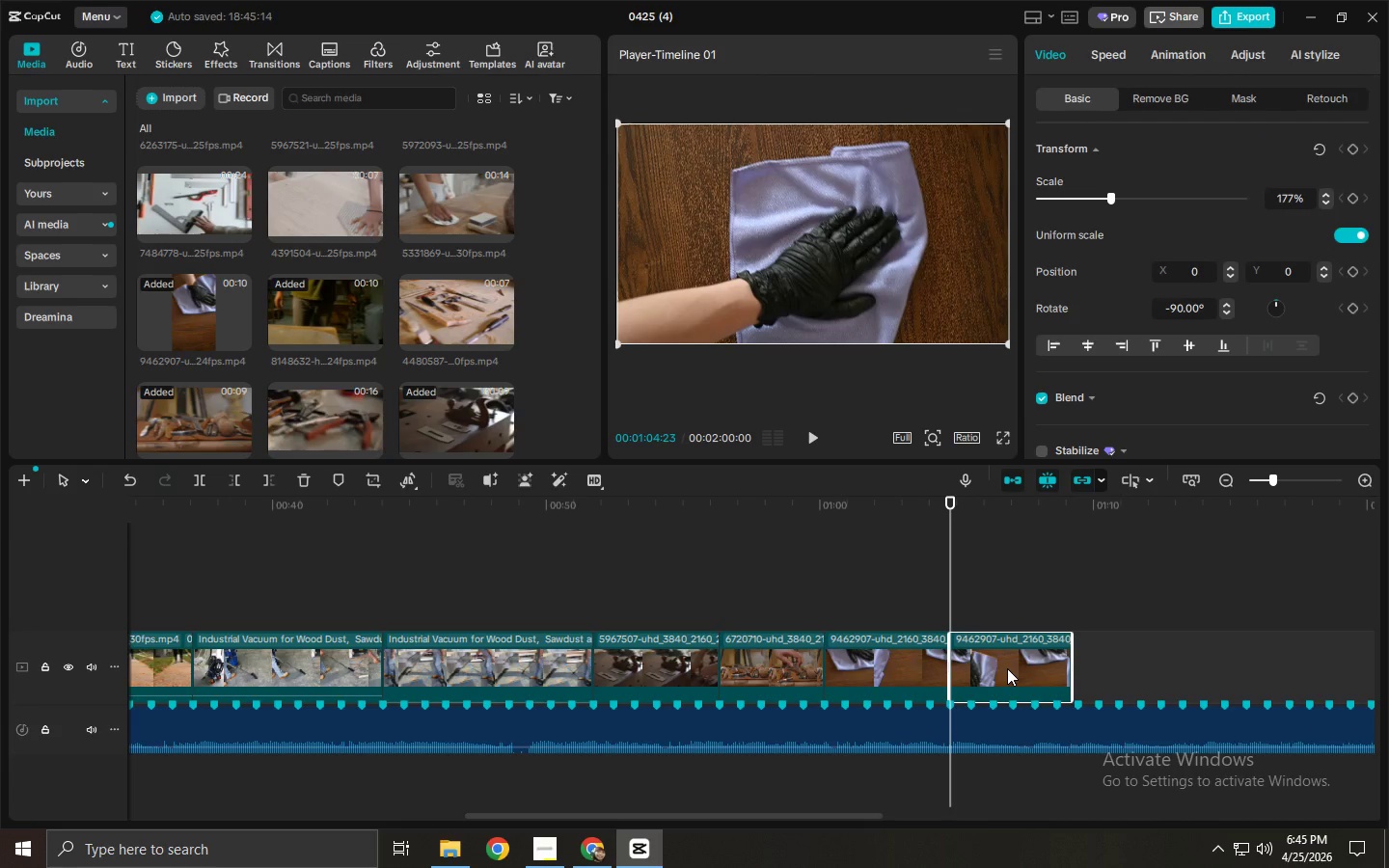 
key(Delete)
 